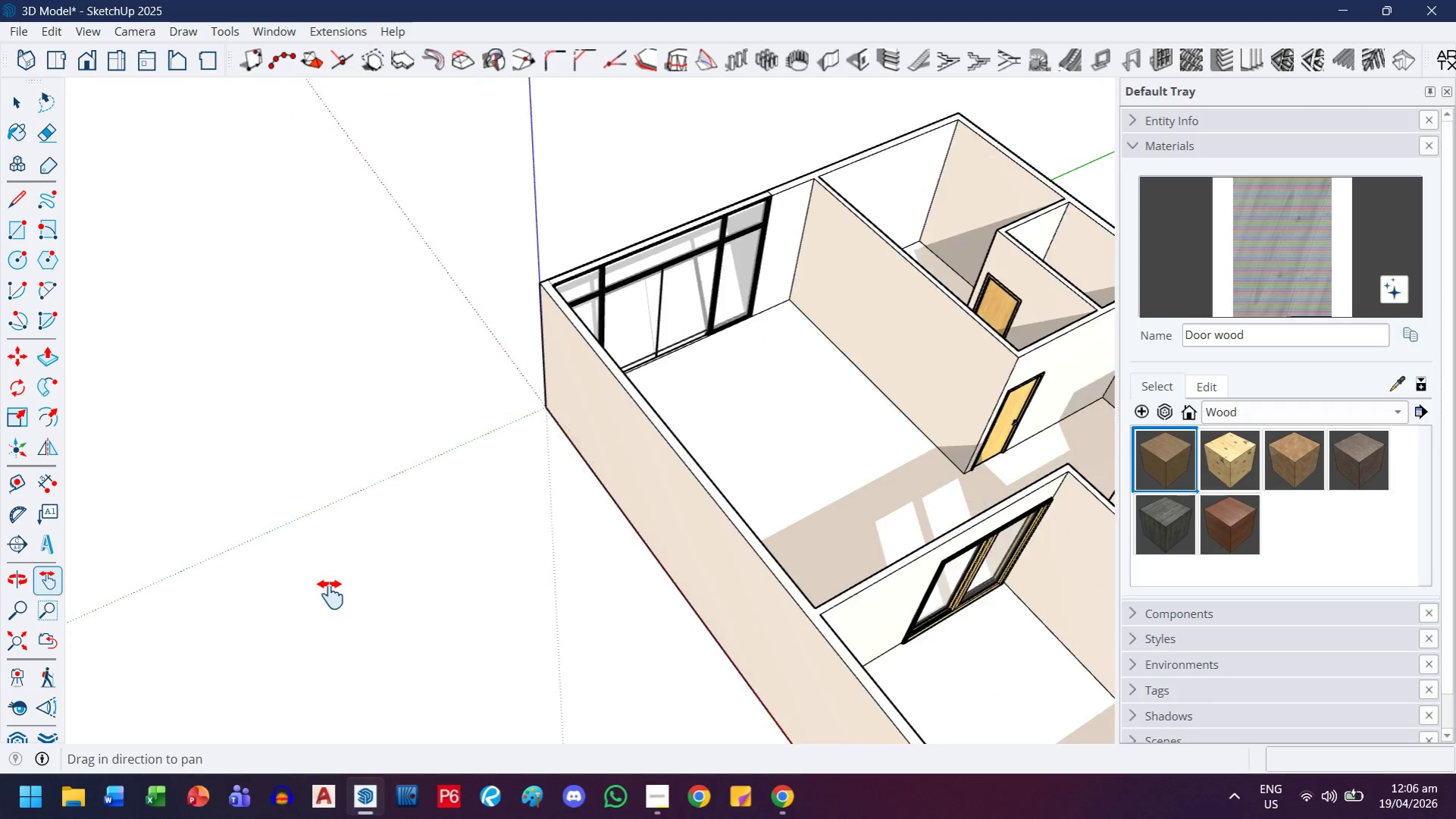 
left_click([329, 542])
 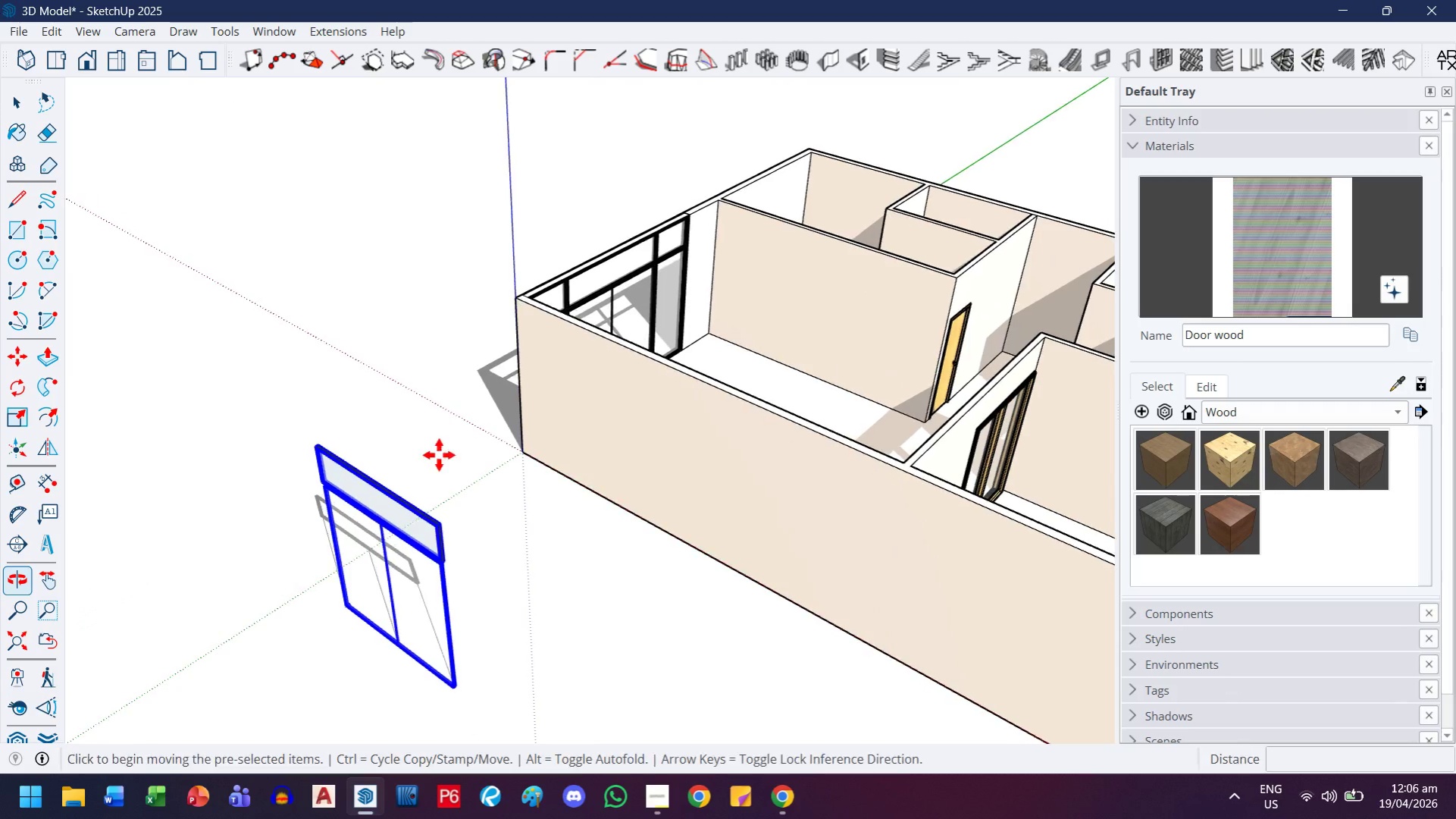 
scroll: coordinate [485, 542], scroll_direction: up, amount: 7.0
 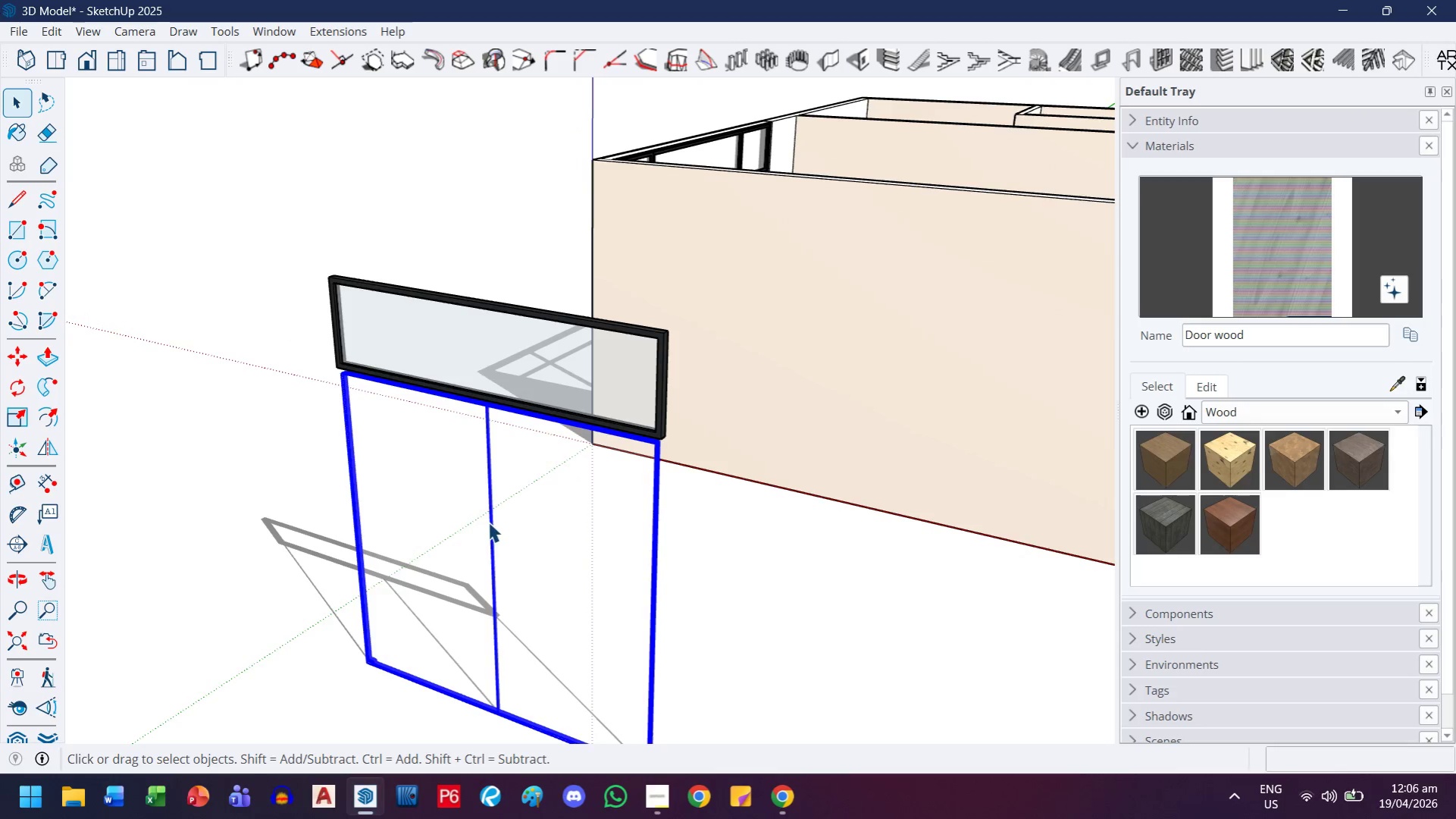 
double_click([488, 522])
 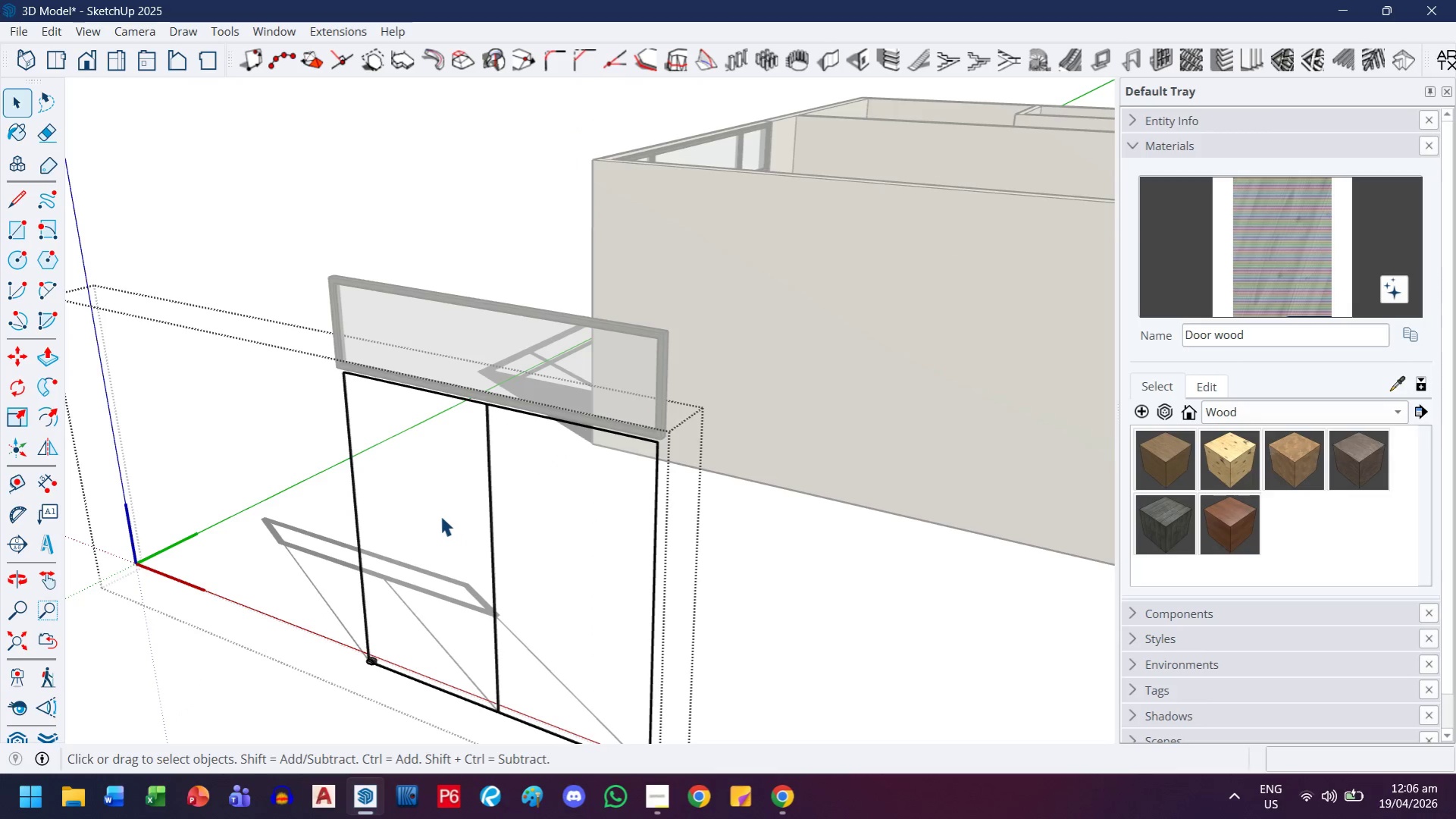 
triple_click([440, 516])
 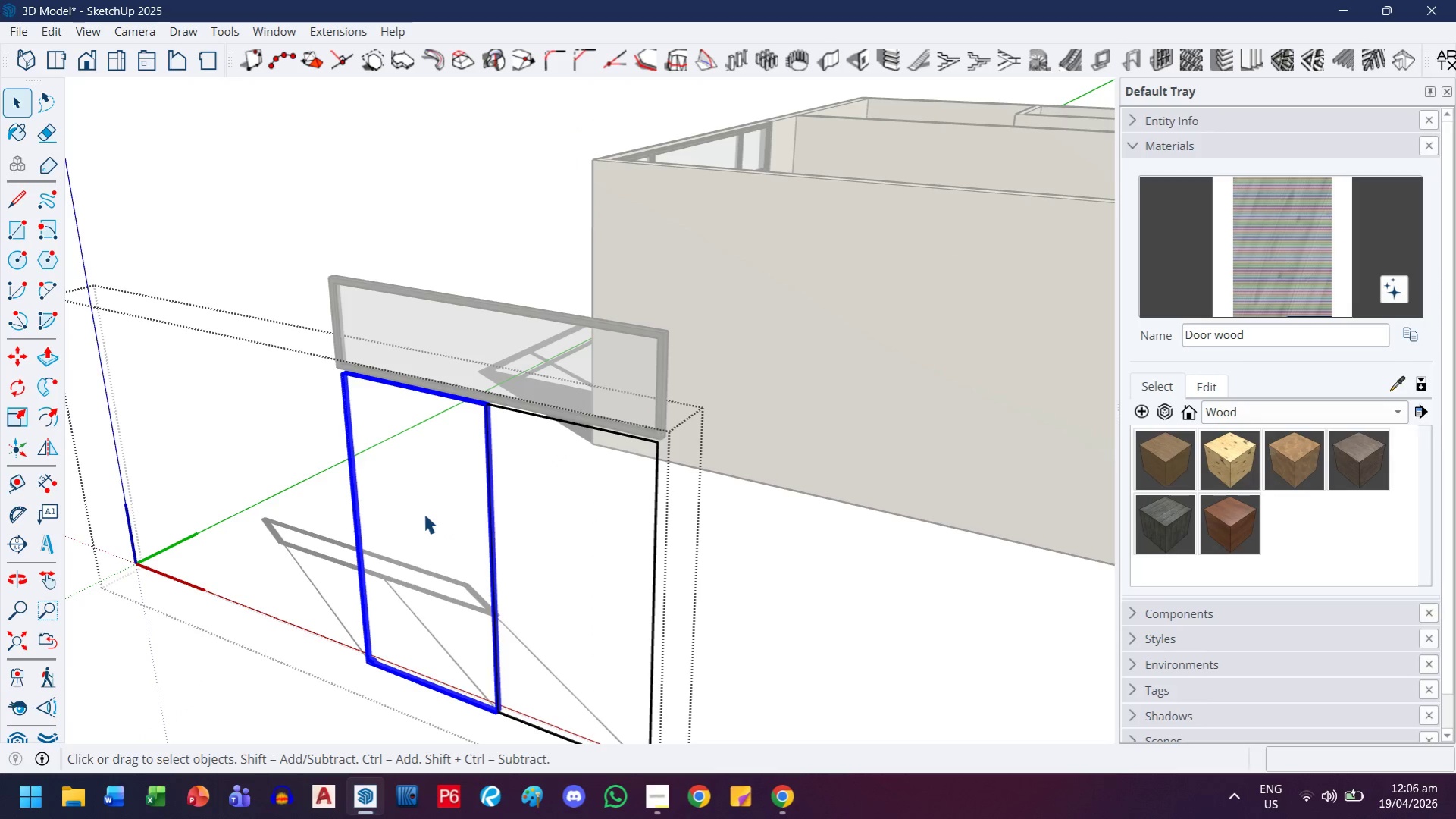 
key(Delete)
 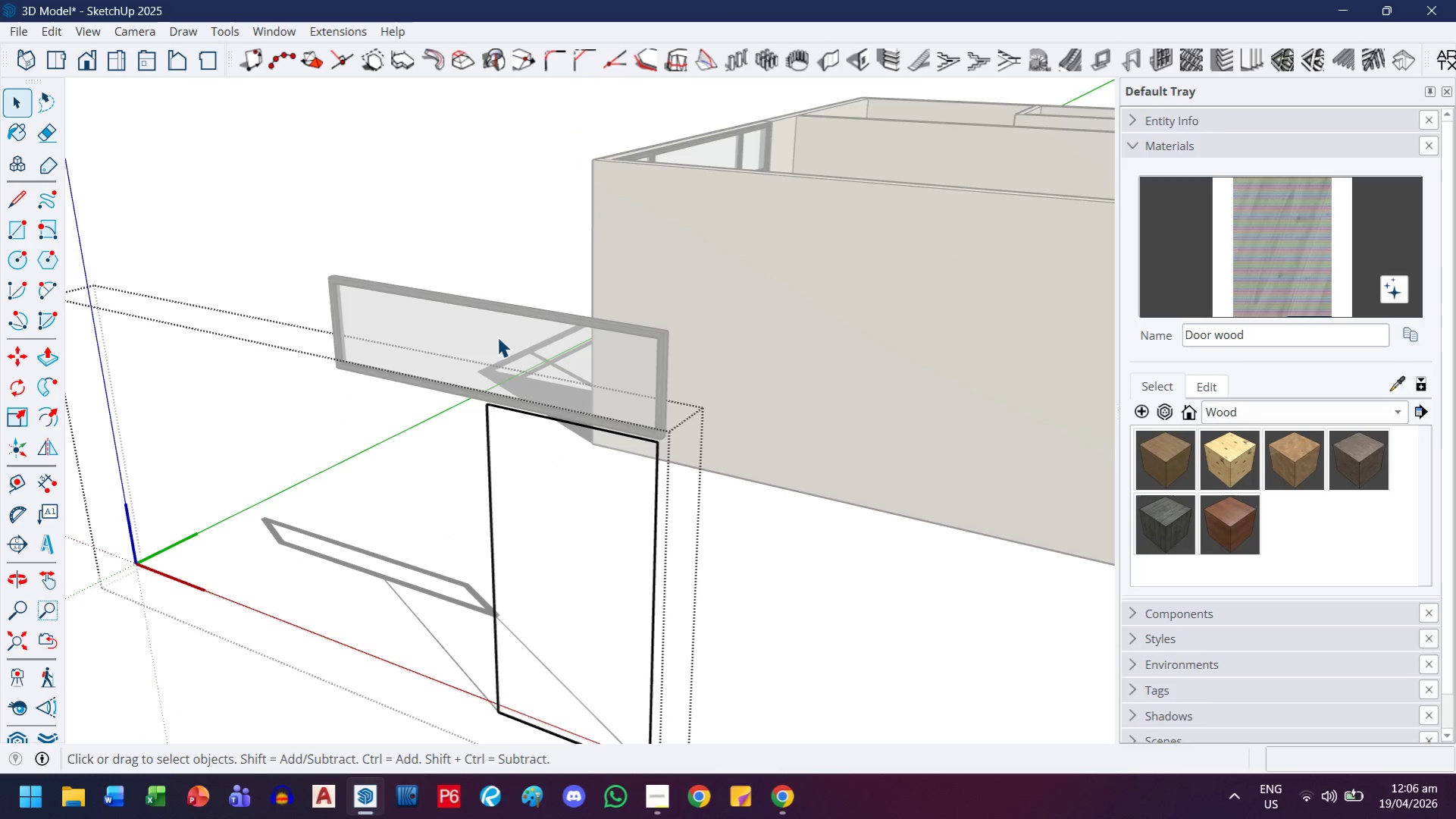 
key(Escape)
 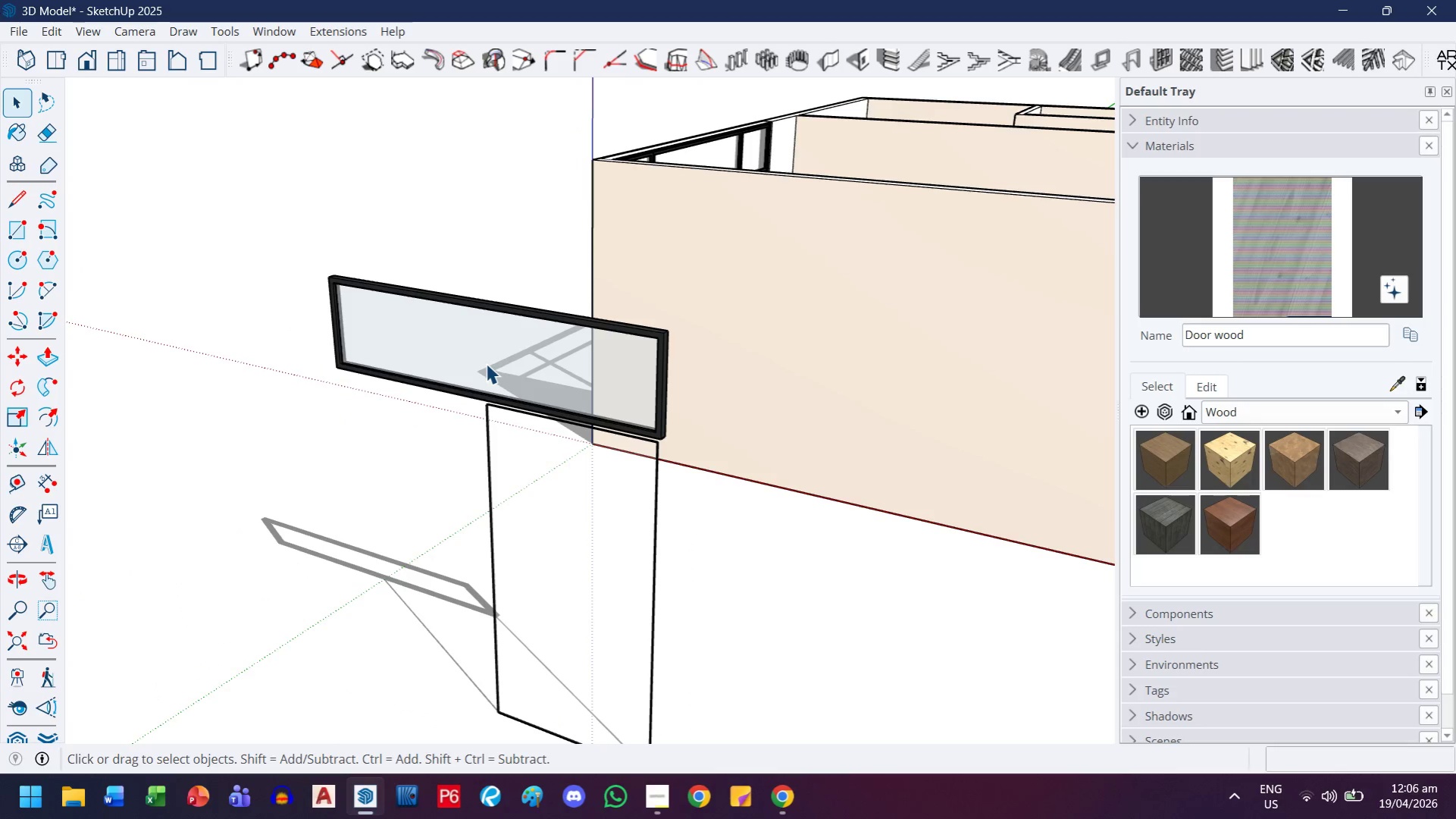 
left_click([486, 363])
 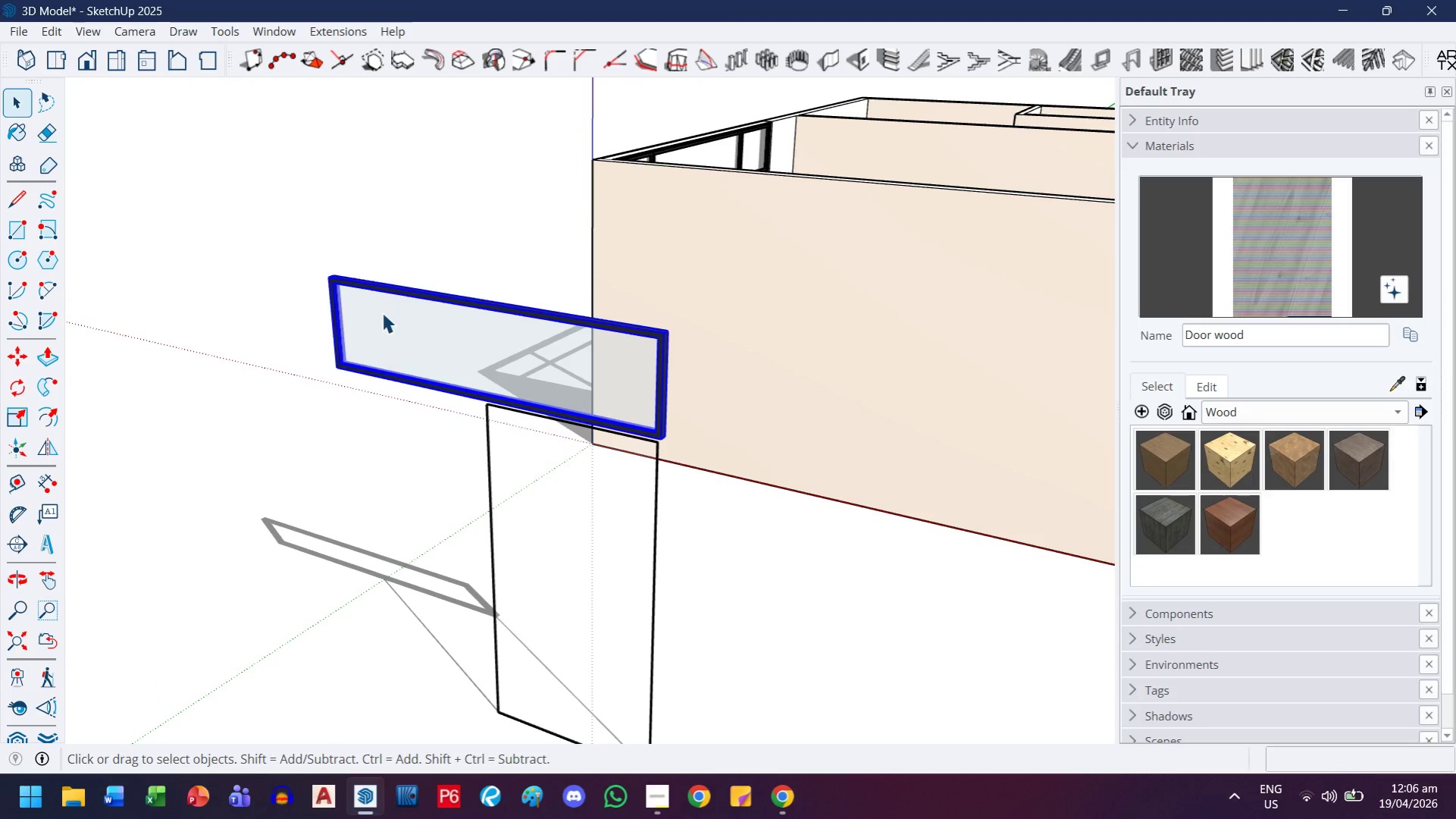 
key(S)
 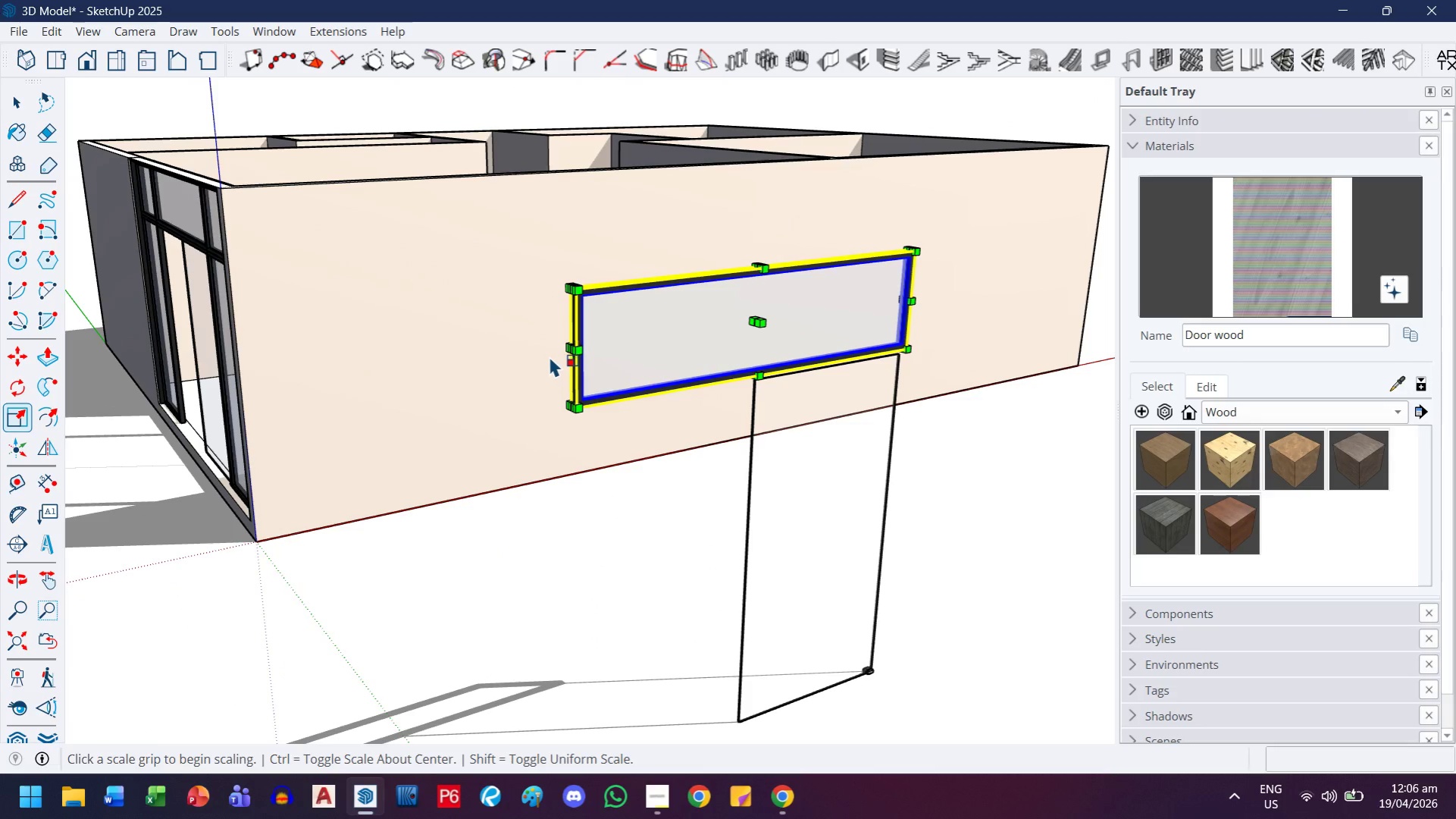 
scroll: coordinate [675, 335], scroll_direction: up, amount: 6.0
 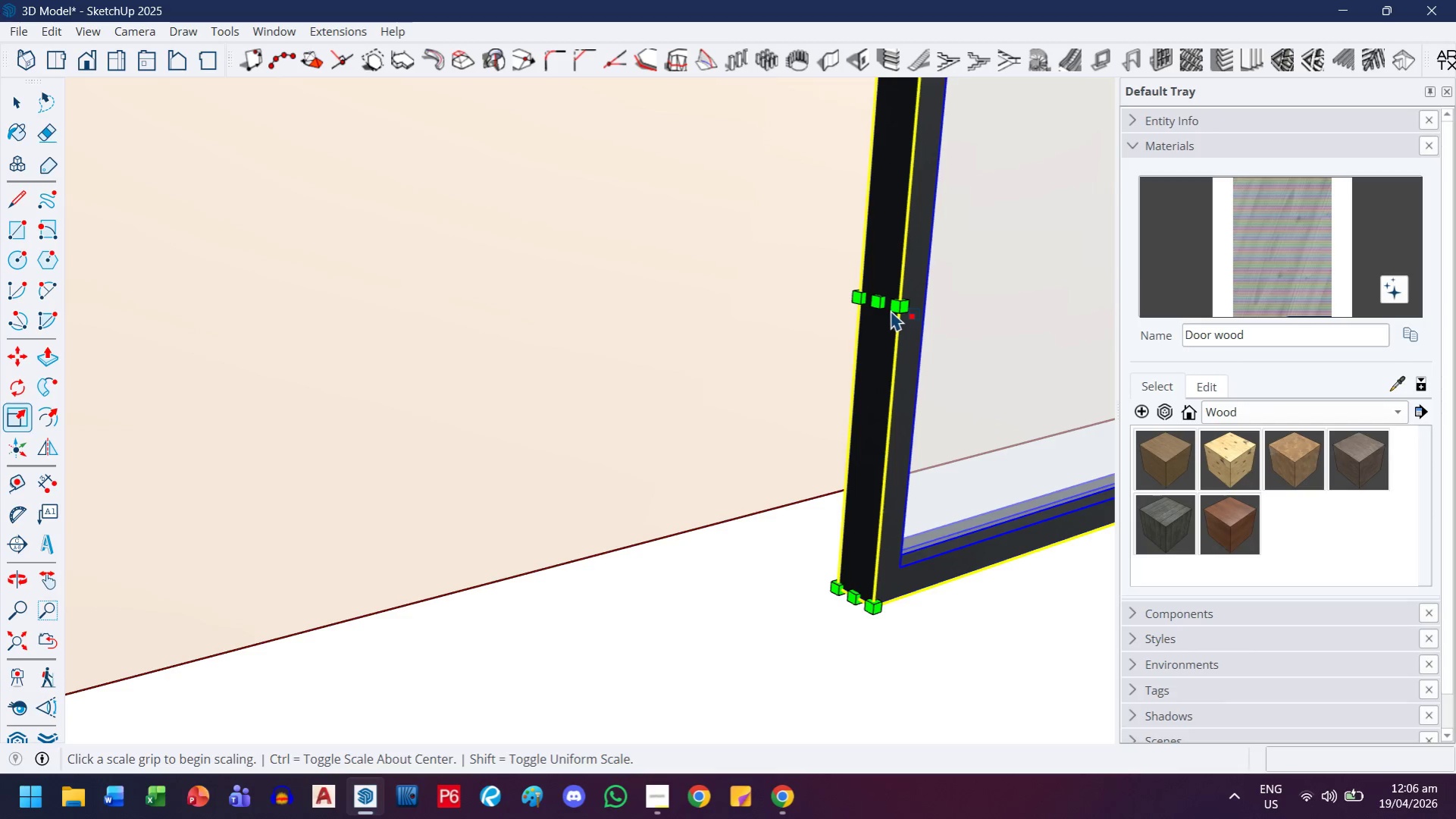 
left_click([886, 303])
 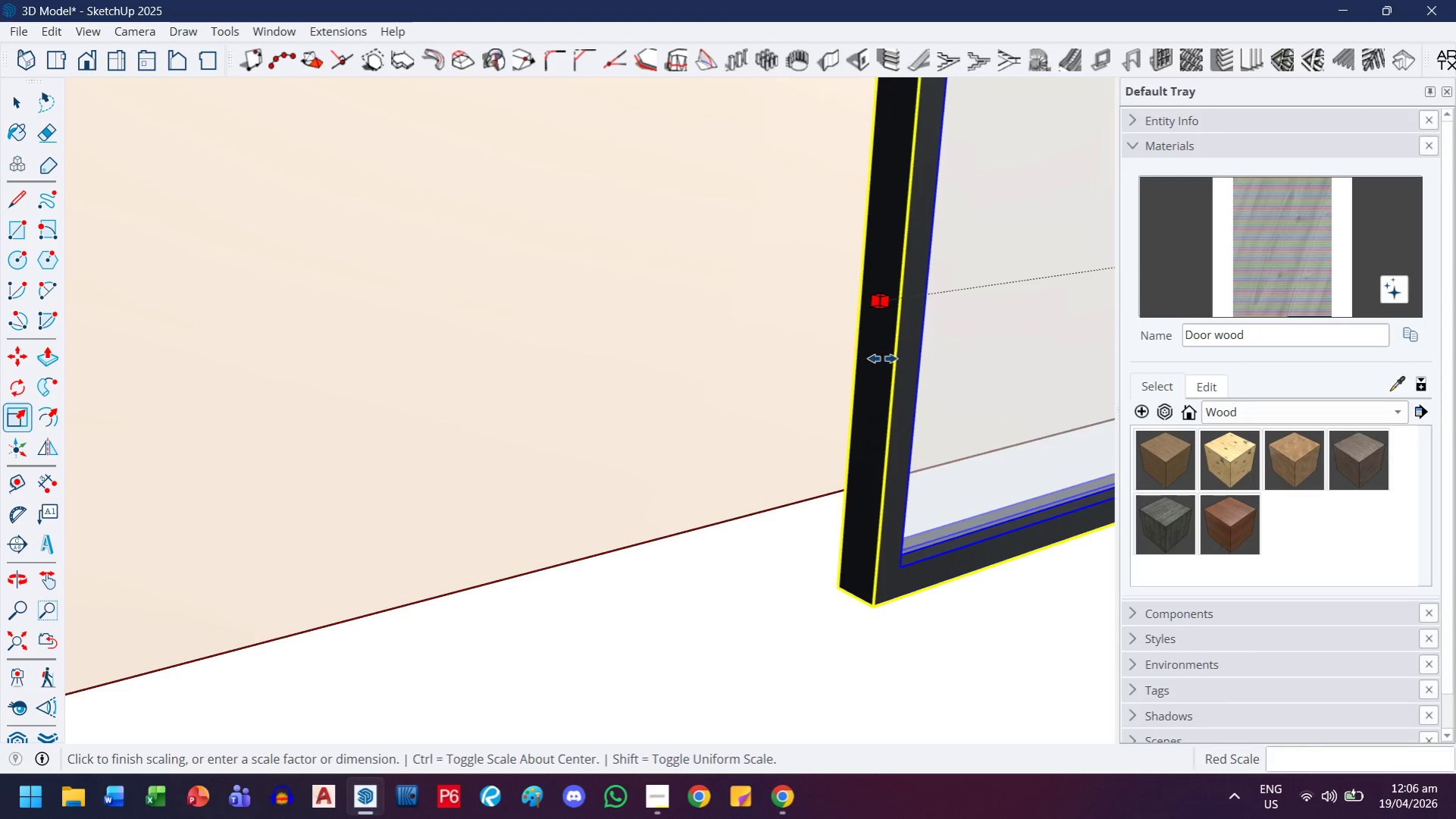 
key(H)
 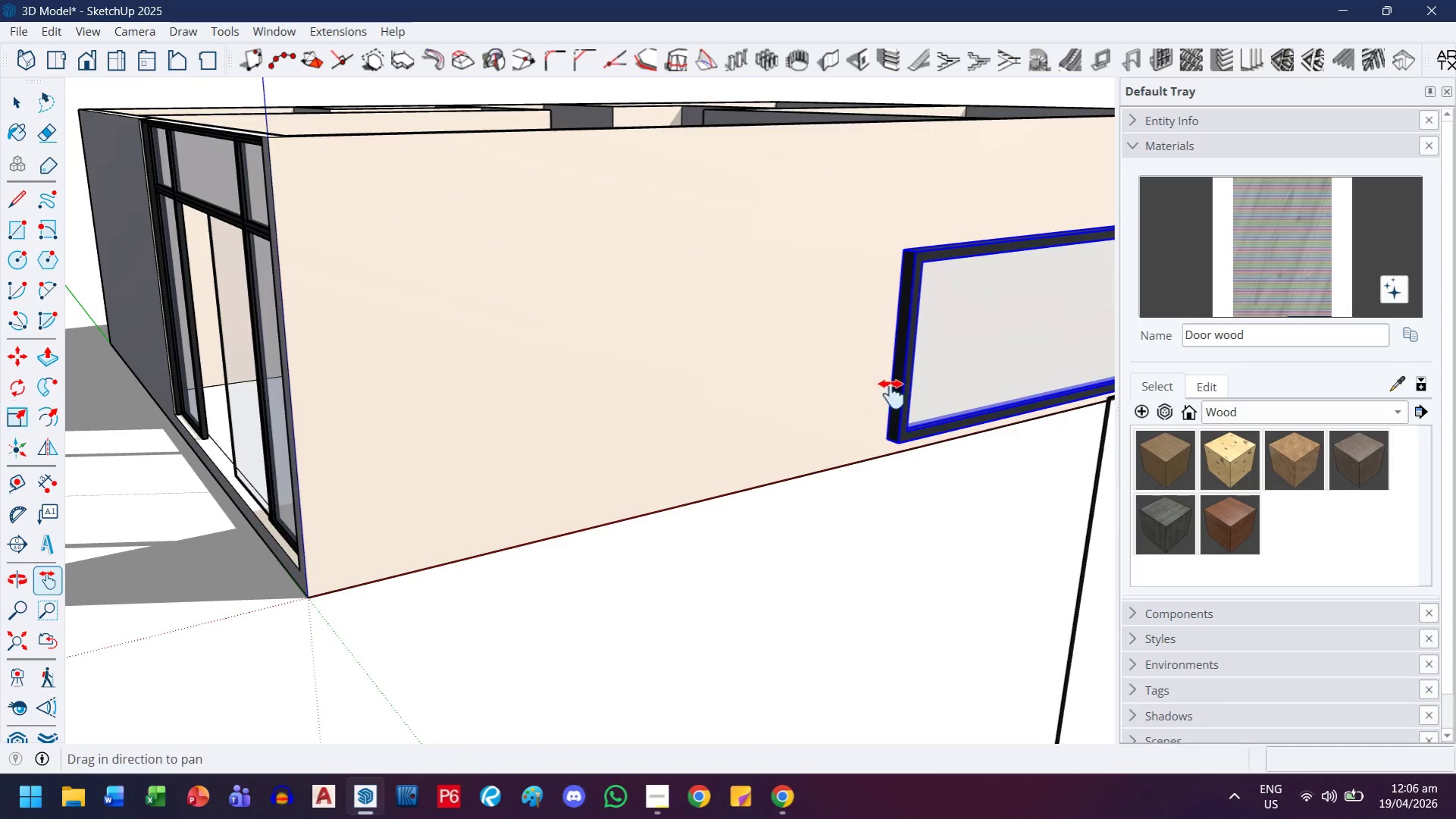 
left_click_drag(start_coordinate=[920, 388], to_coordinate=[707, 403])
 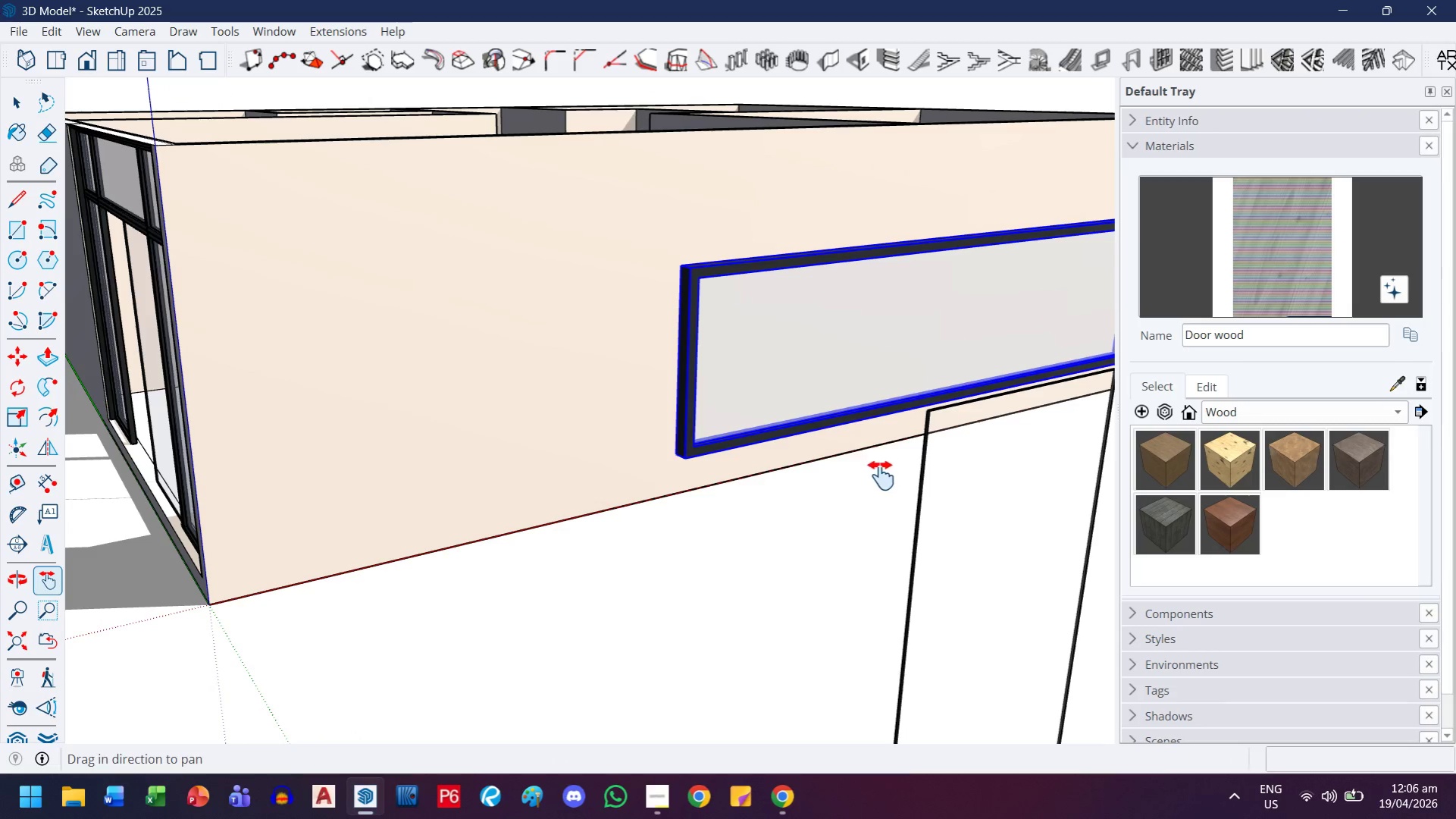 
scroll: coordinate [900, 384], scroll_direction: down, amount: 21.0
 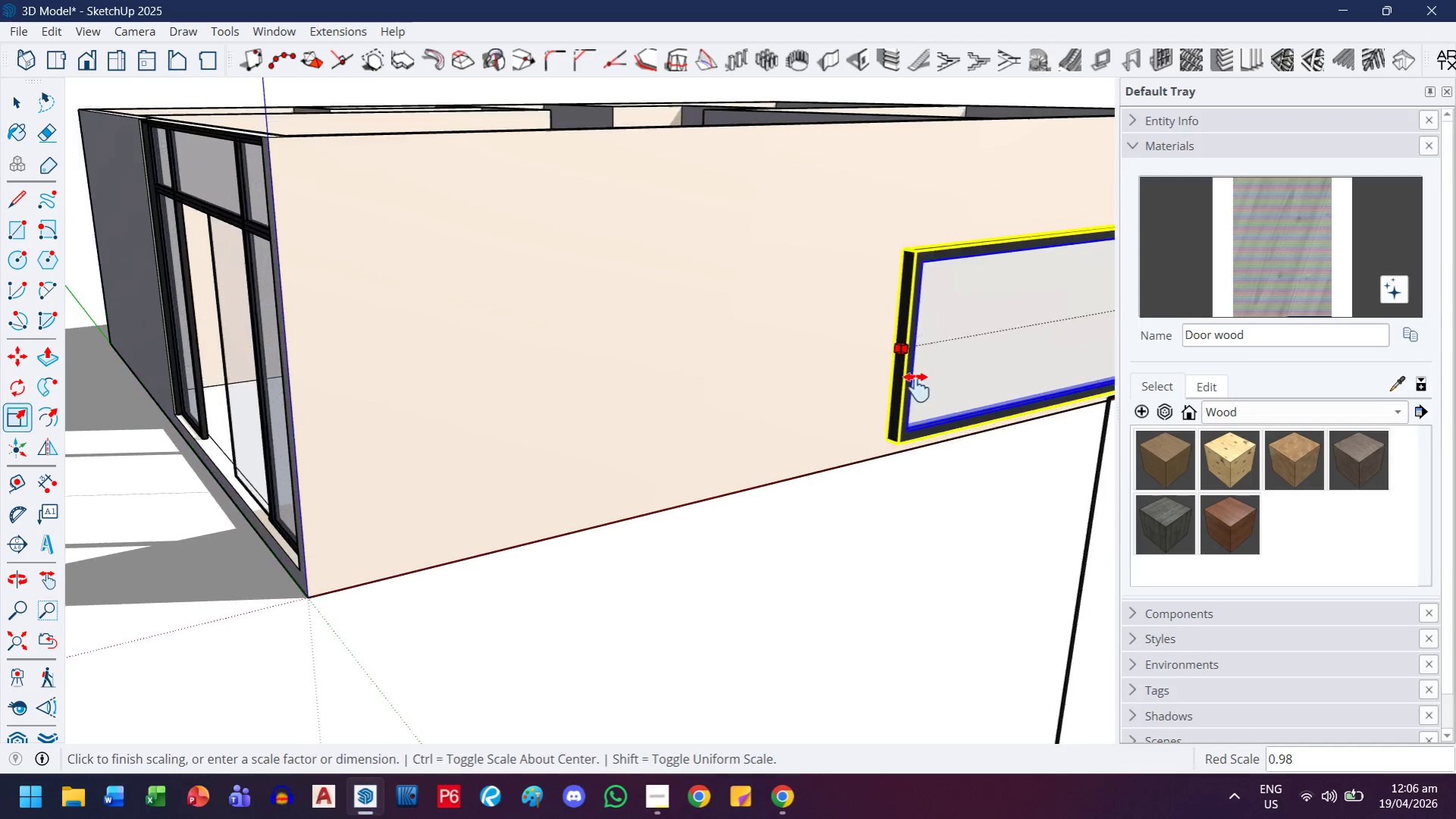 
key(Escape)
 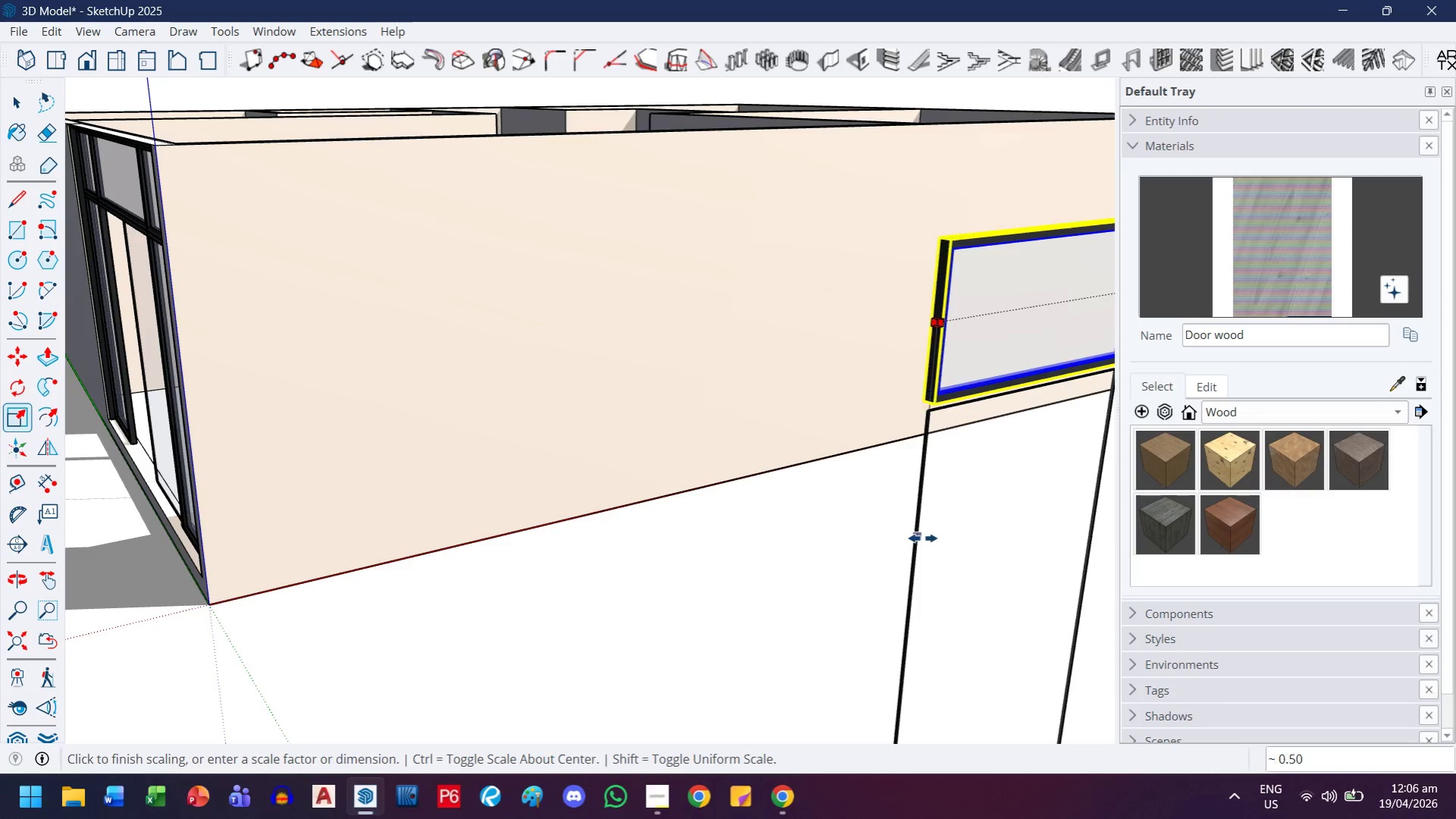 
left_click([916, 541])
 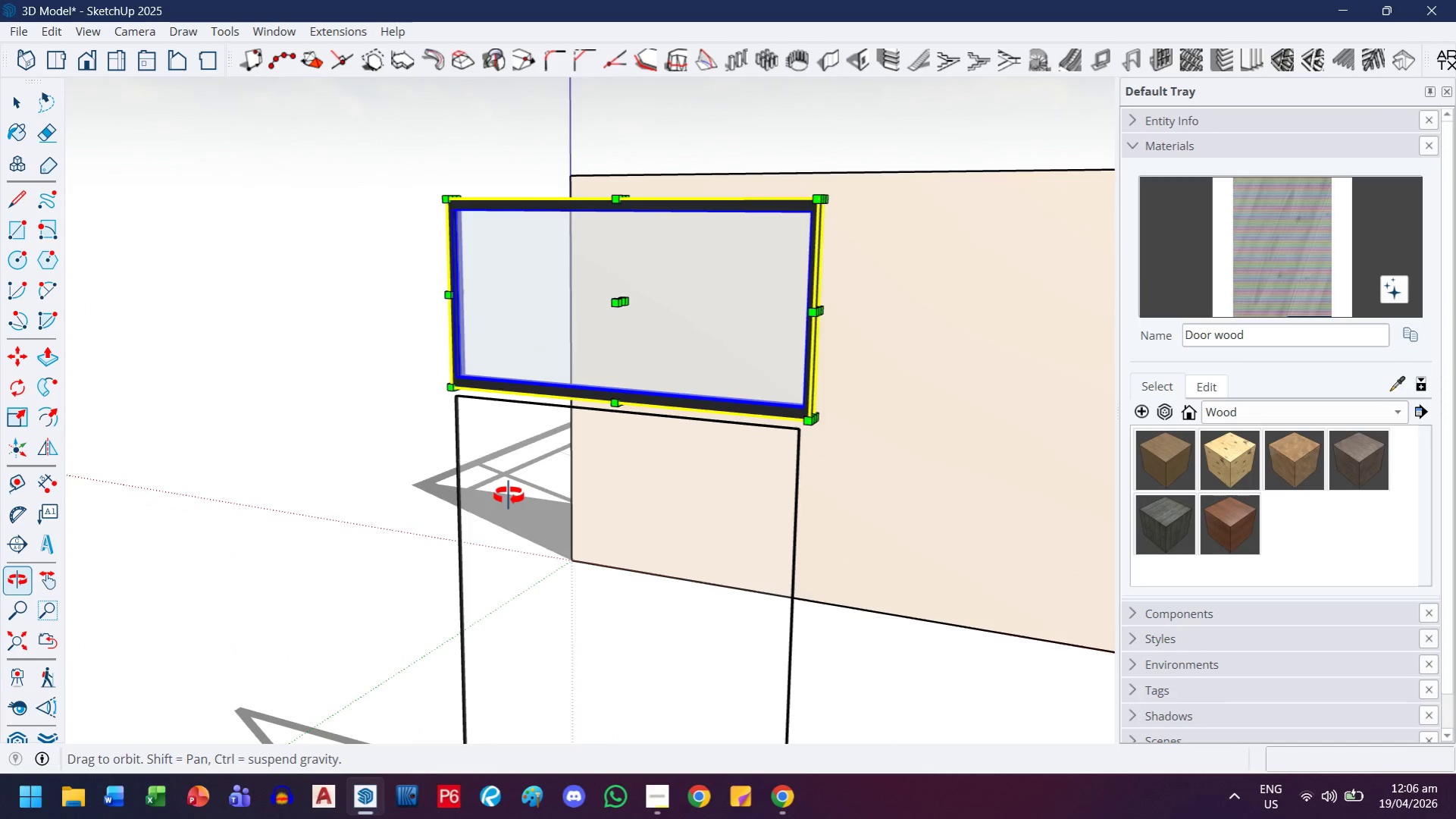 
scroll: coordinate [509, 496], scroll_direction: down, amount: 1.0
 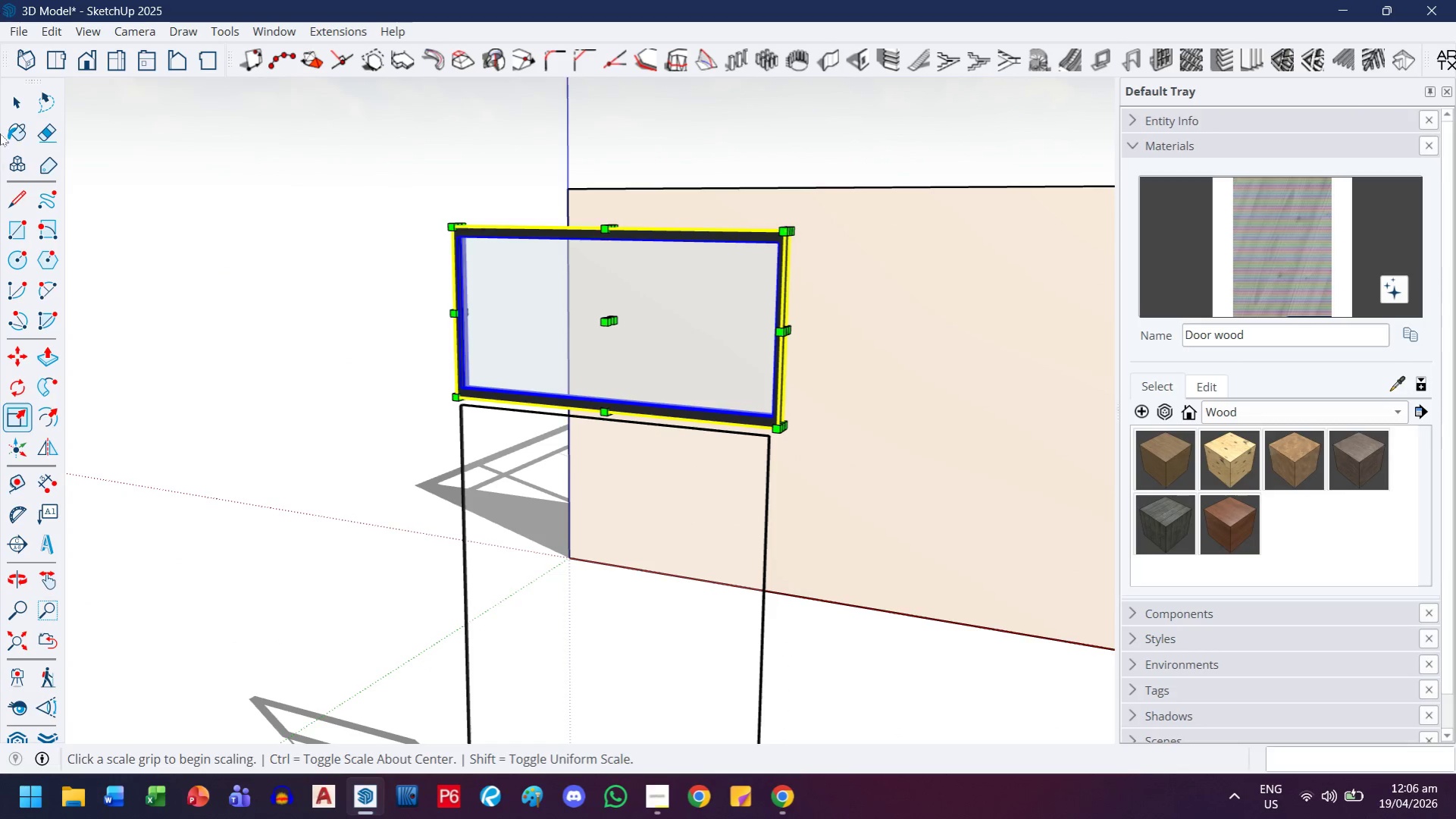 
left_click([12, 104])
 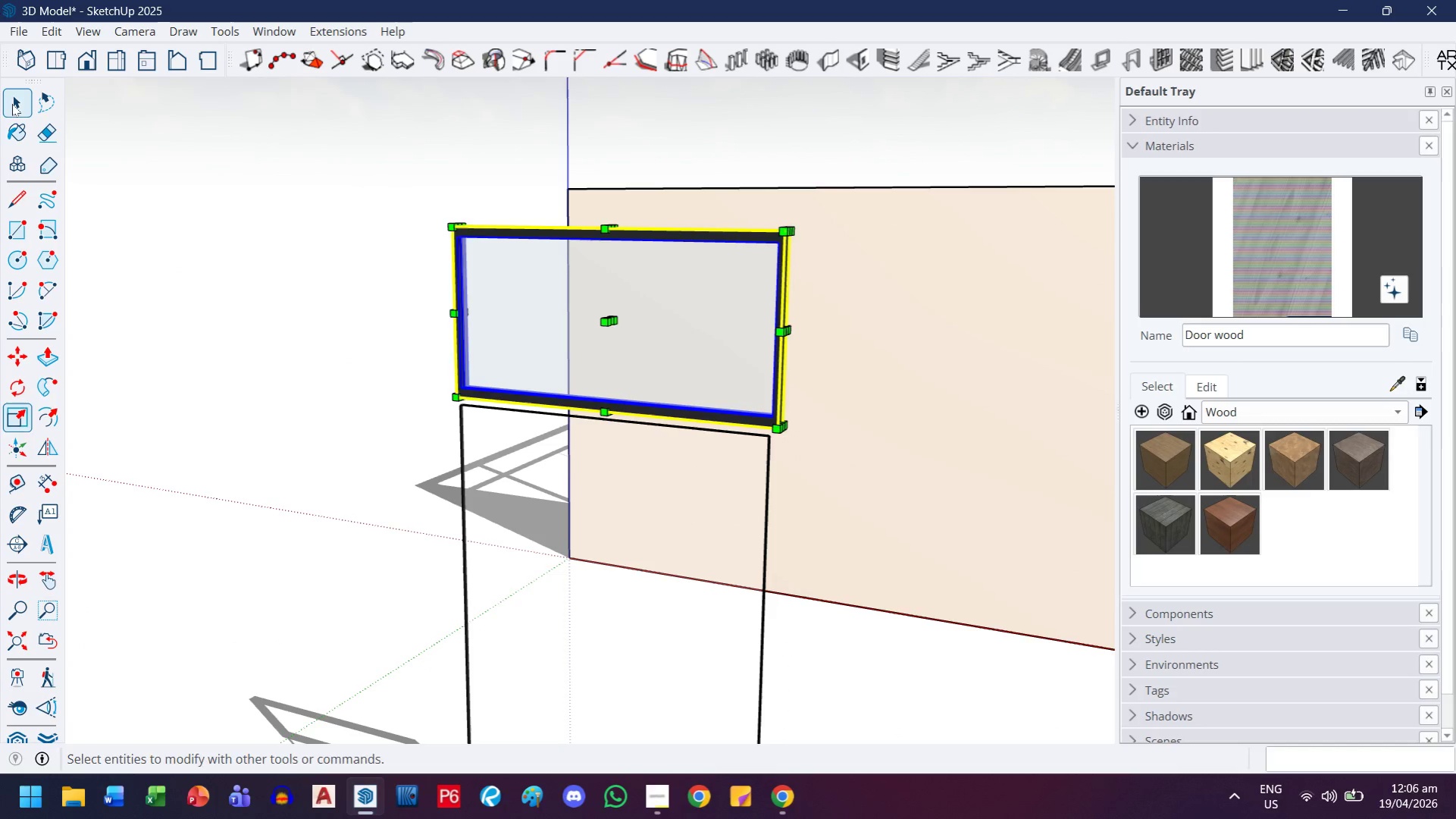 
key(Escape)
 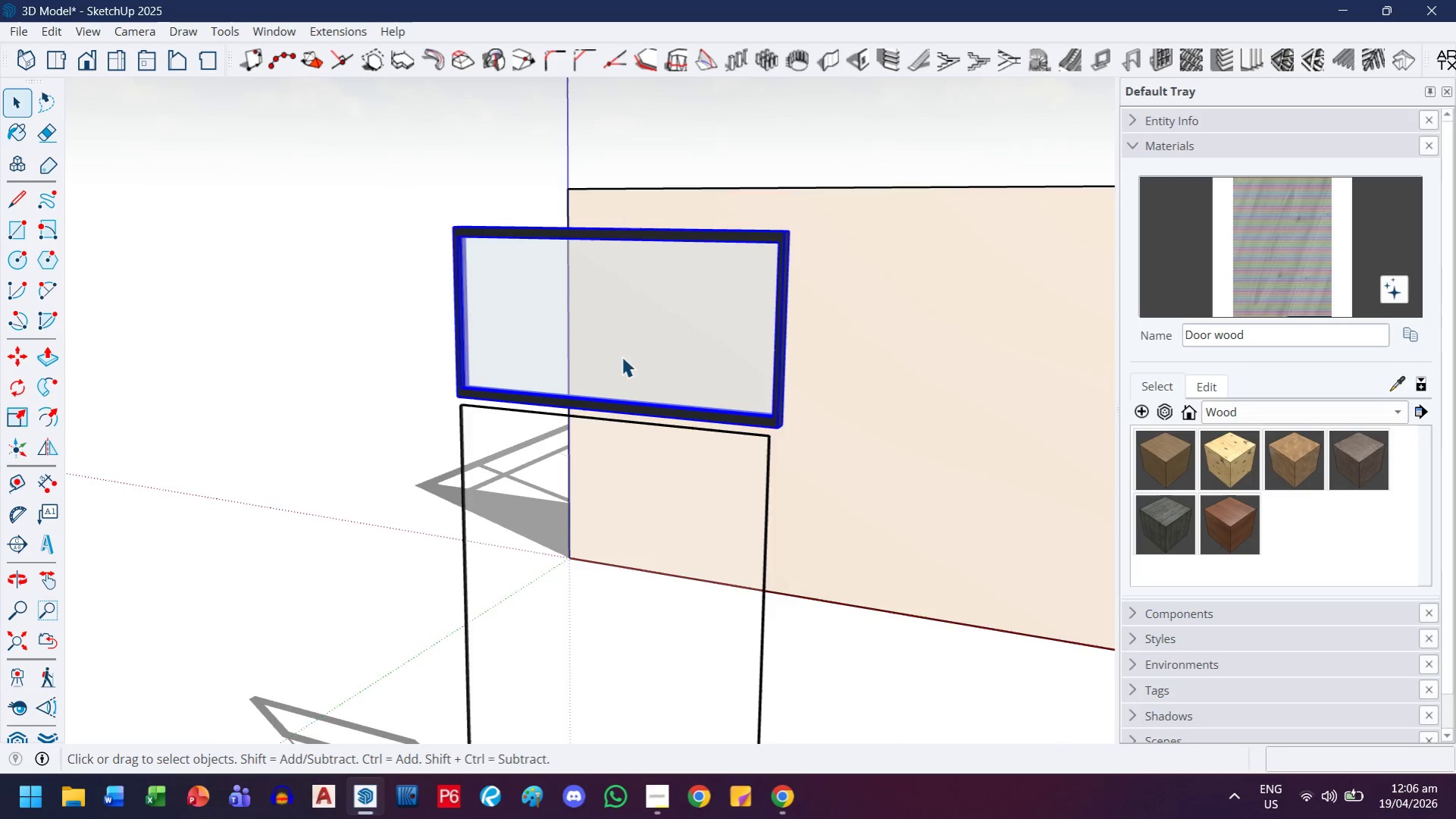 
key(Escape)
 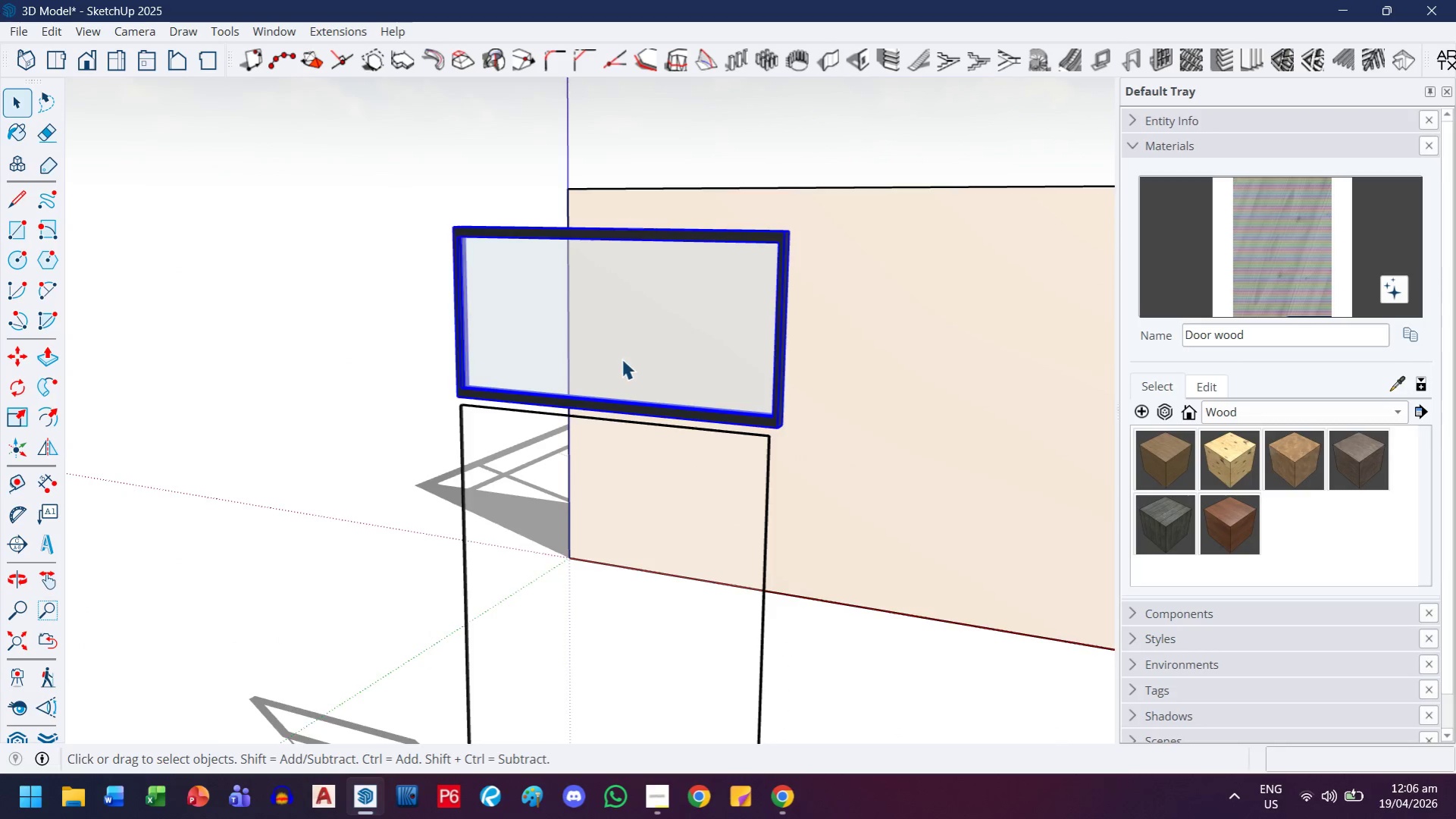 
scroll: coordinate [690, 387], scroll_direction: down, amount: 16.0
 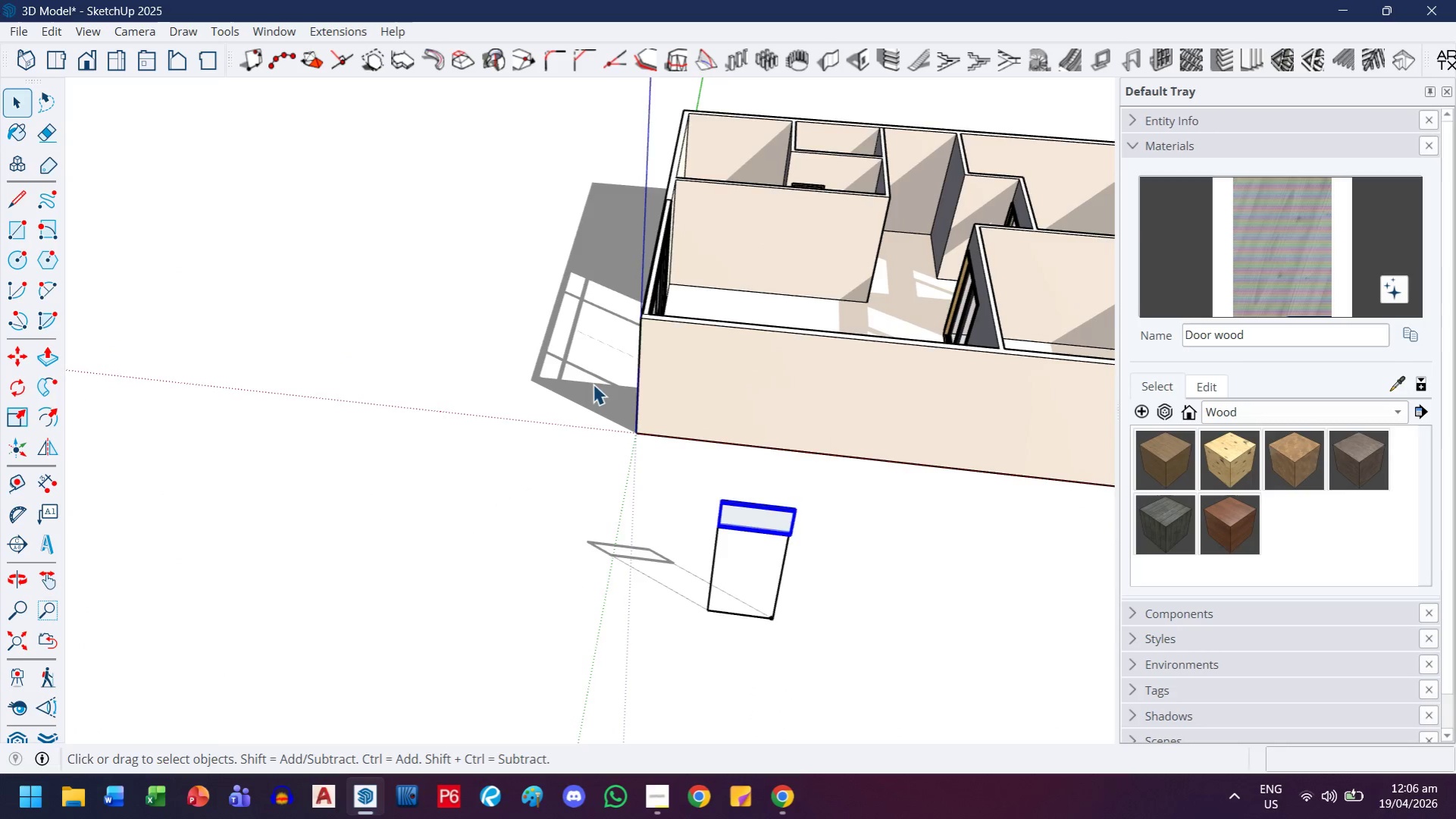 
scroll: coordinate [599, 270], scroll_direction: up, amount: 8.0
 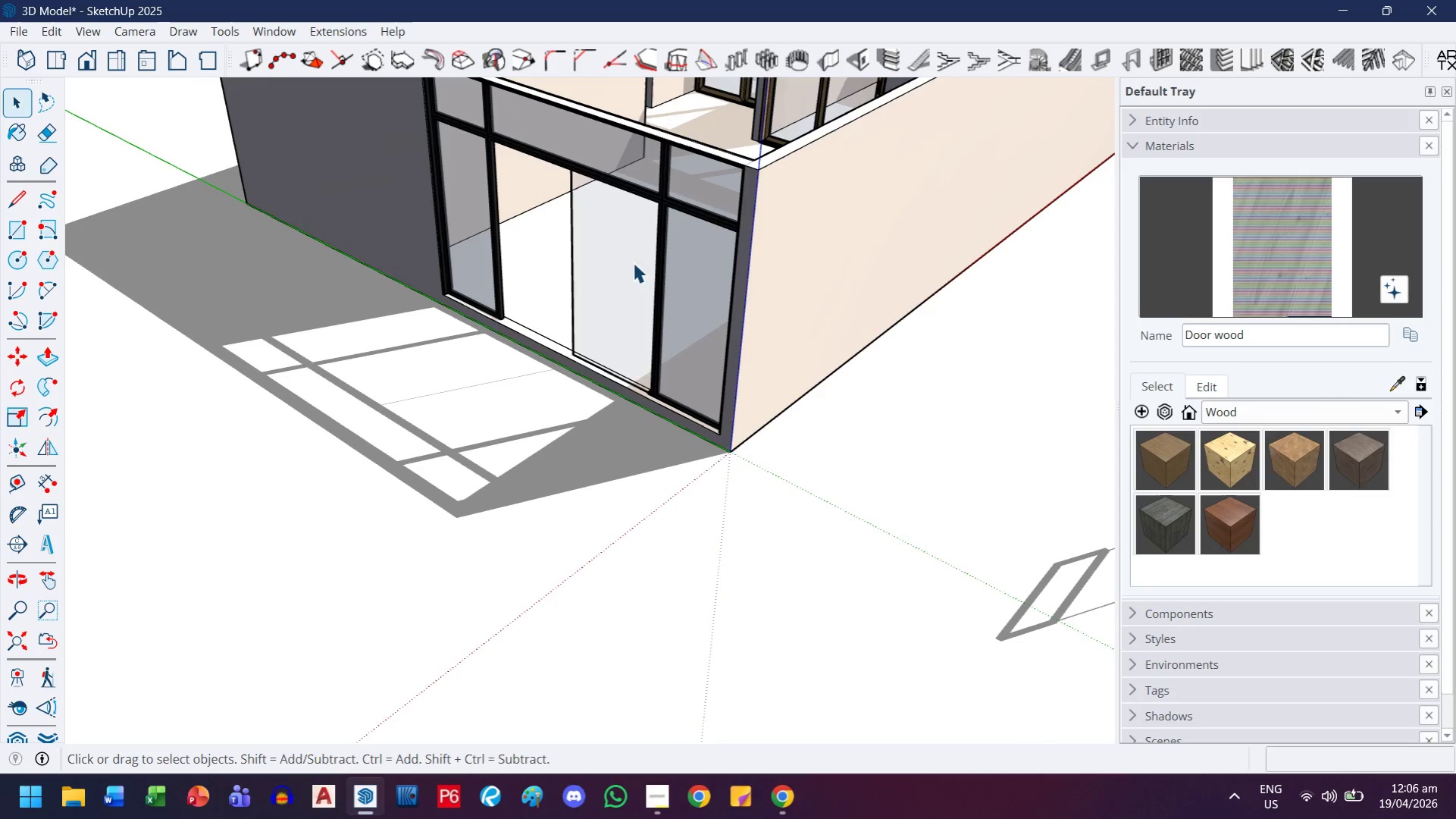 
key(Control+Z)
 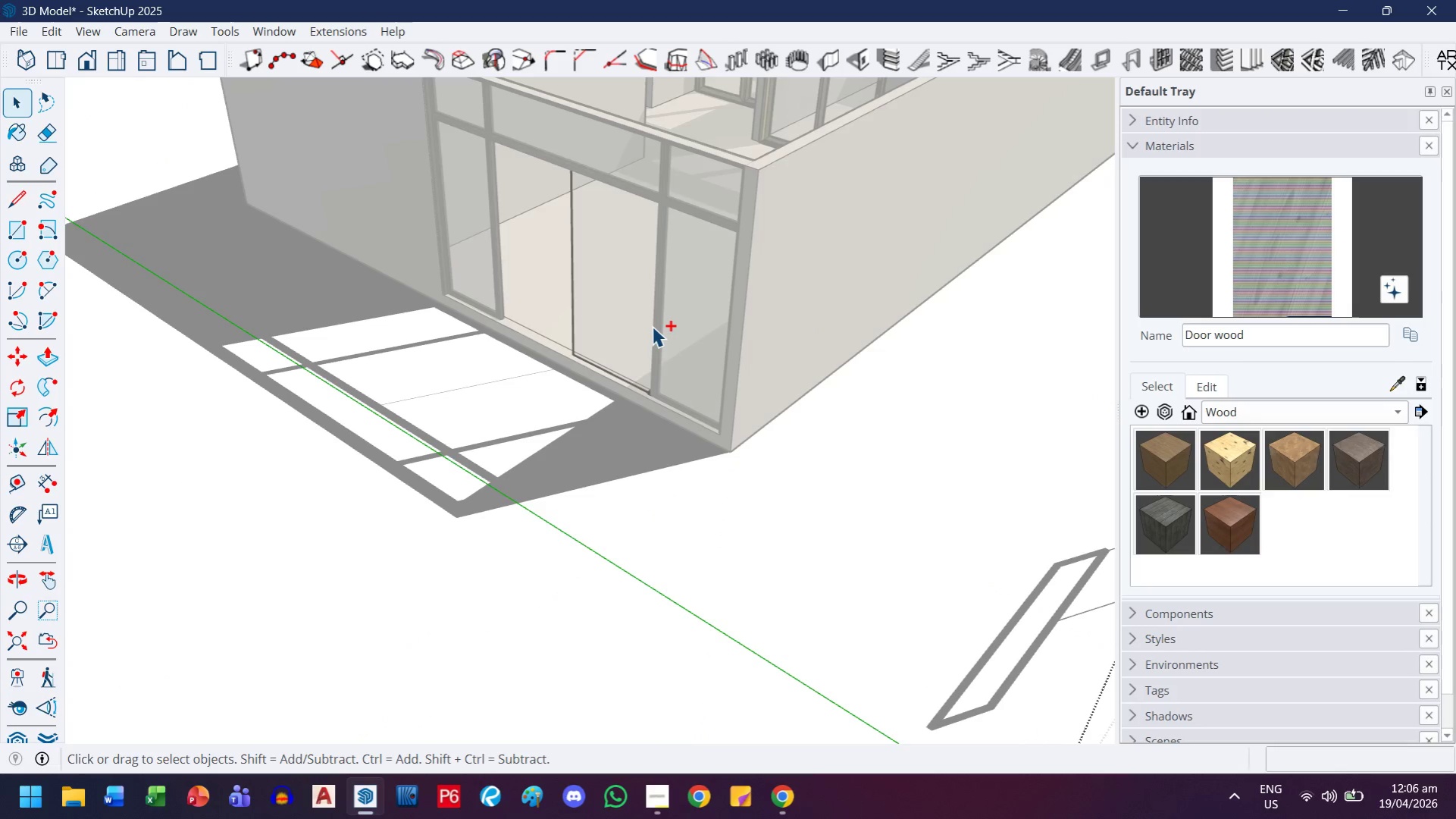 
key(Control+Z)
 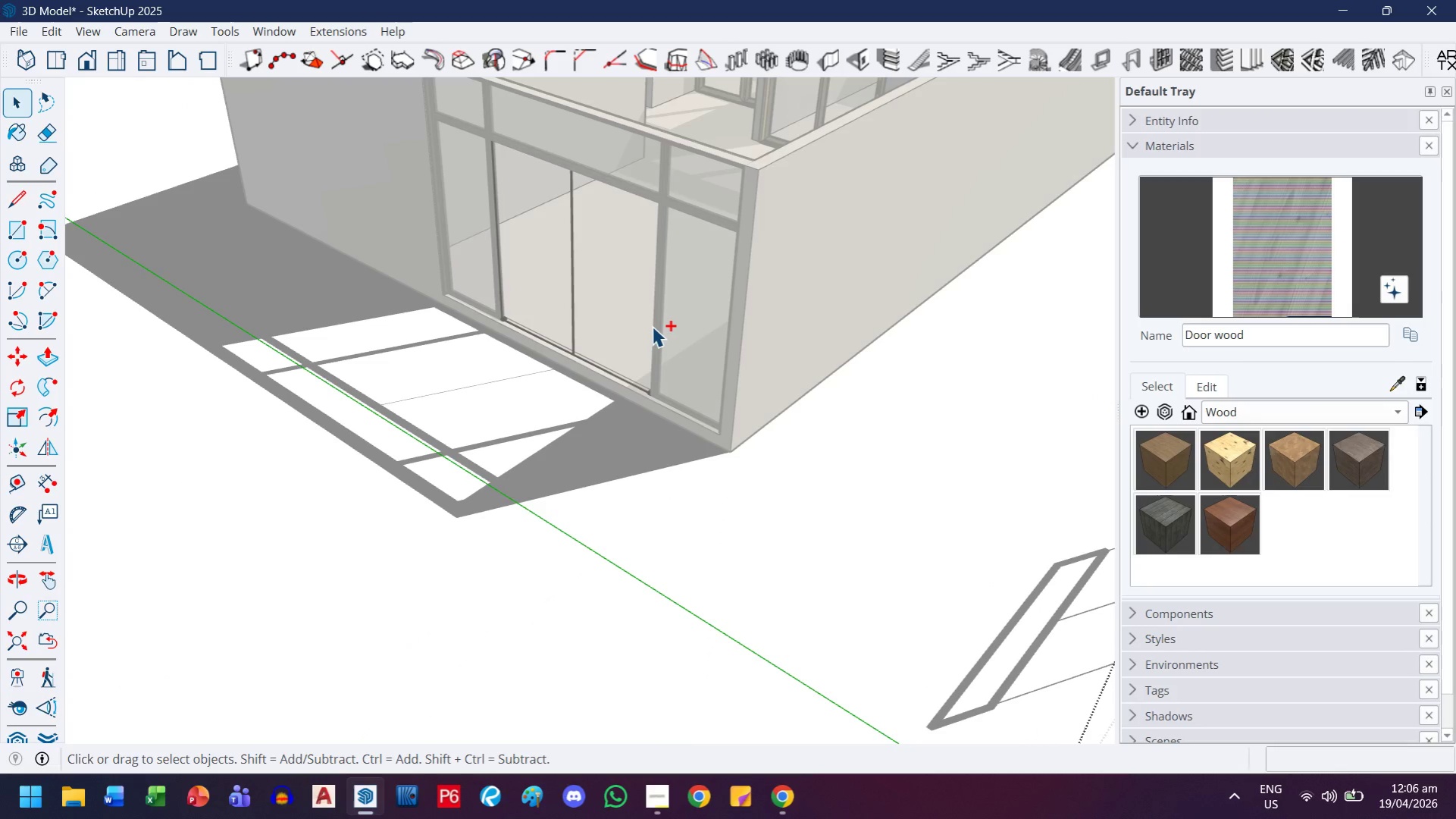 
key(Control+Z)
 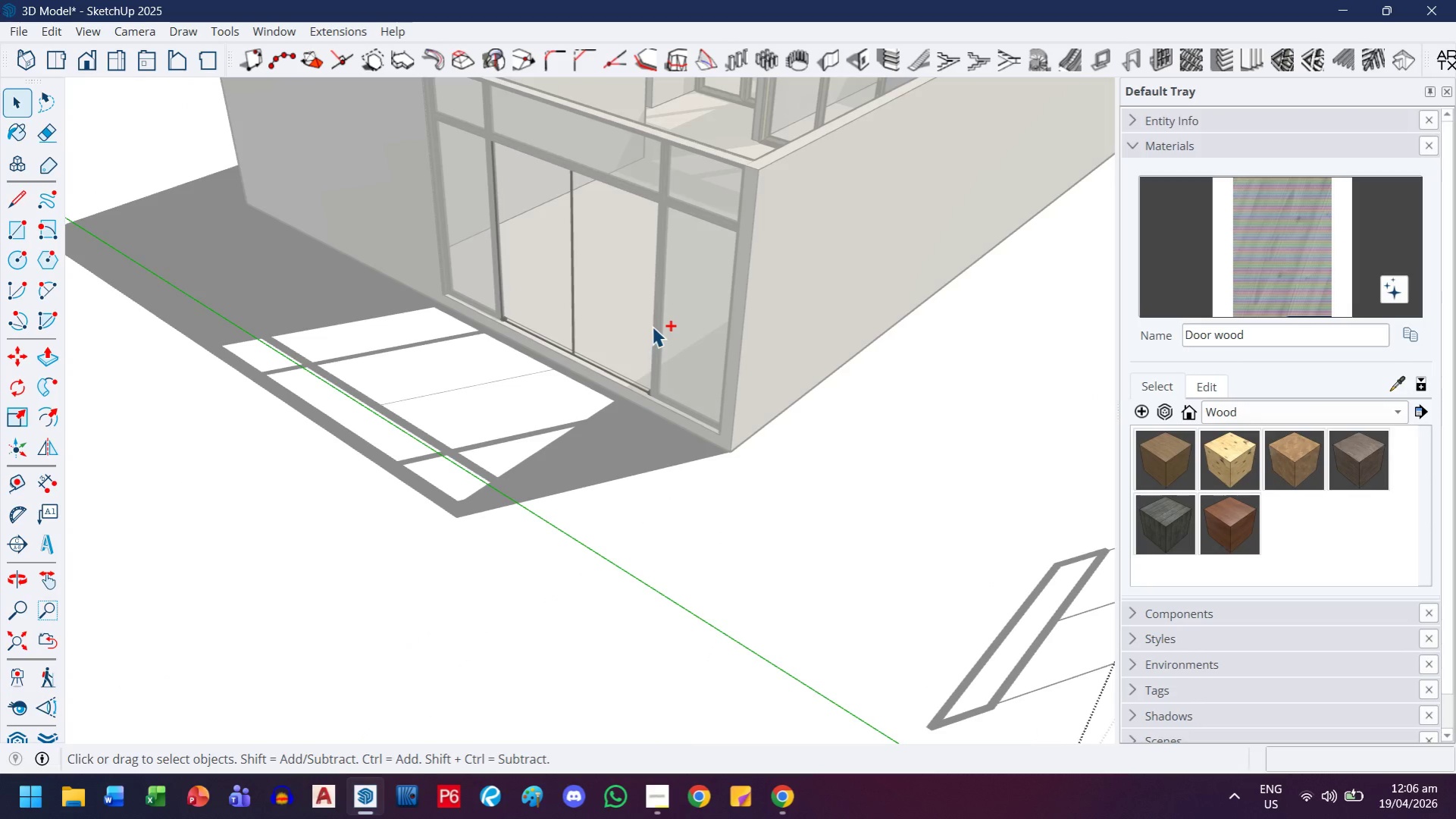 
key(Control+Z)
 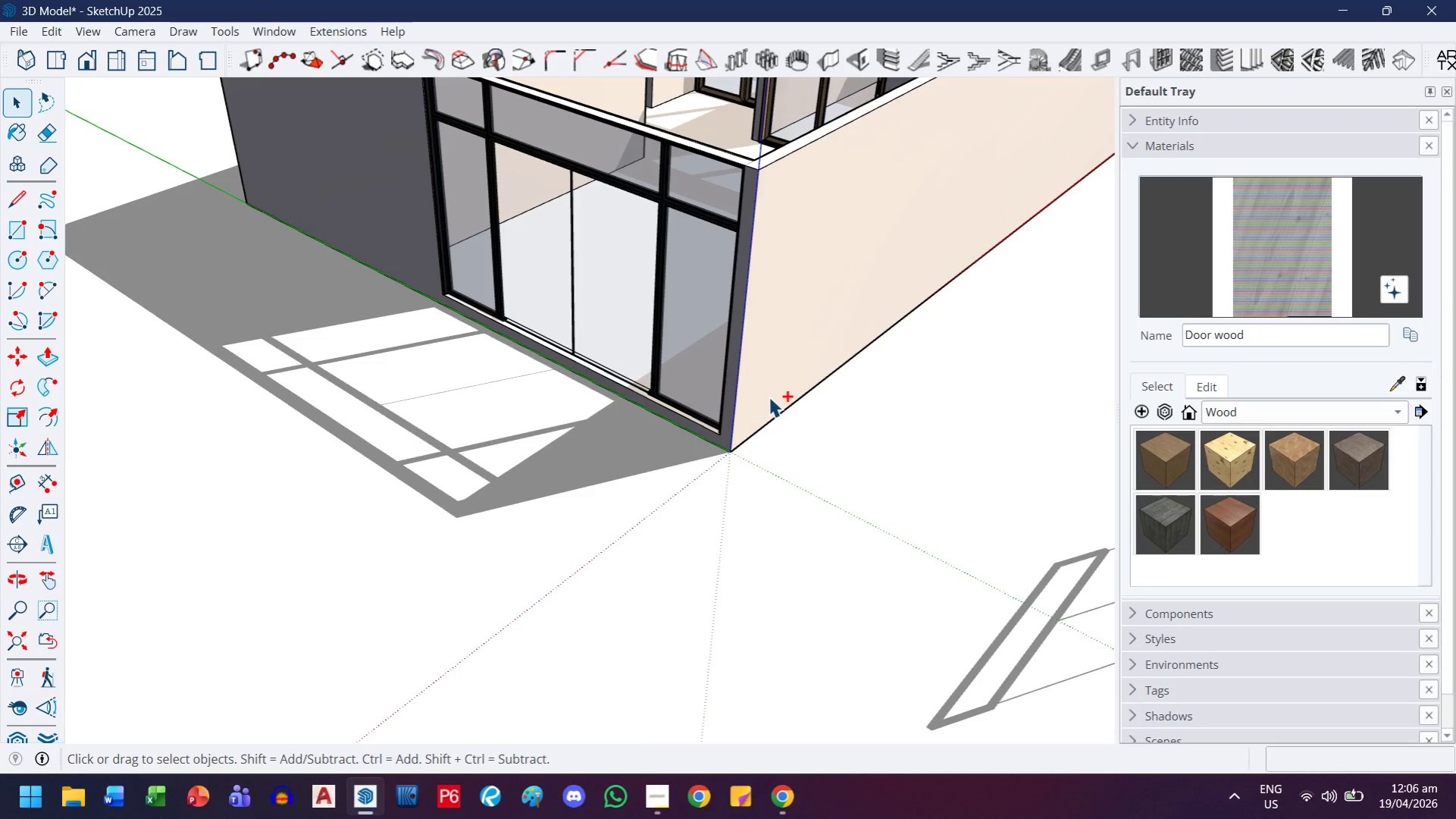 
scroll: coordinate [763, 410], scroll_direction: down, amount: 6.0
 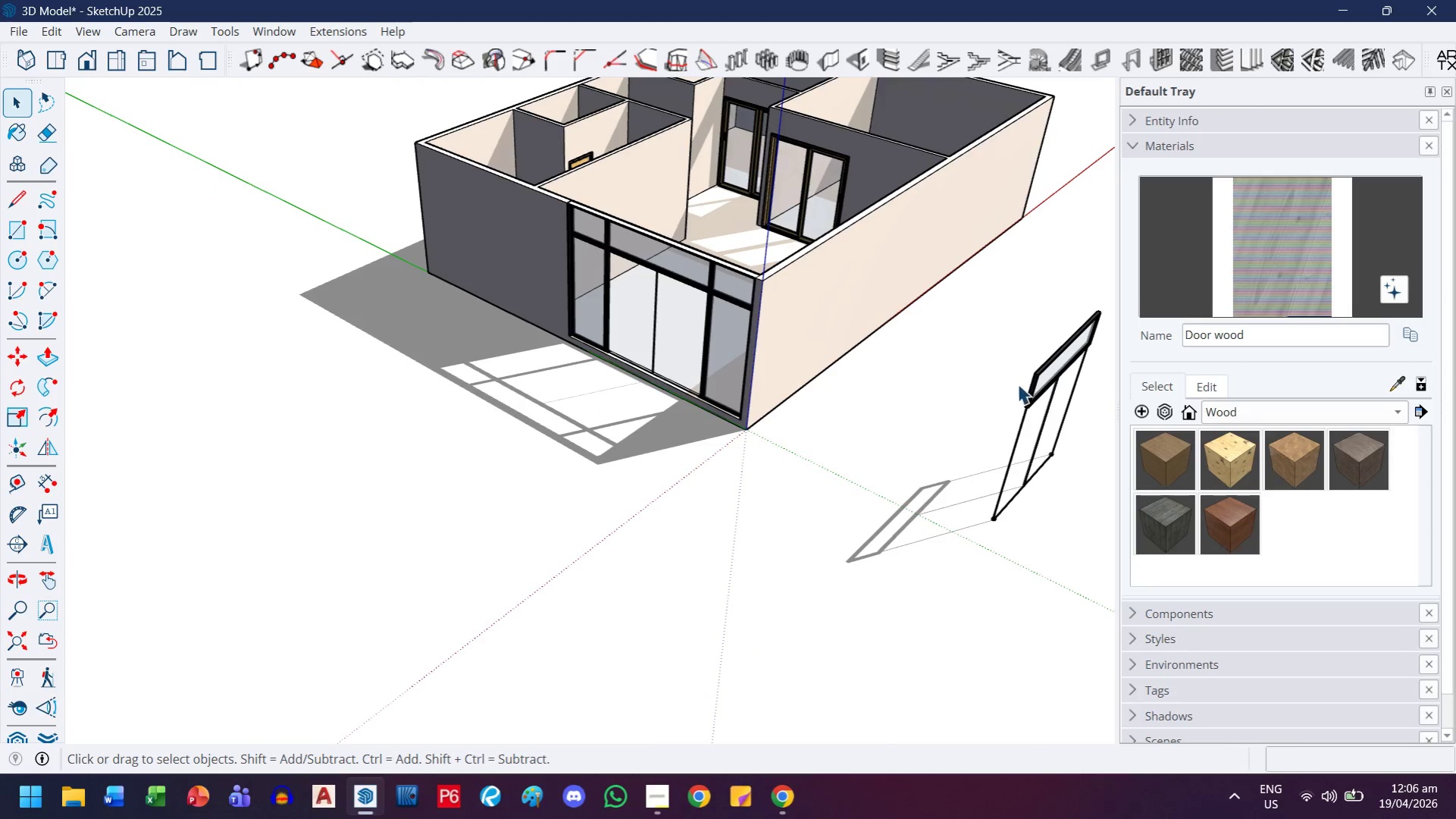 
left_click([1046, 419])
 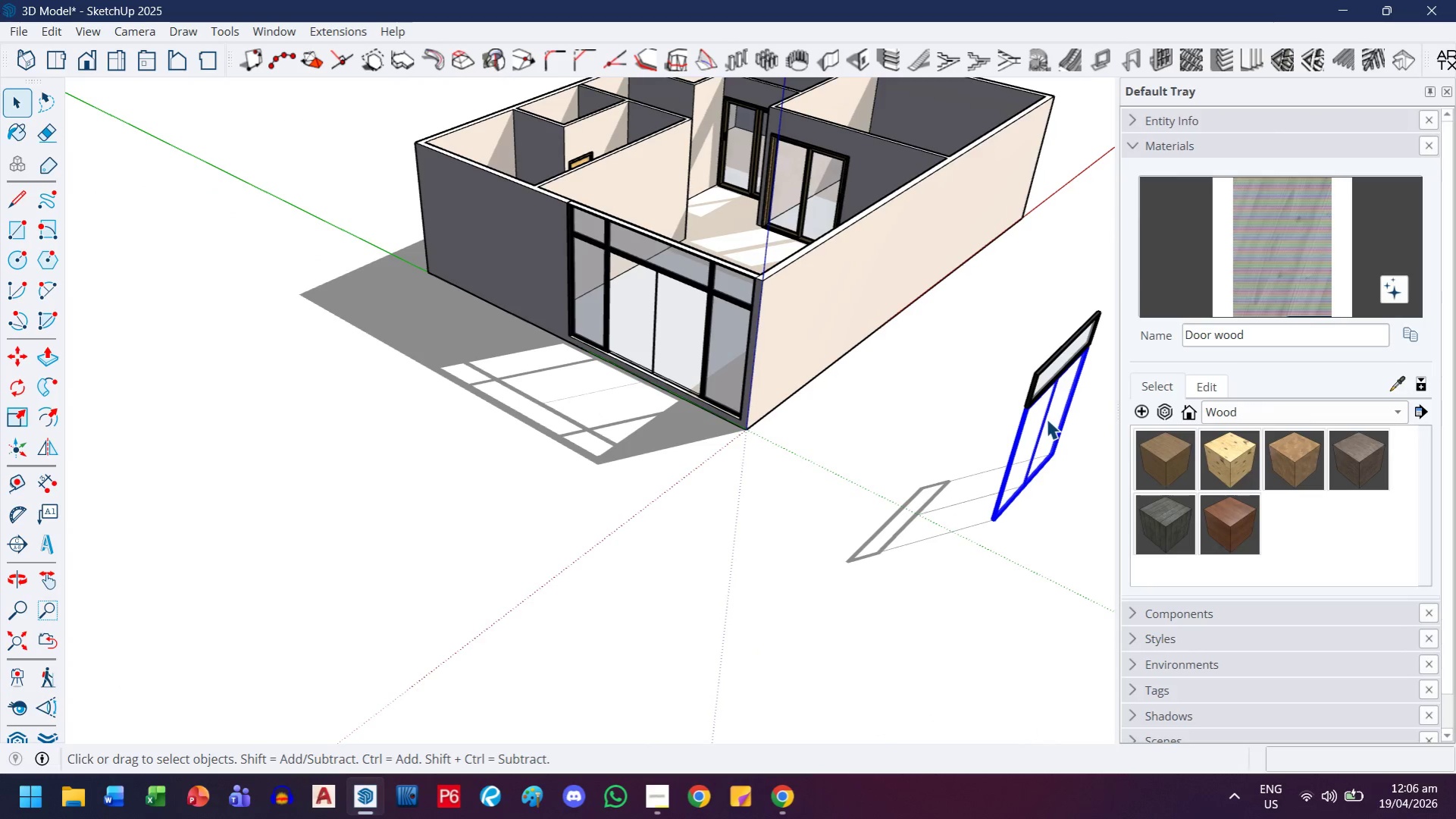 
right_click([1046, 419])
 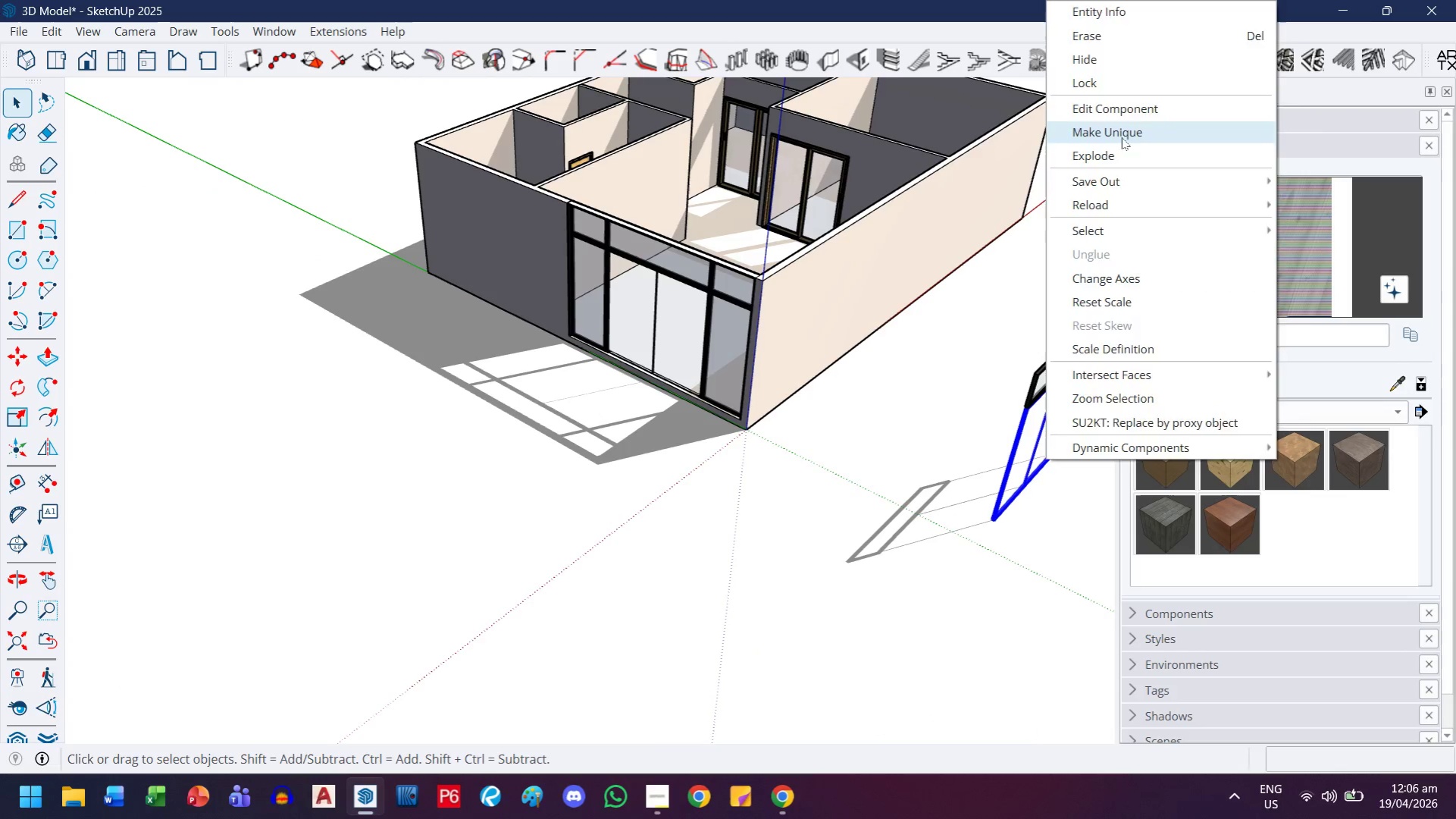 
double_click([1060, 426])
 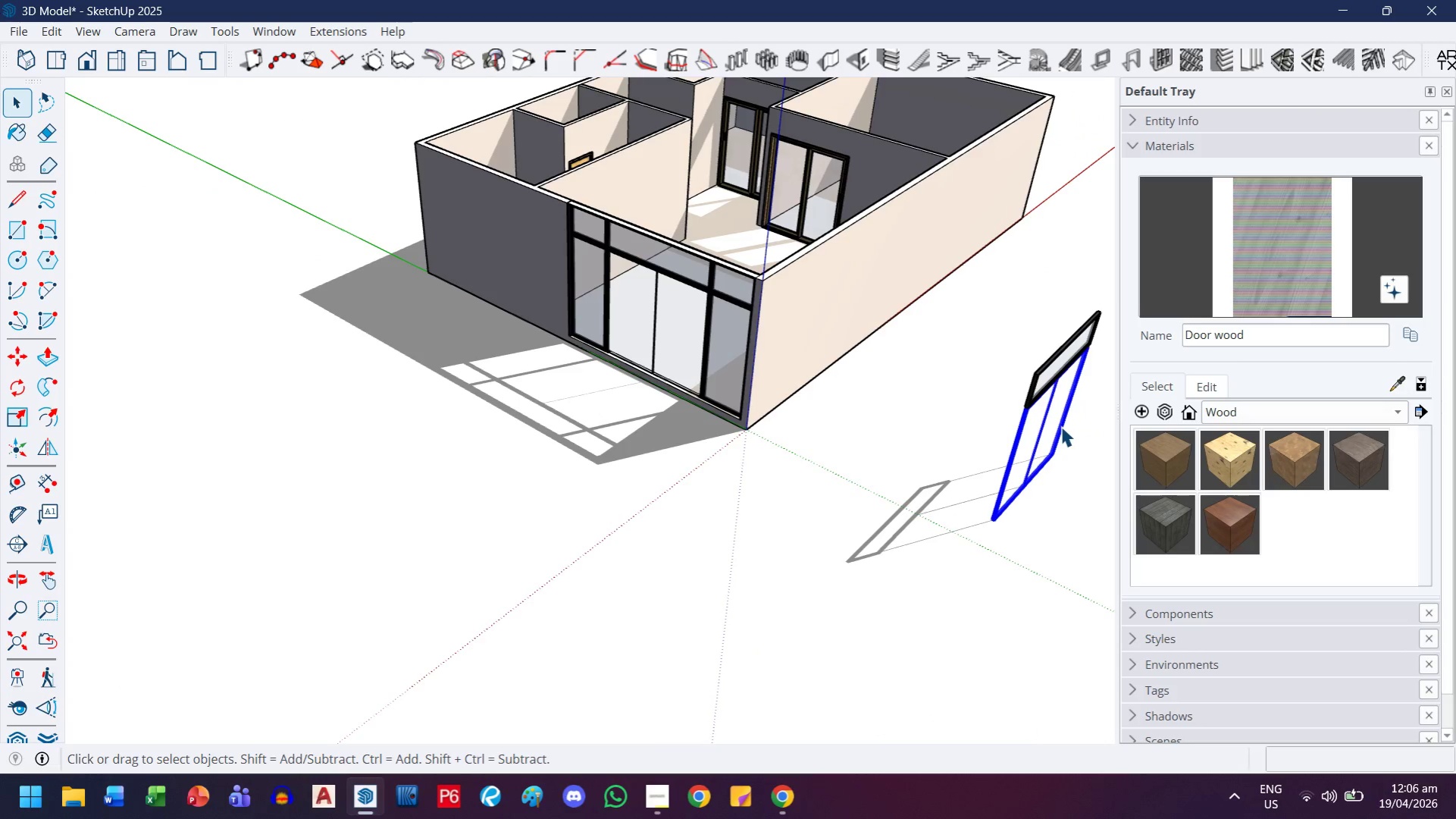 
triple_click([1060, 426])
 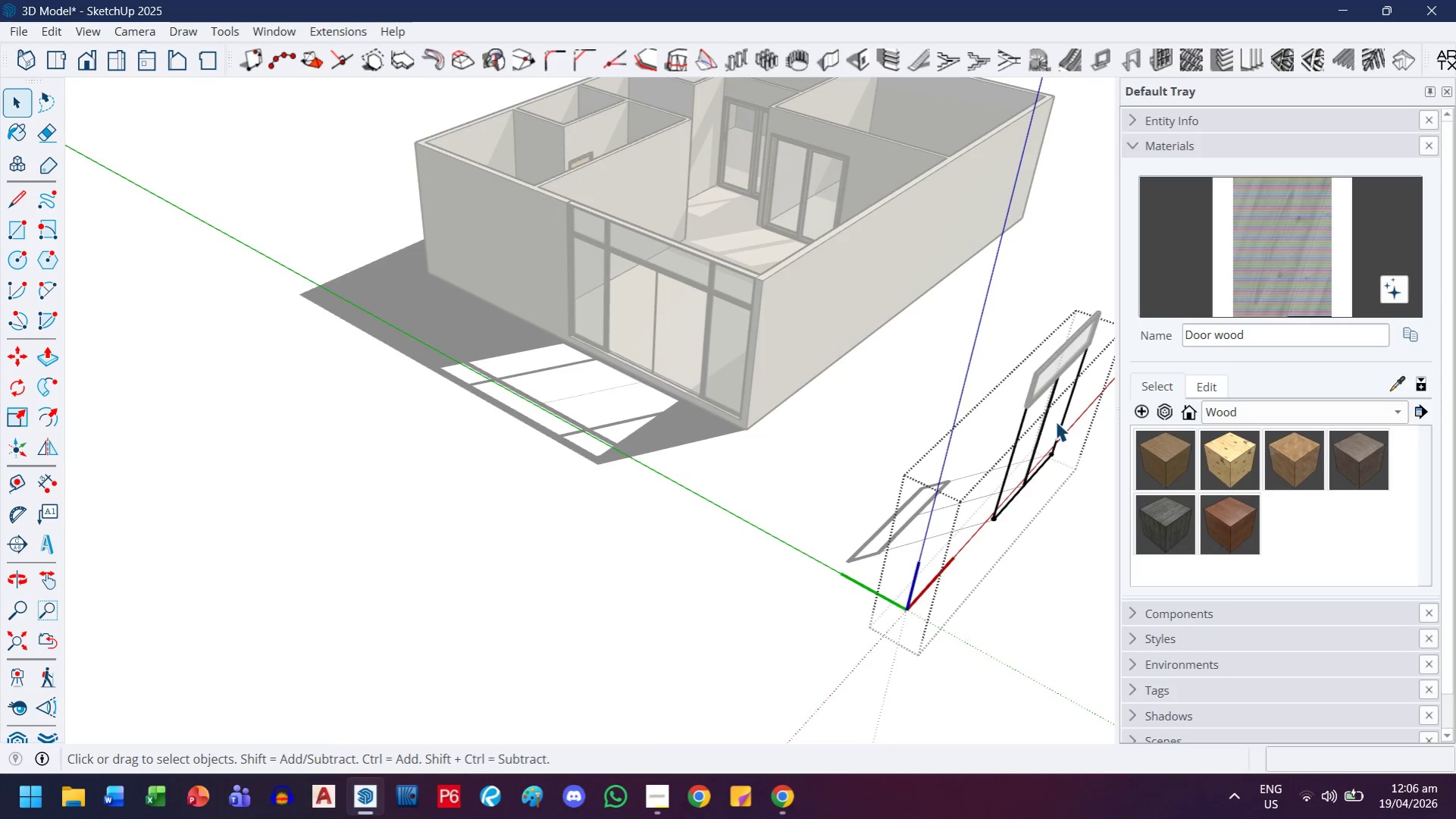 
triple_click([1054, 419])
 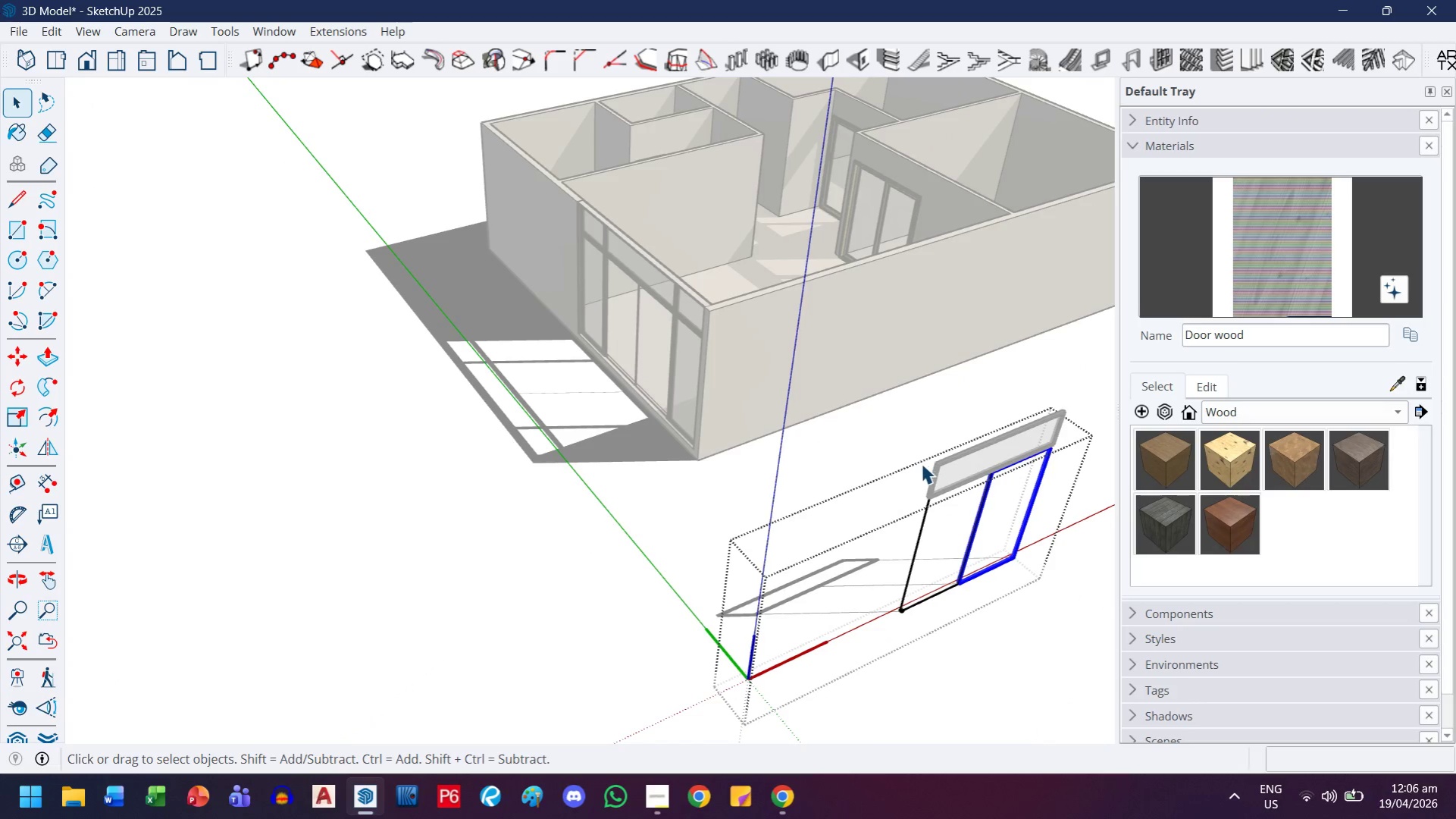 
key(Escape)
 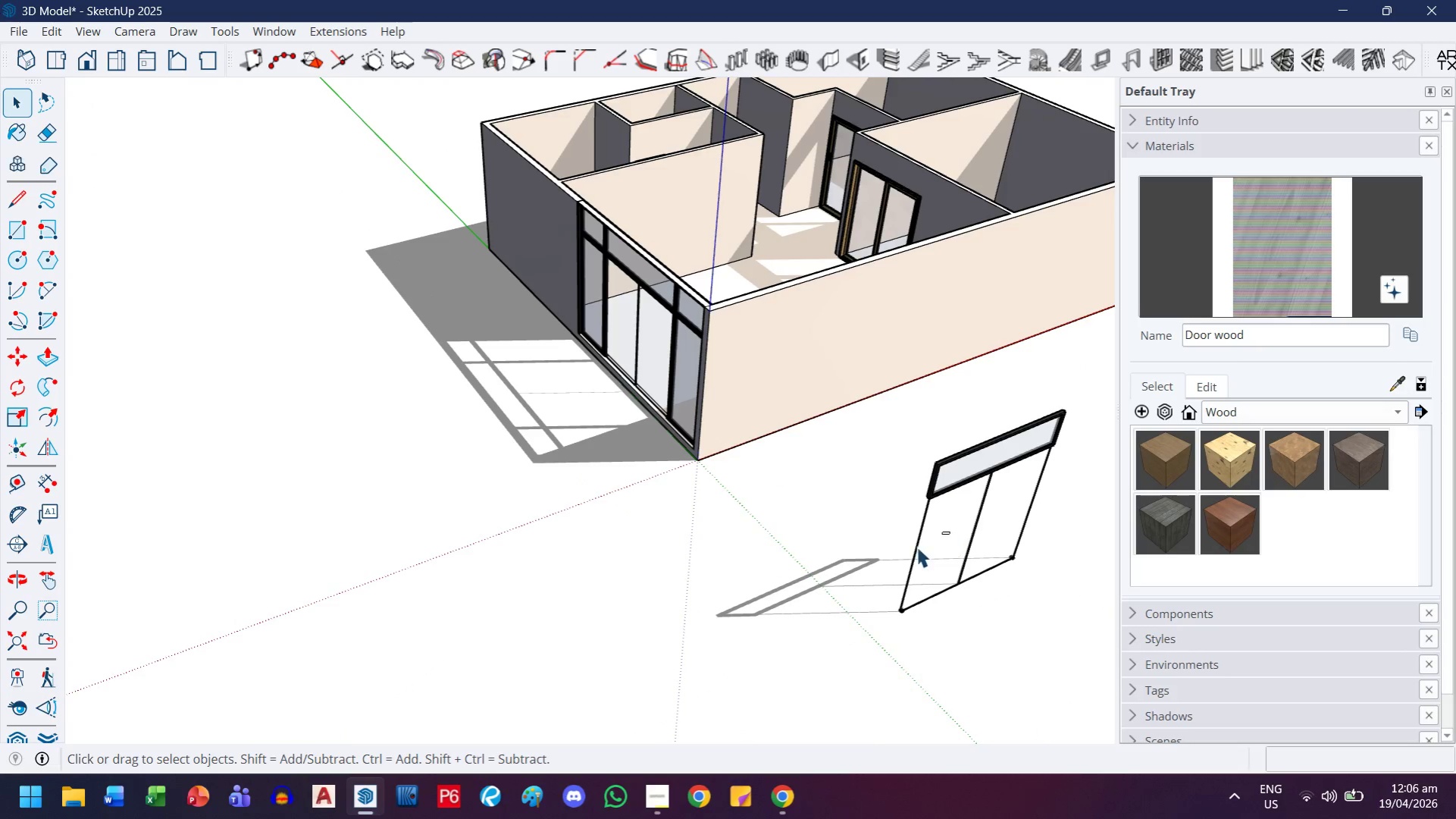 
left_click_drag(start_coordinate=[950, 532], to_coordinate=[877, 564])
 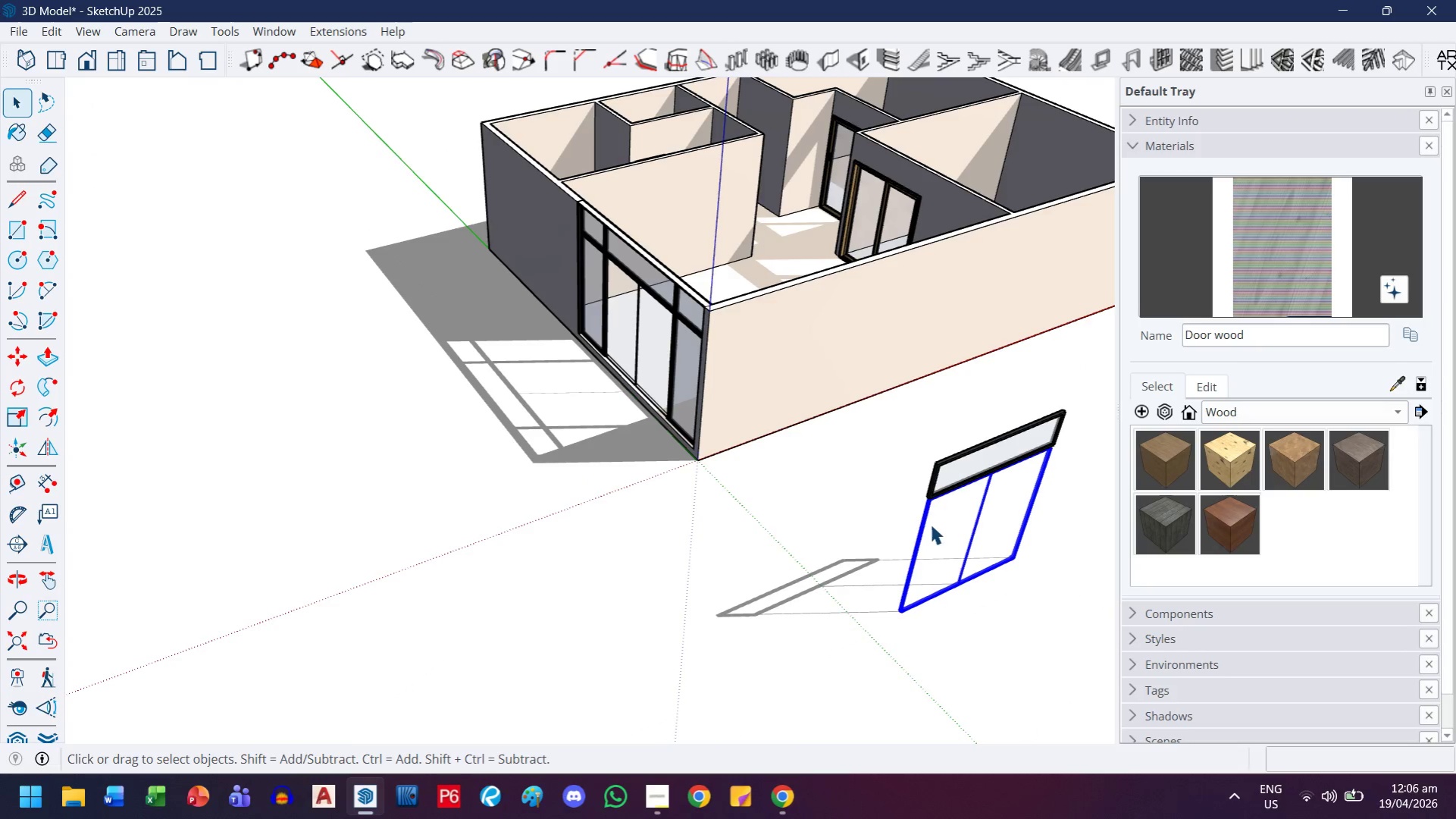 
double_click([923, 535])
 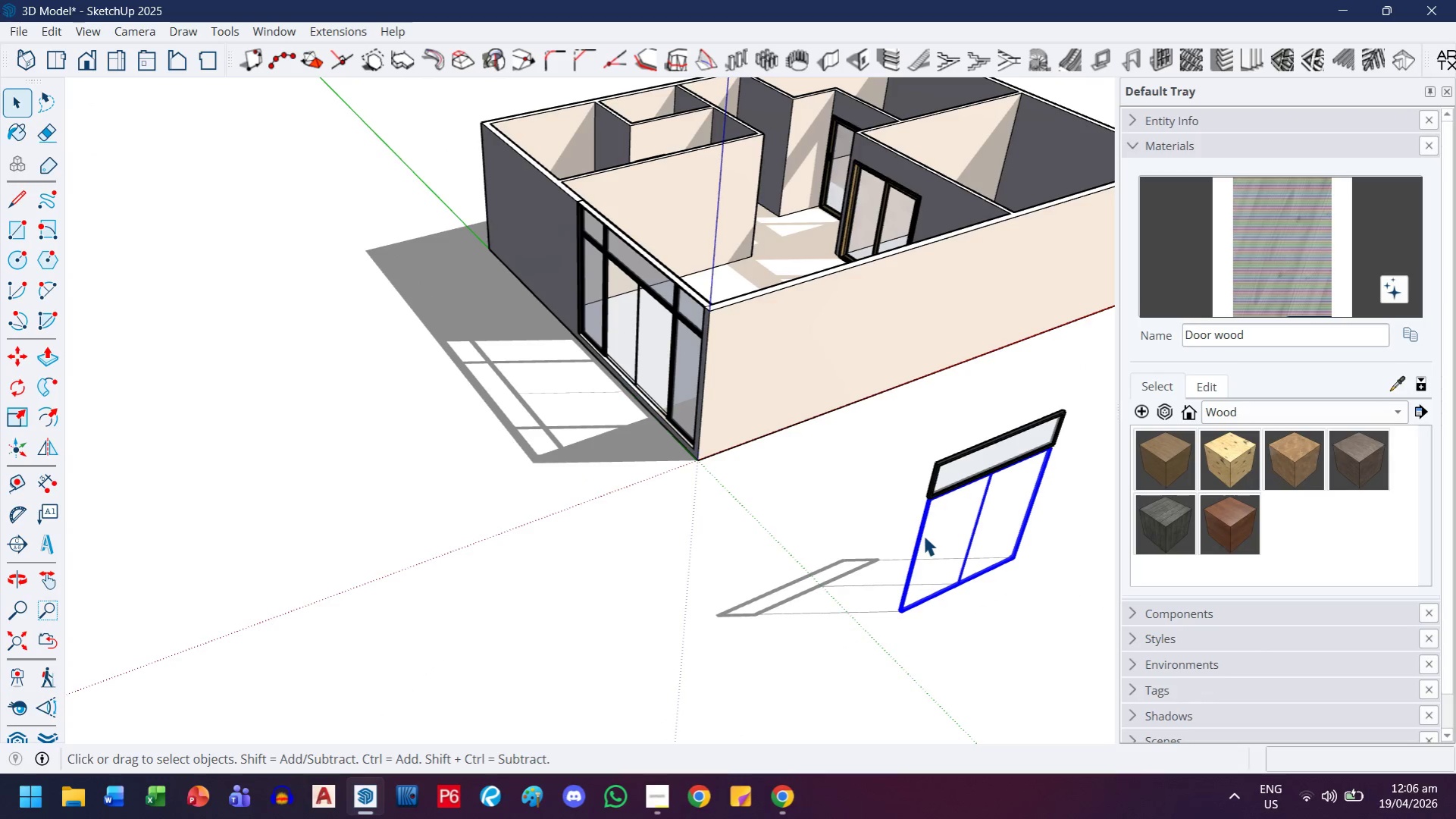 
triple_click([923, 535])
 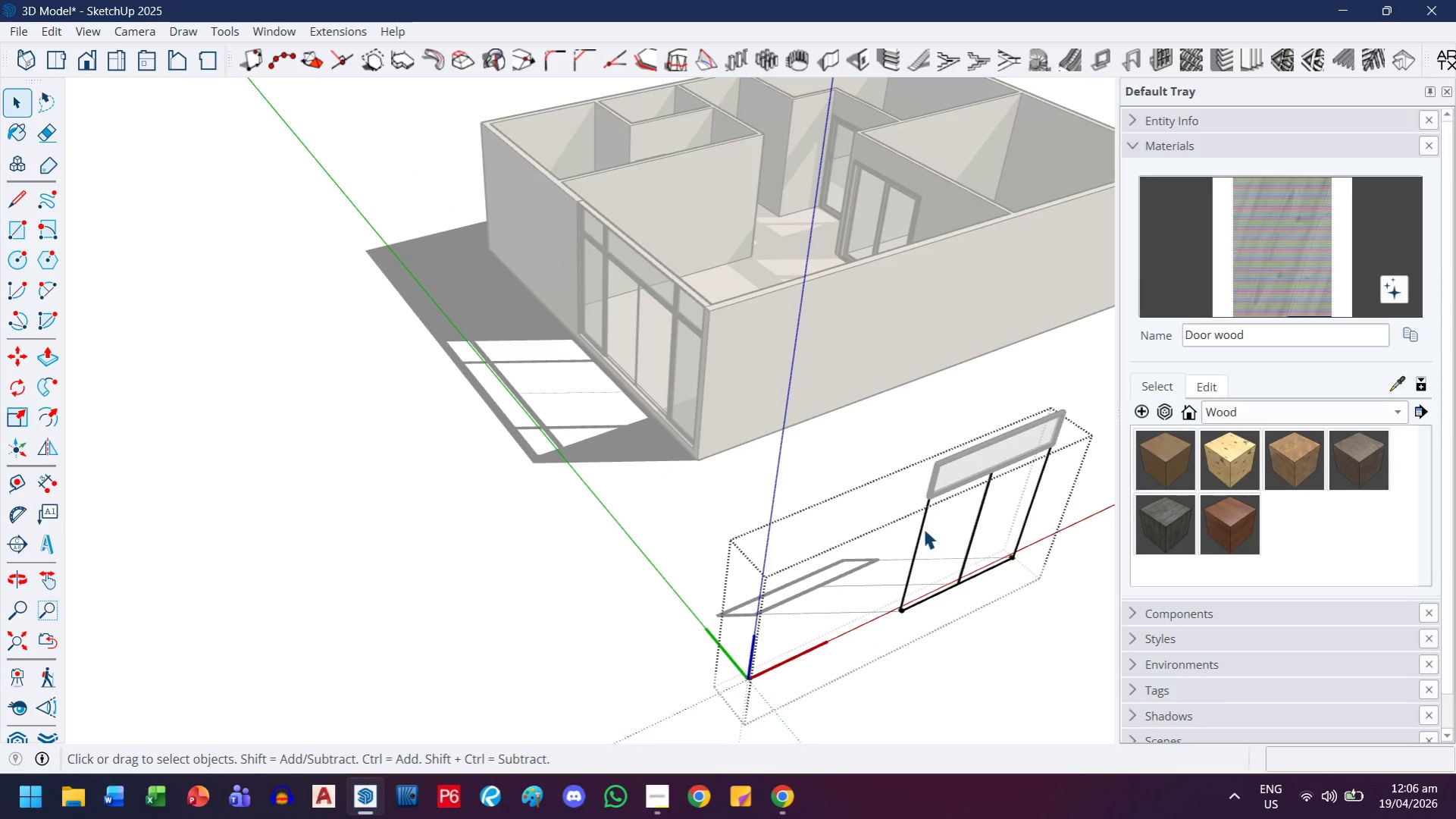 
left_click_drag(start_coordinate=[923, 528], to_coordinate=[880, 550])
 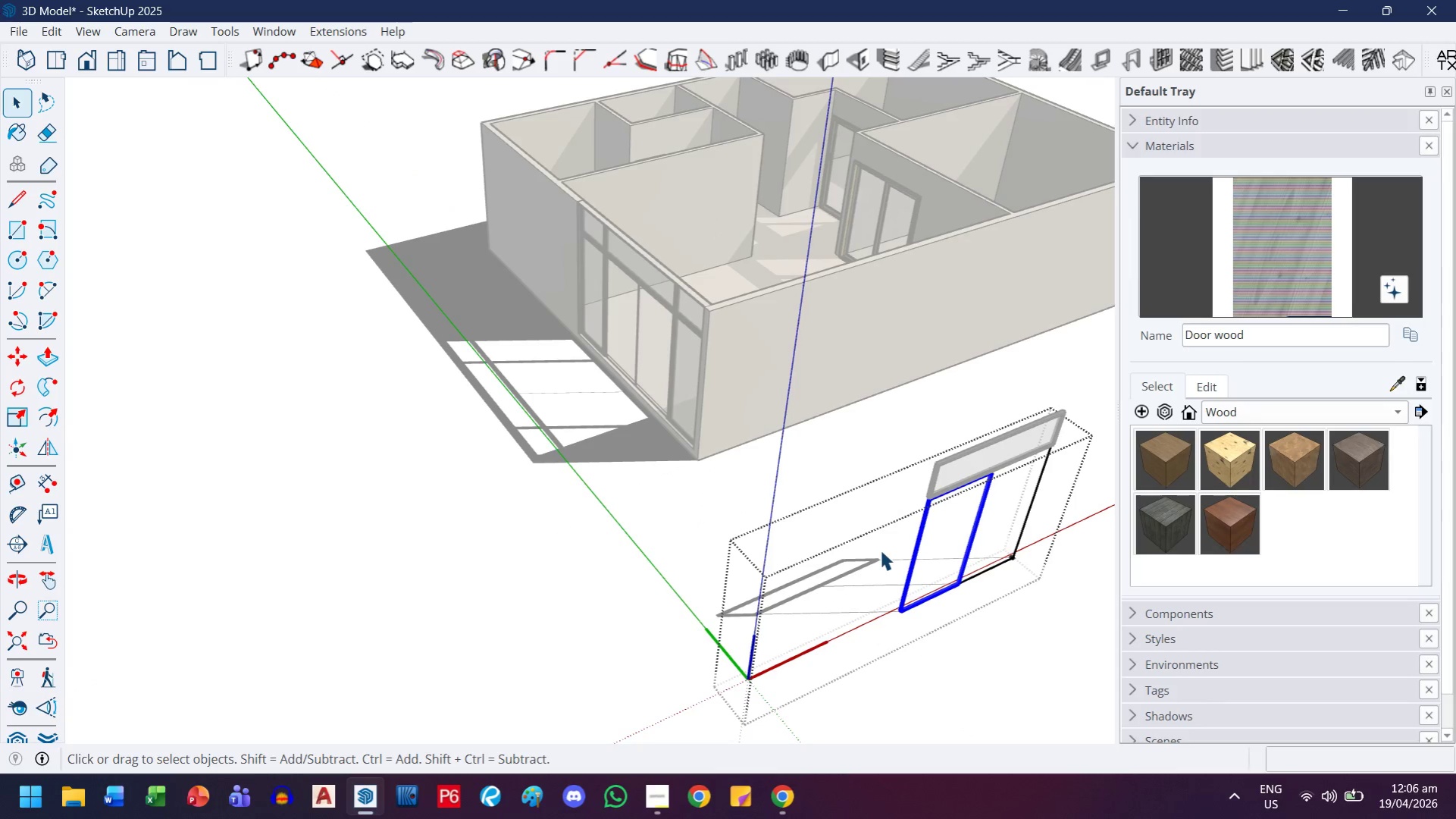 
key(Delete)
 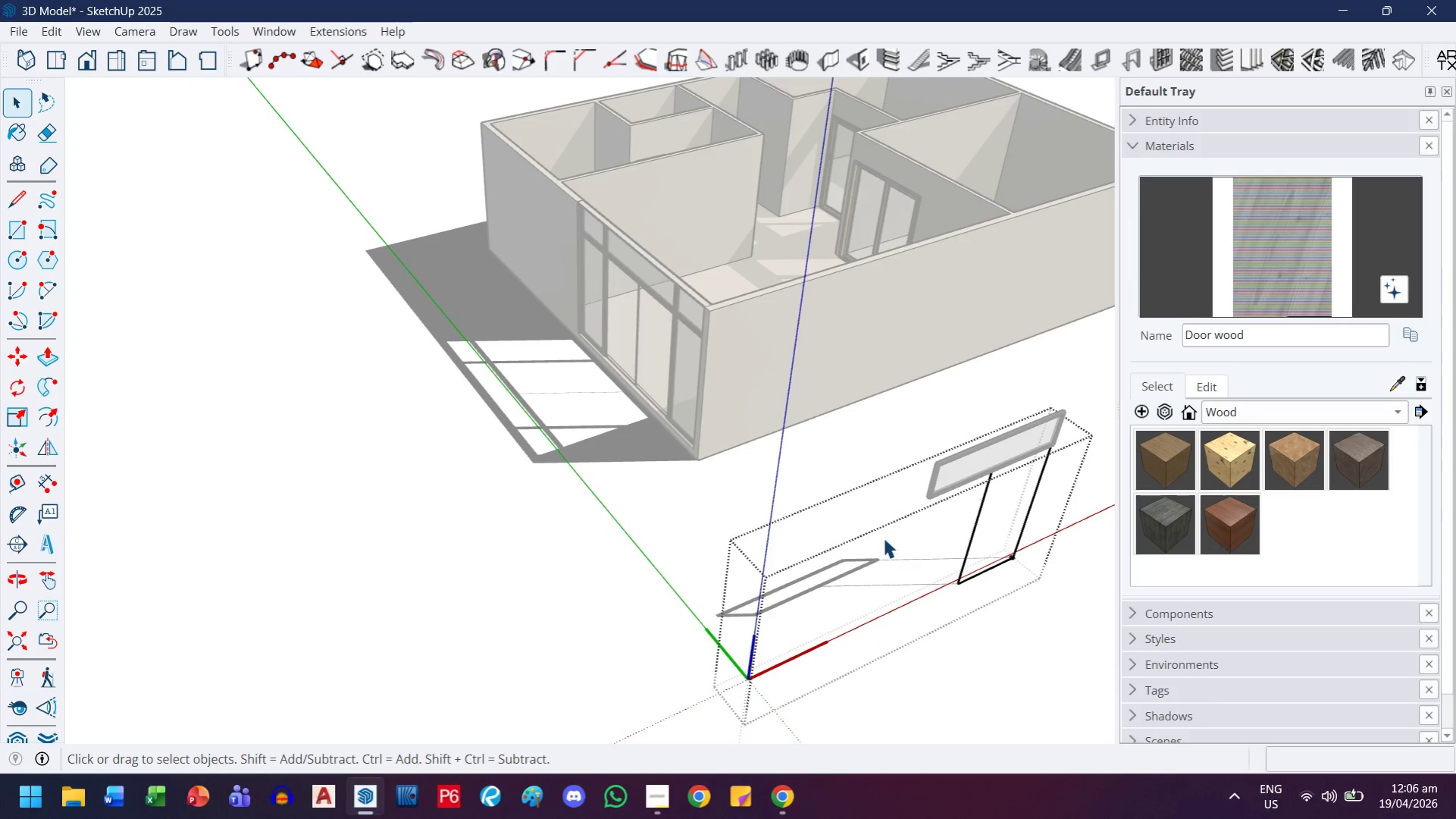 
left_click([871, 525])
 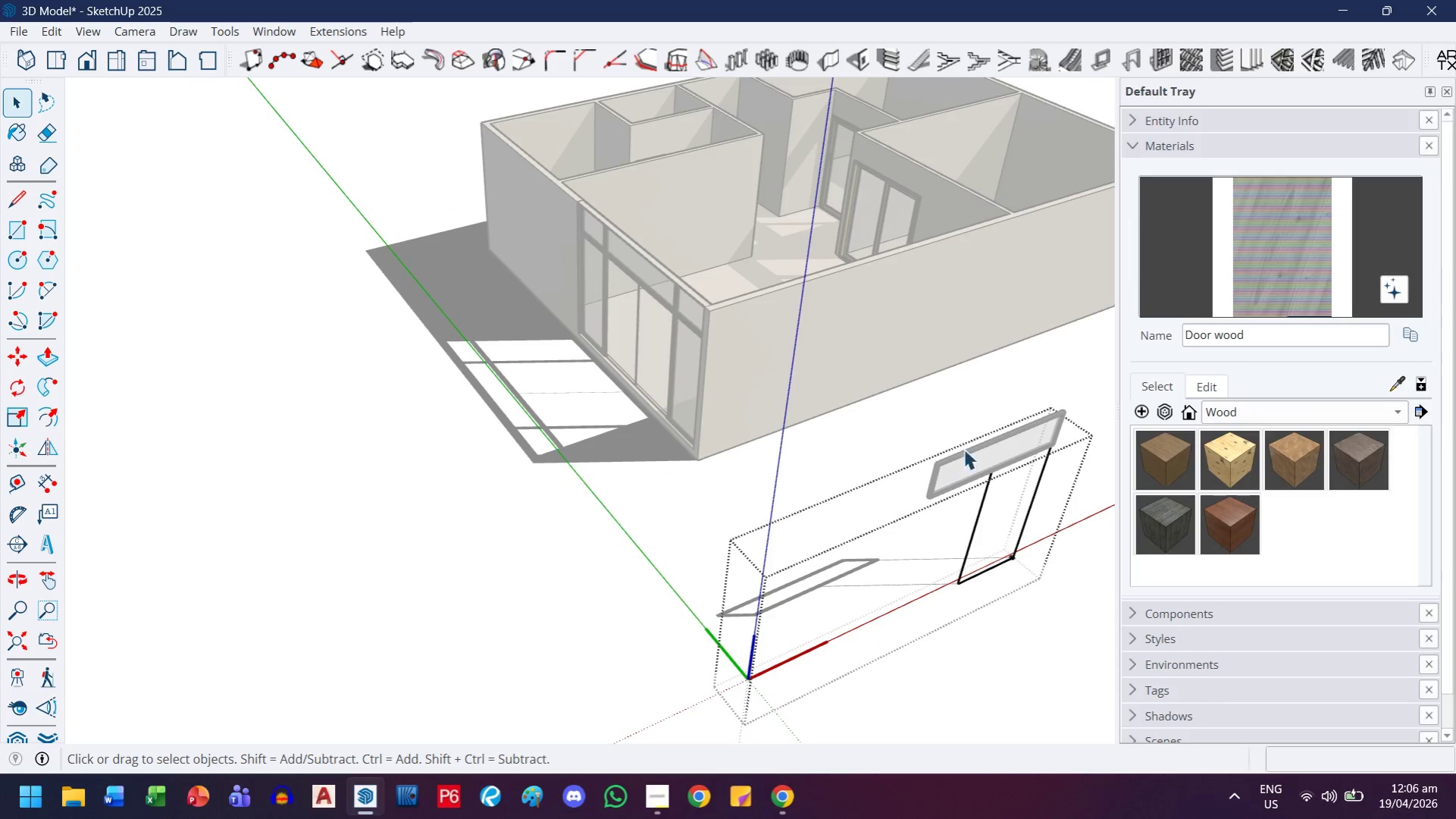 
key(Escape)
 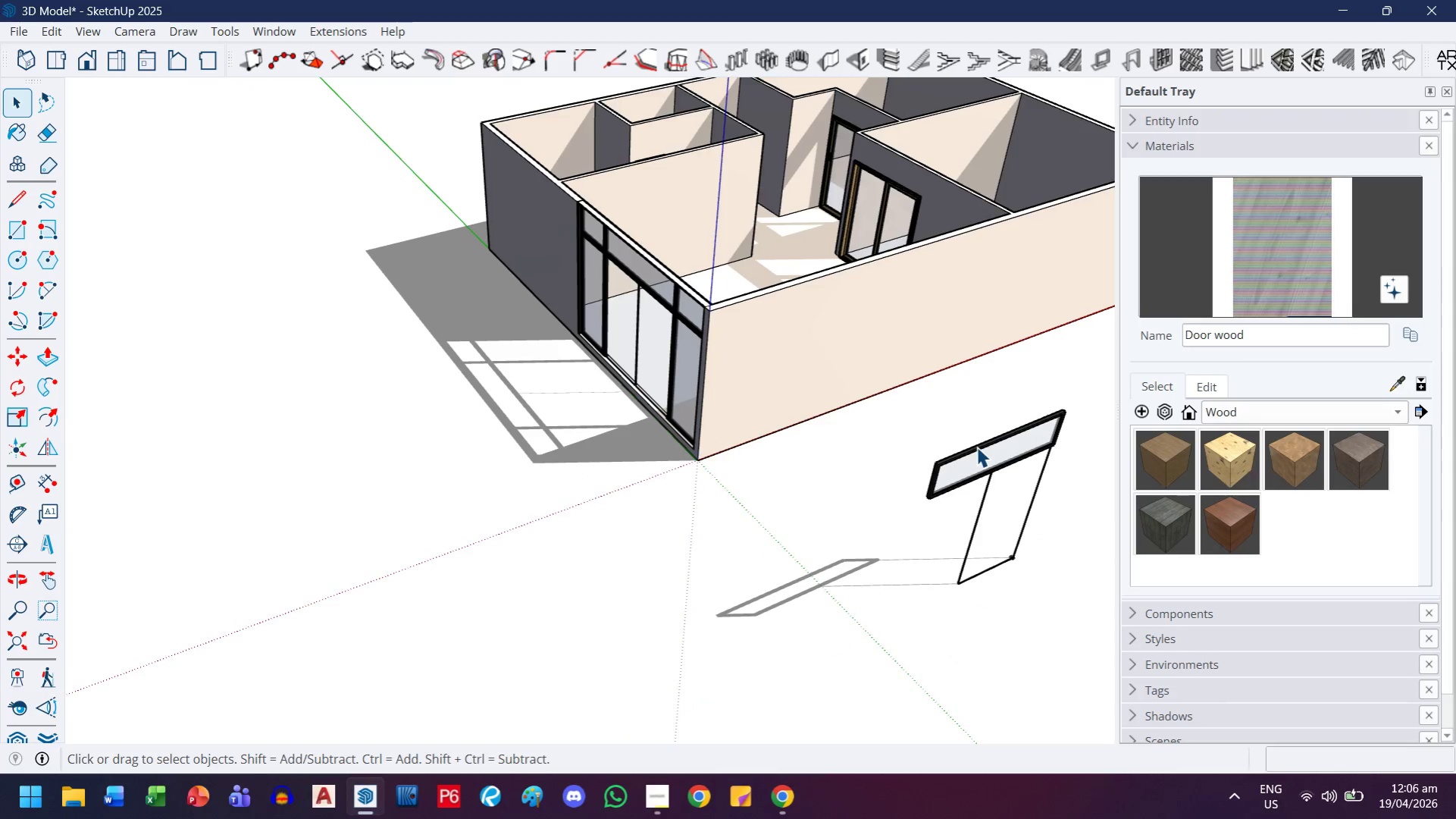 
key(Escape)
 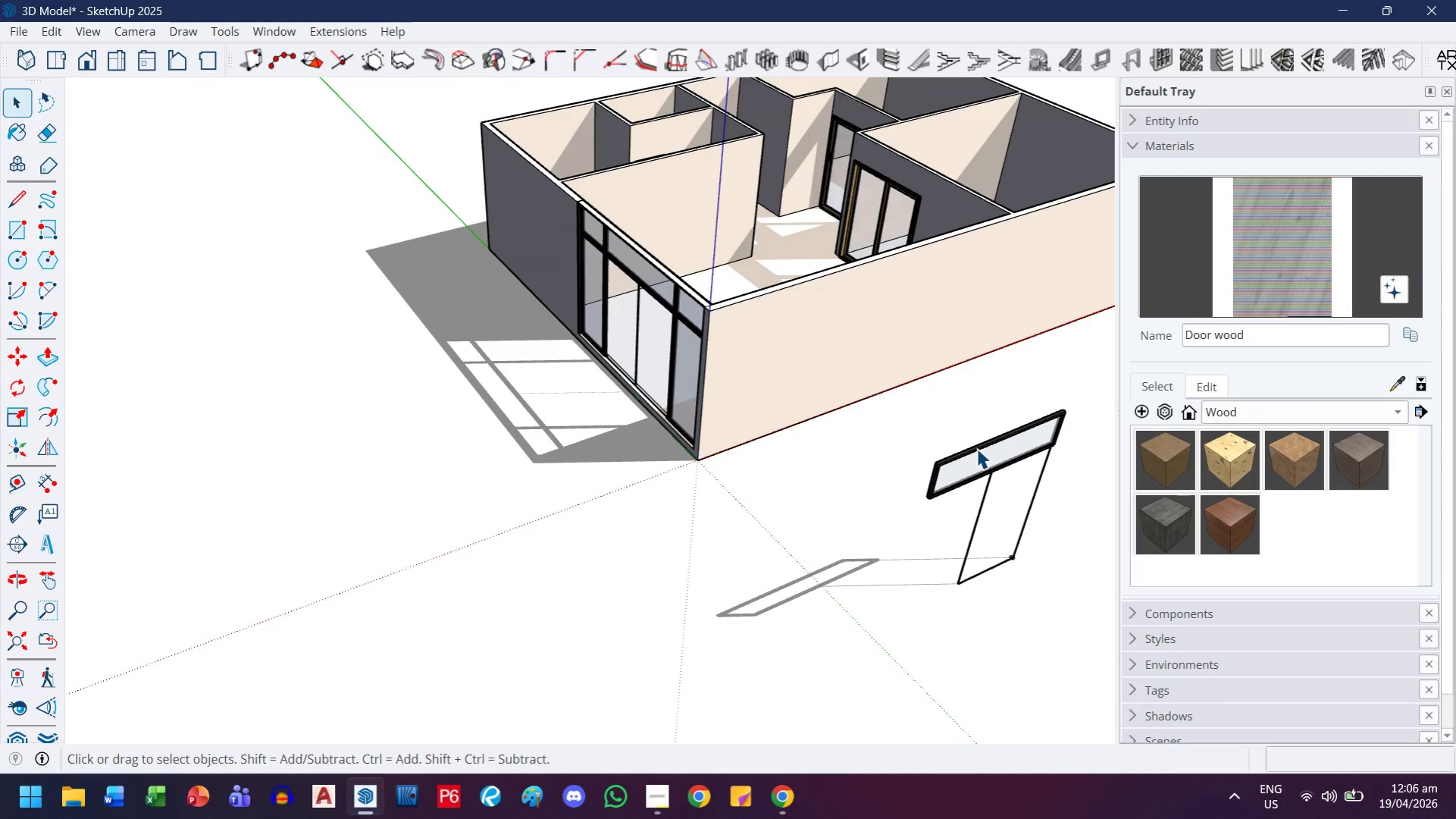 
left_click([976, 448])
 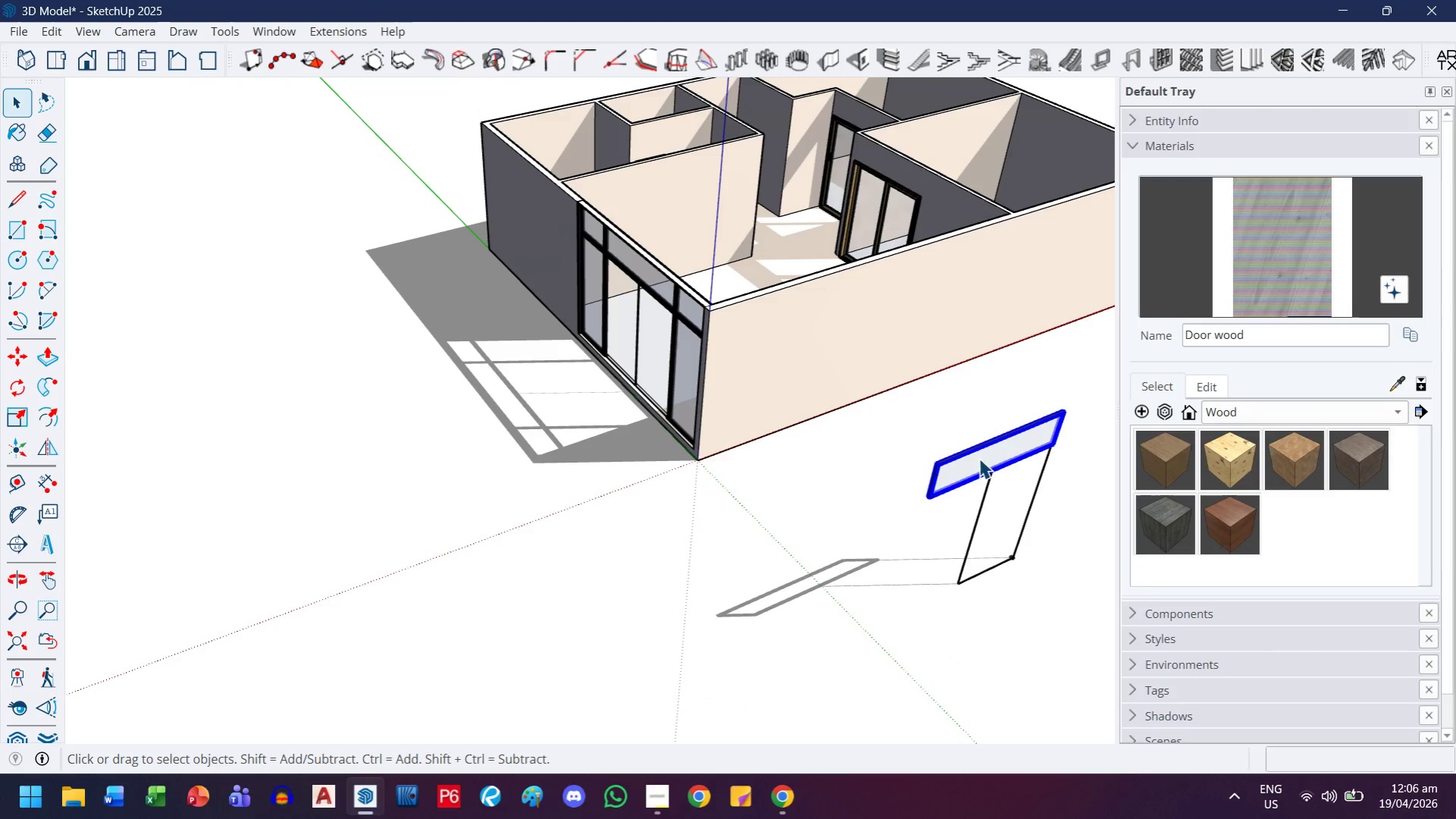 
right_click([979, 457])
 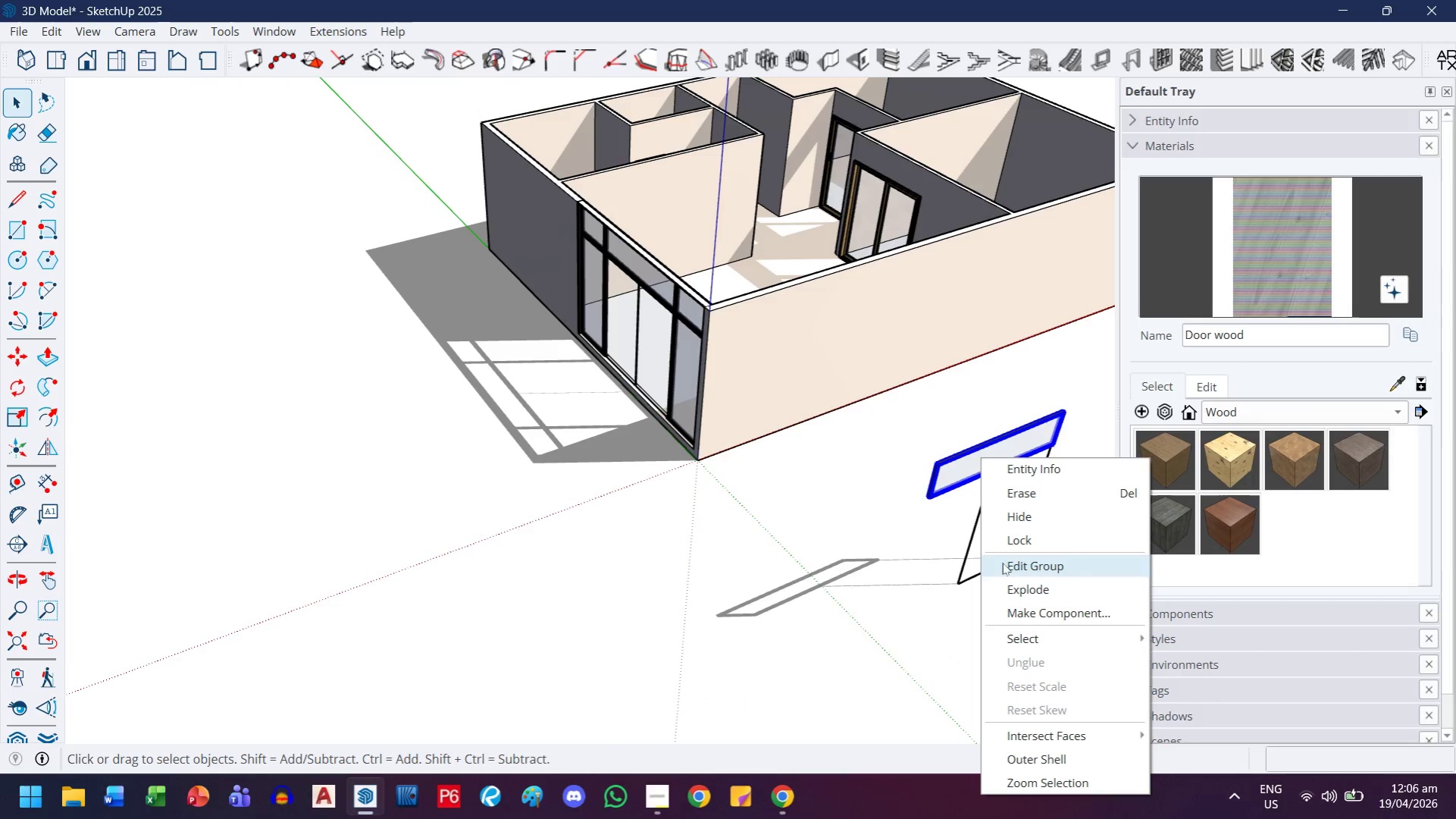 
key(Escape)
 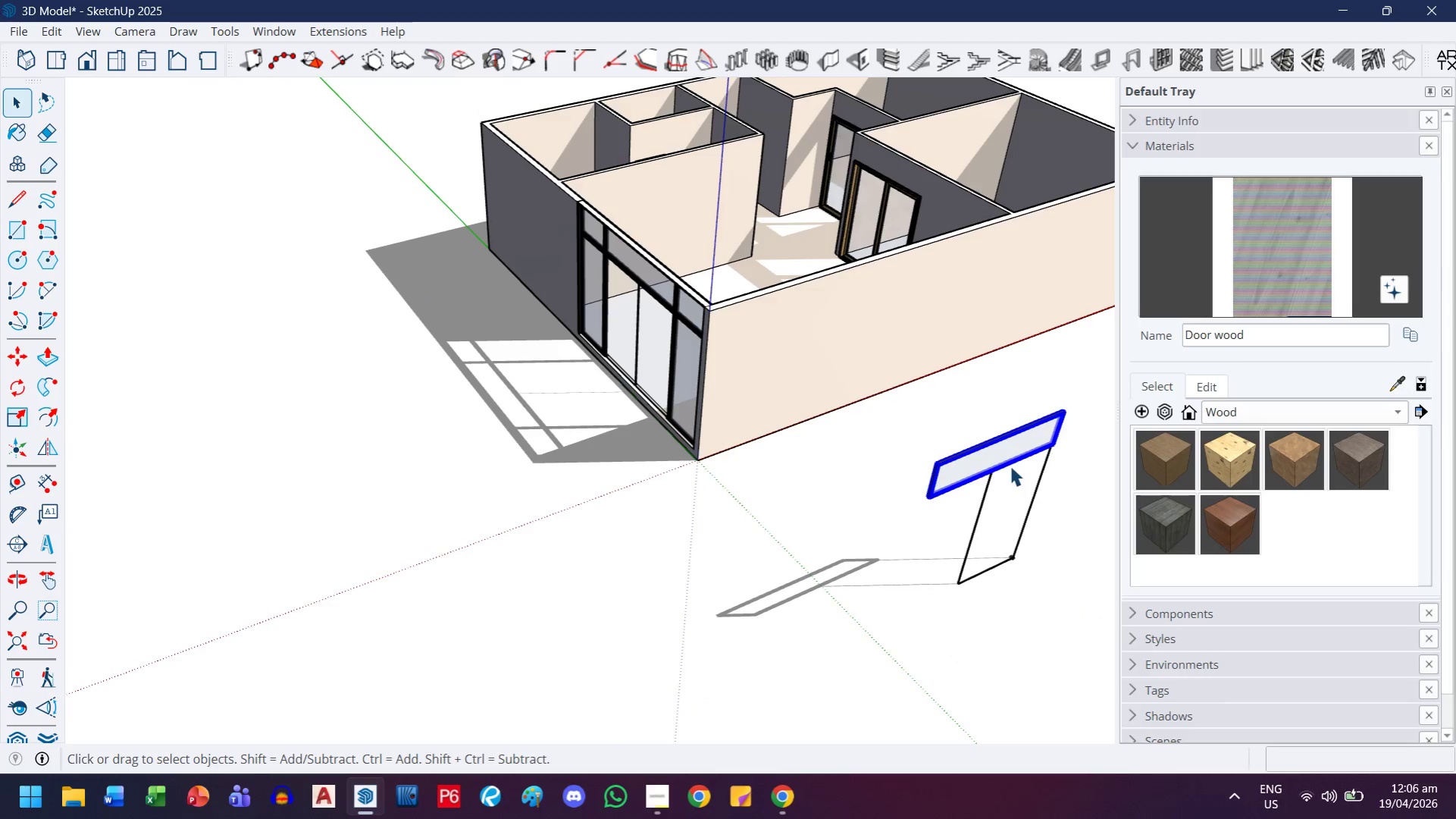 
key(S)
 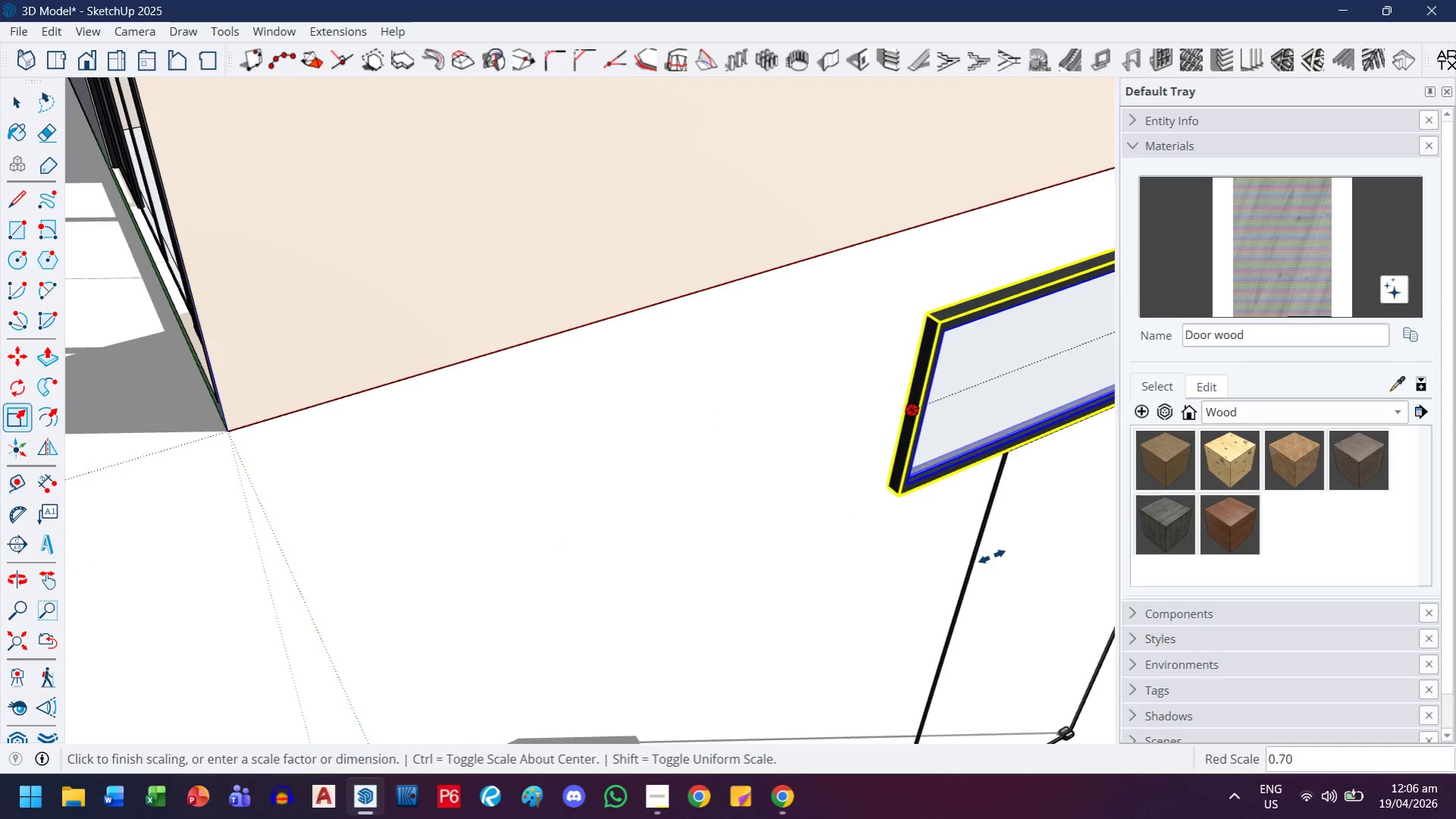 
scroll: coordinate [739, 503], scroll_direction: up, amount: 15.0
 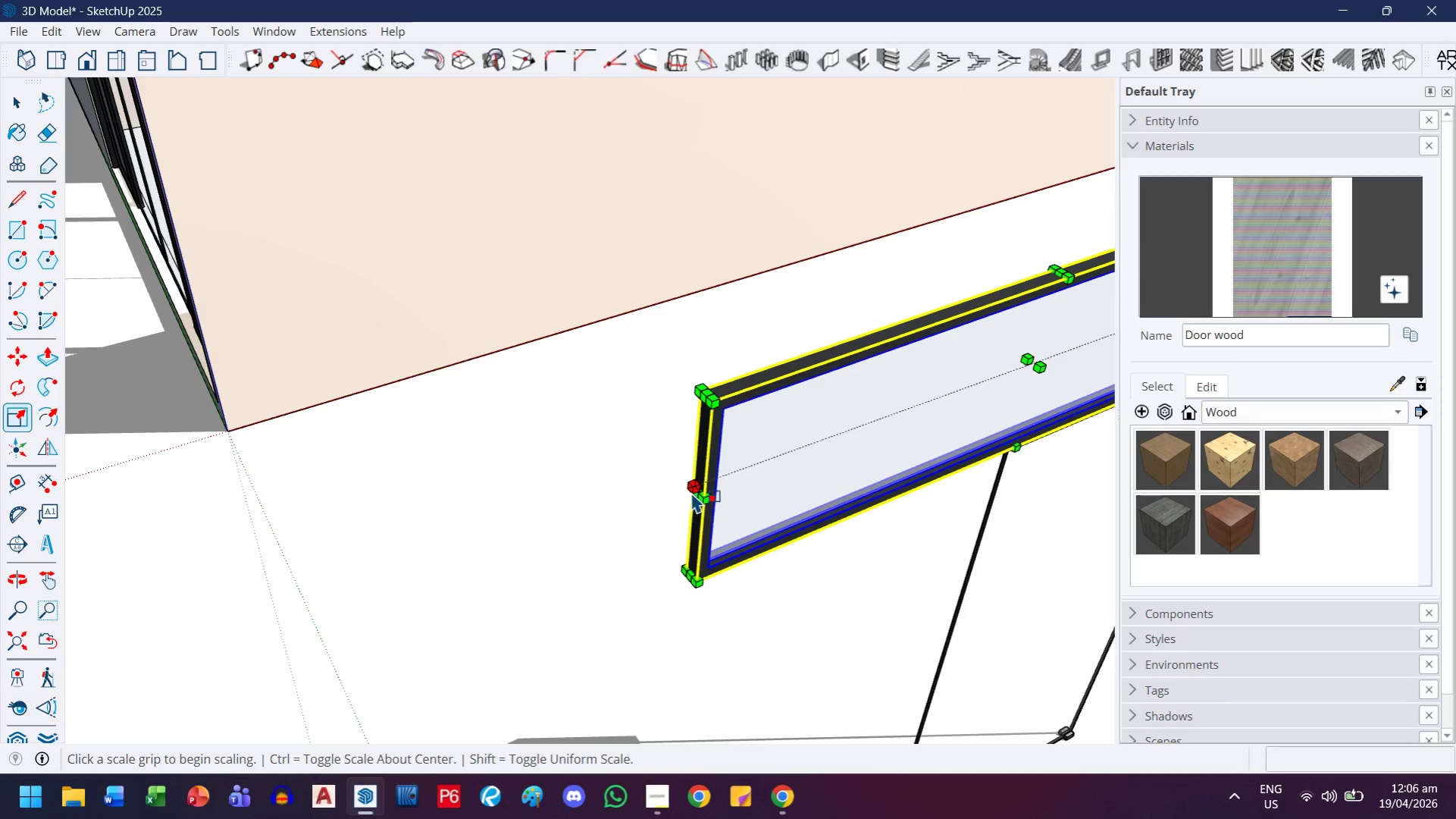 
left_click([976, 557])
 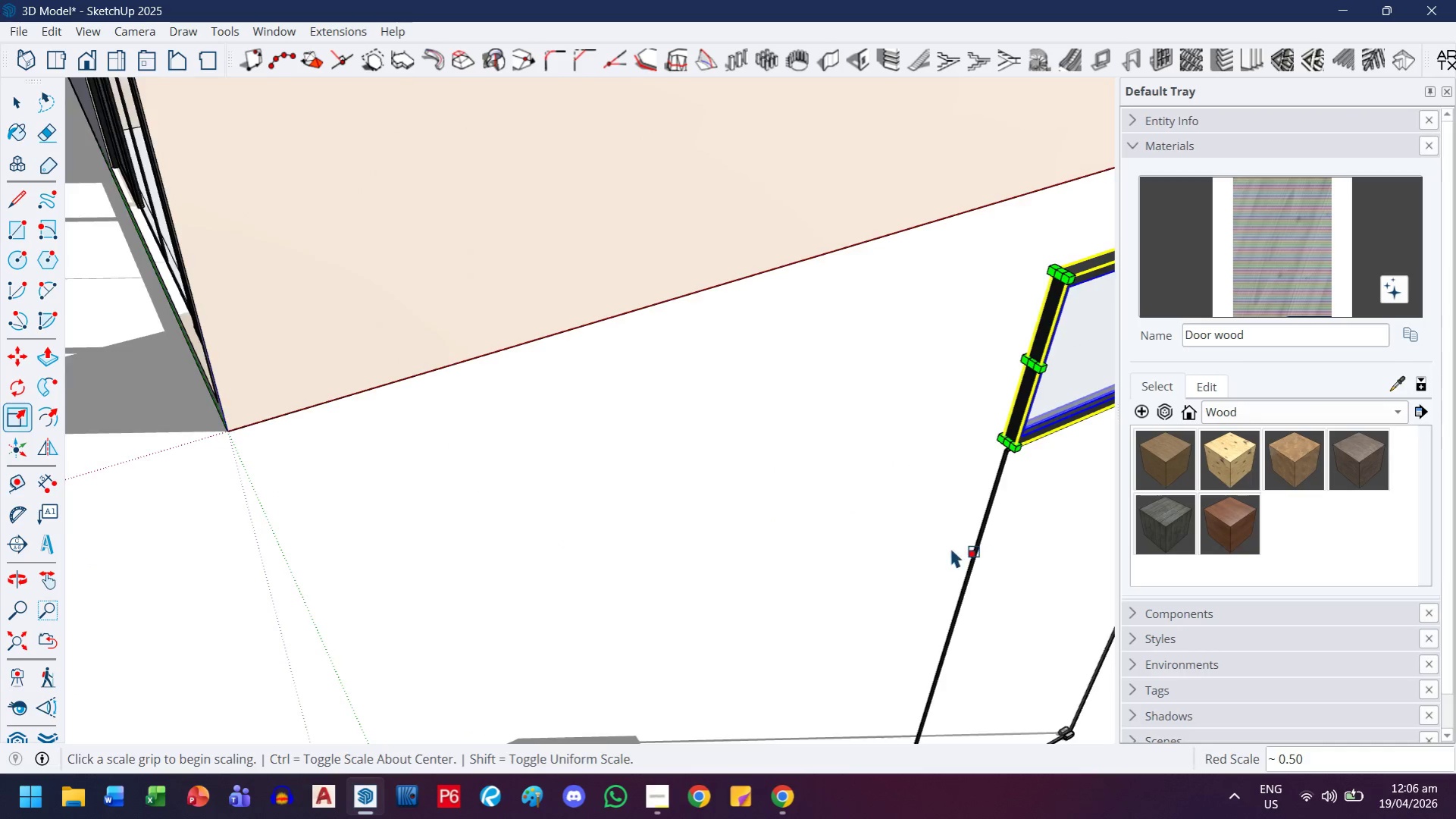 
key(H)
 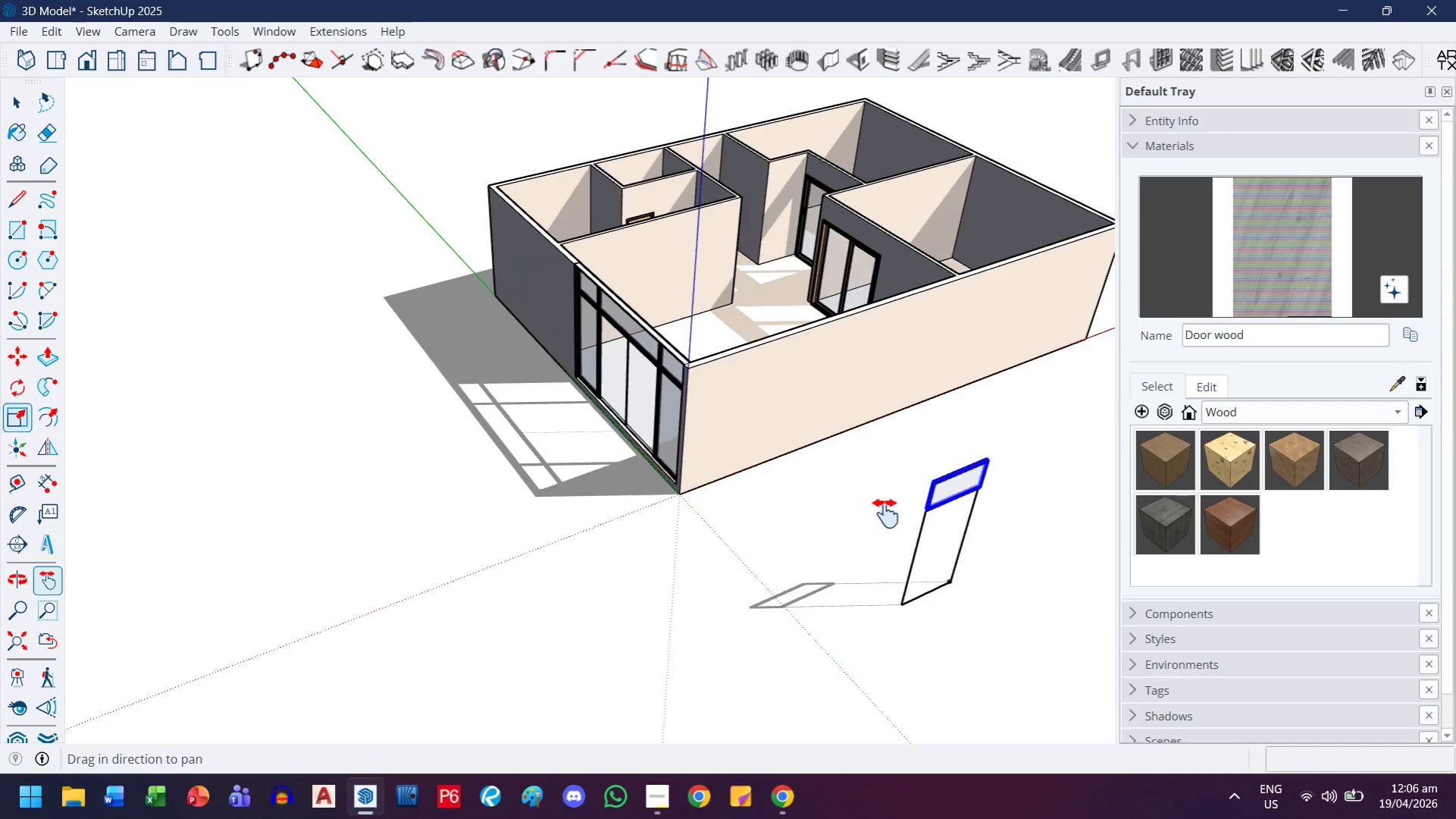 
left_click_drag(start_coordinate=[903, 514], to_coordinate=[799, 510])
 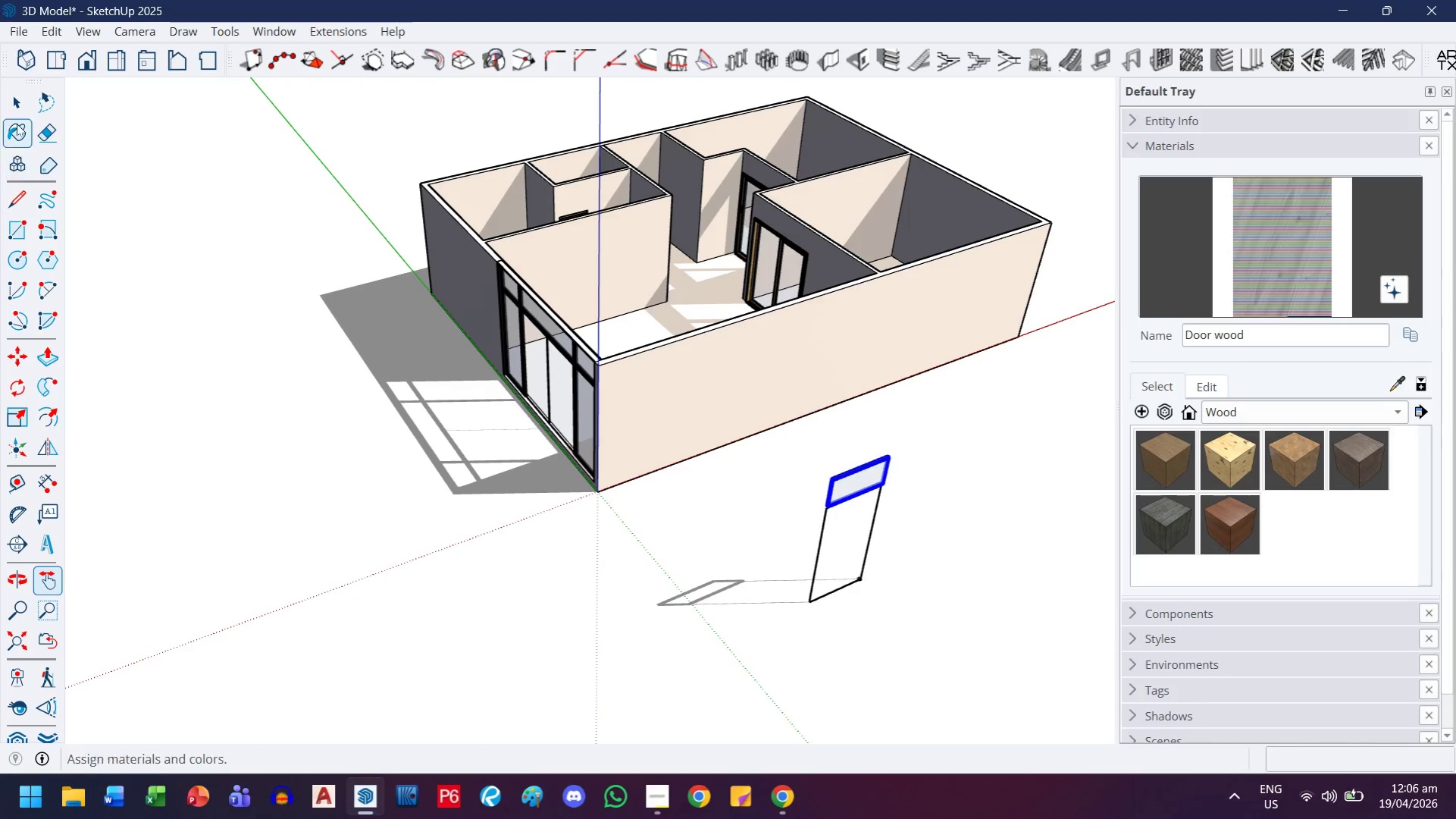 
scroll: coordinate [903, 520], scroll_direction: down, amount: 13.0
 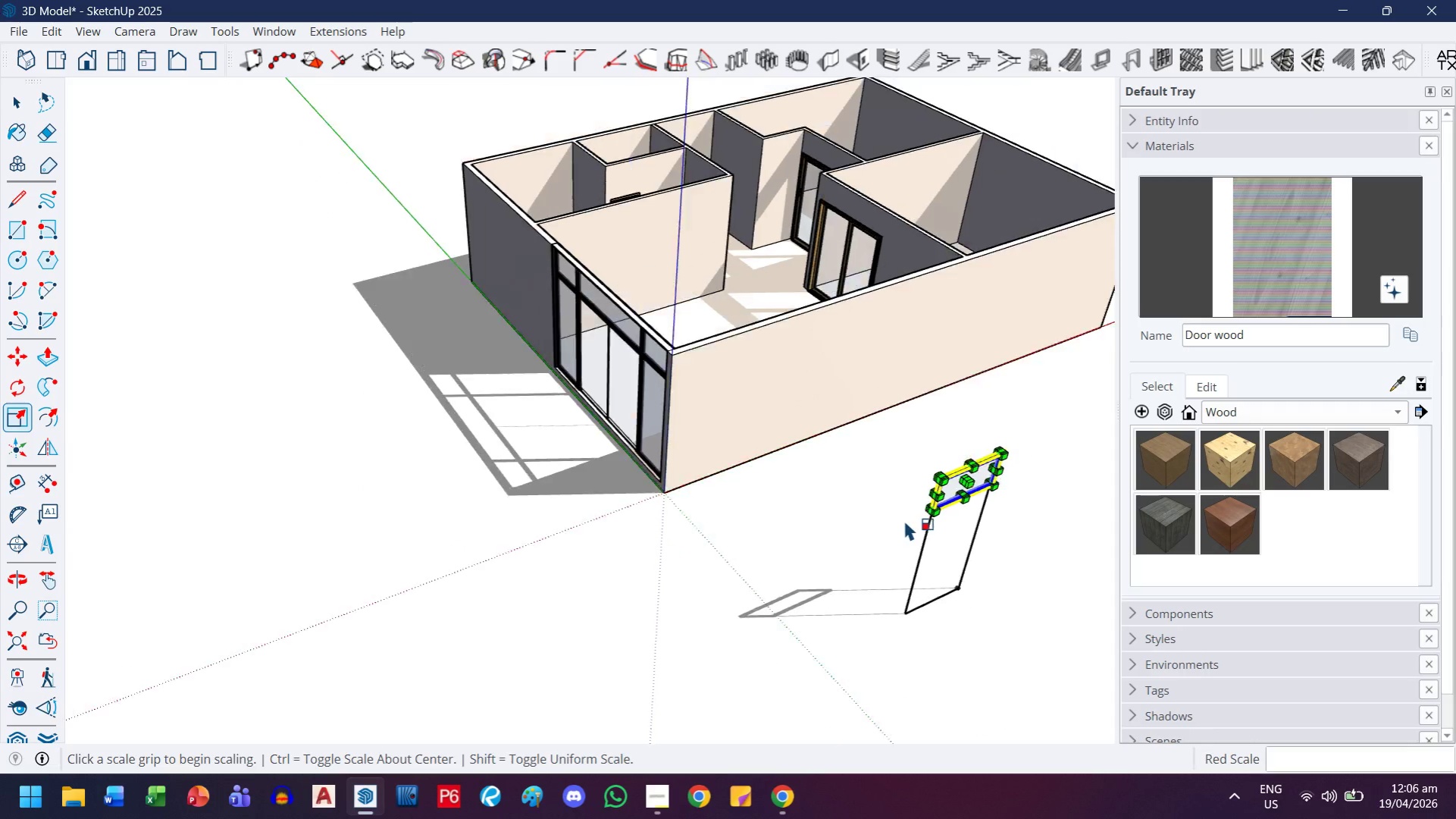 
left_click([17, 107])
 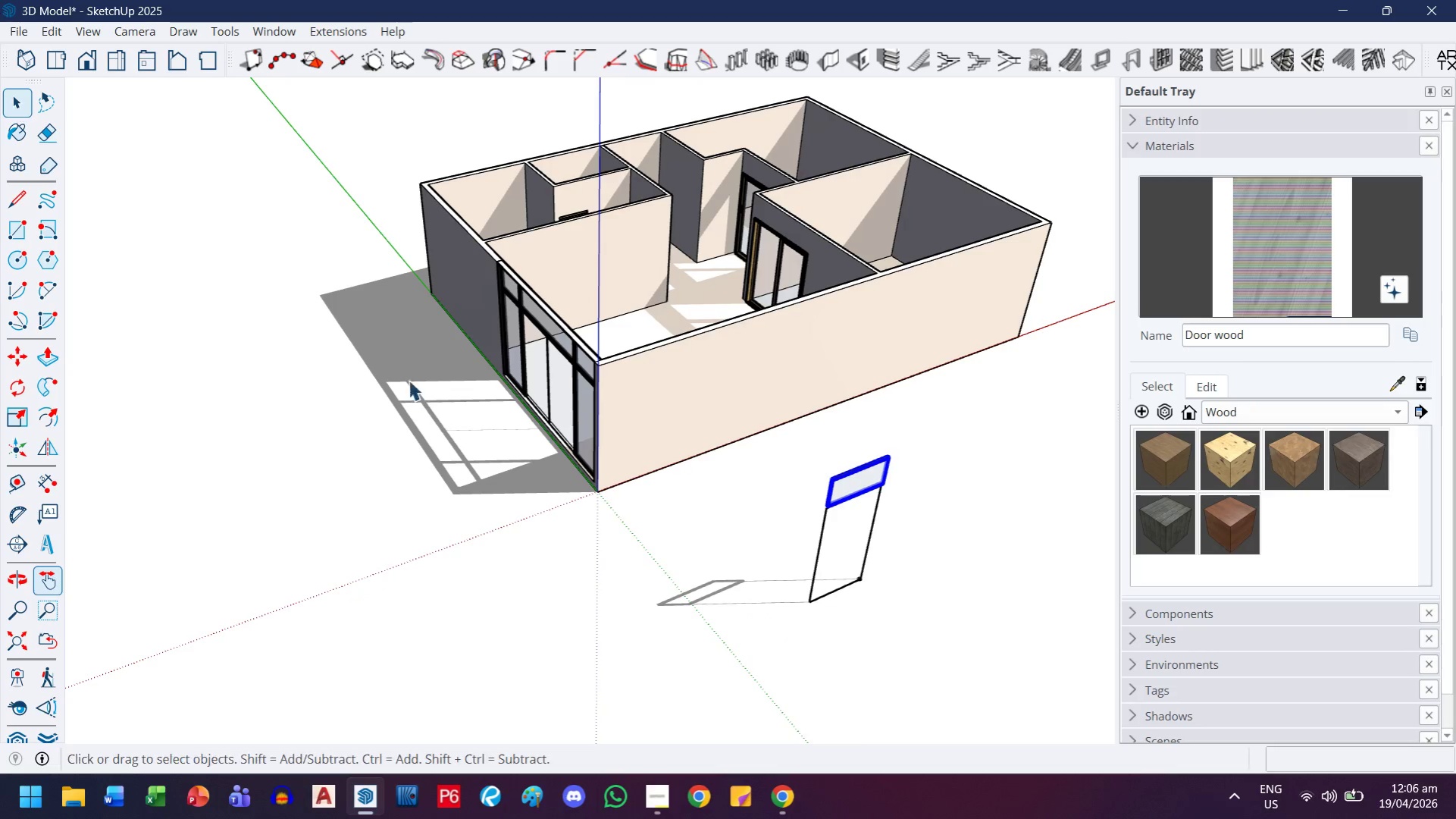 
key(Escape)
 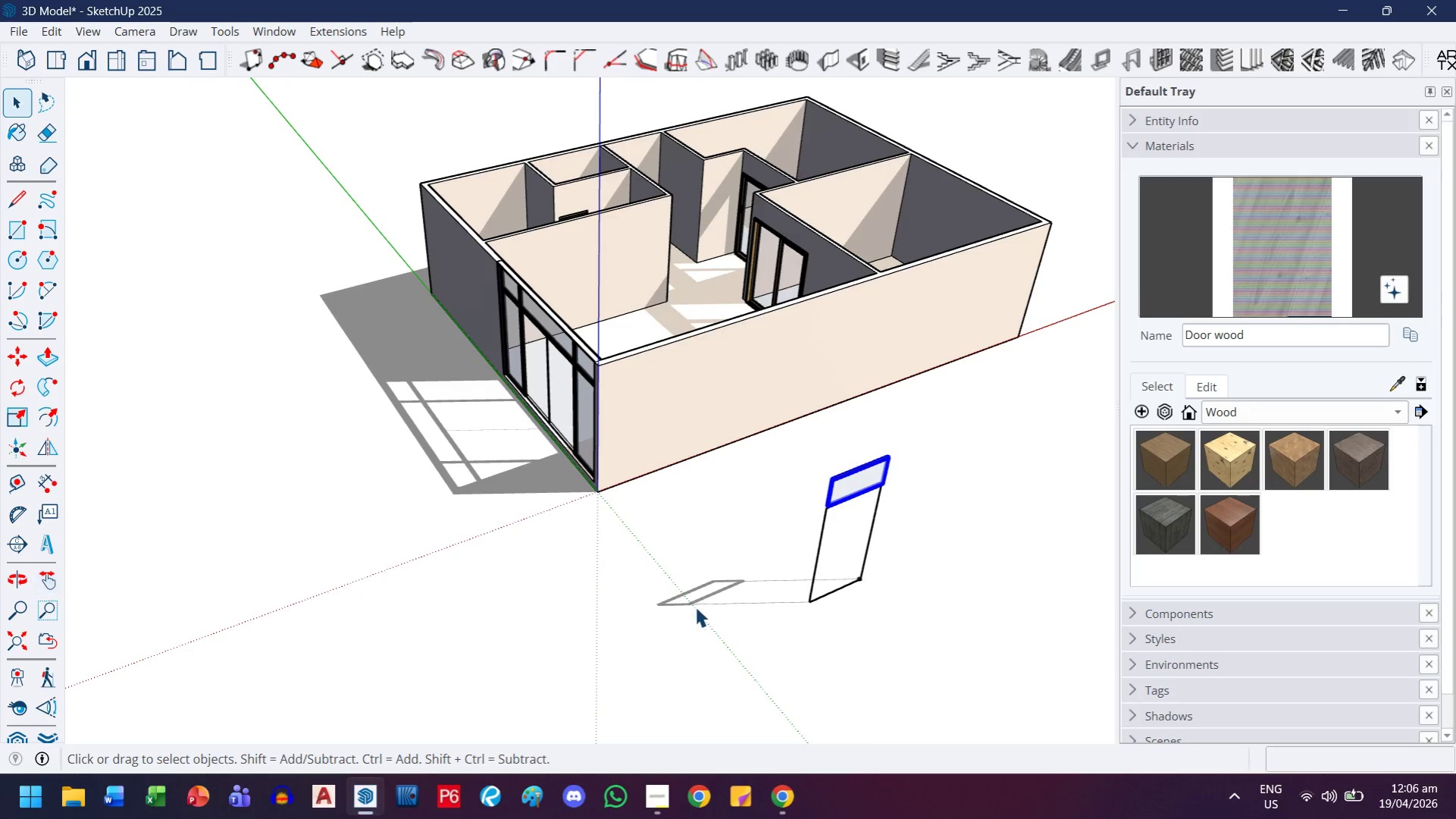 
key(Escape)
 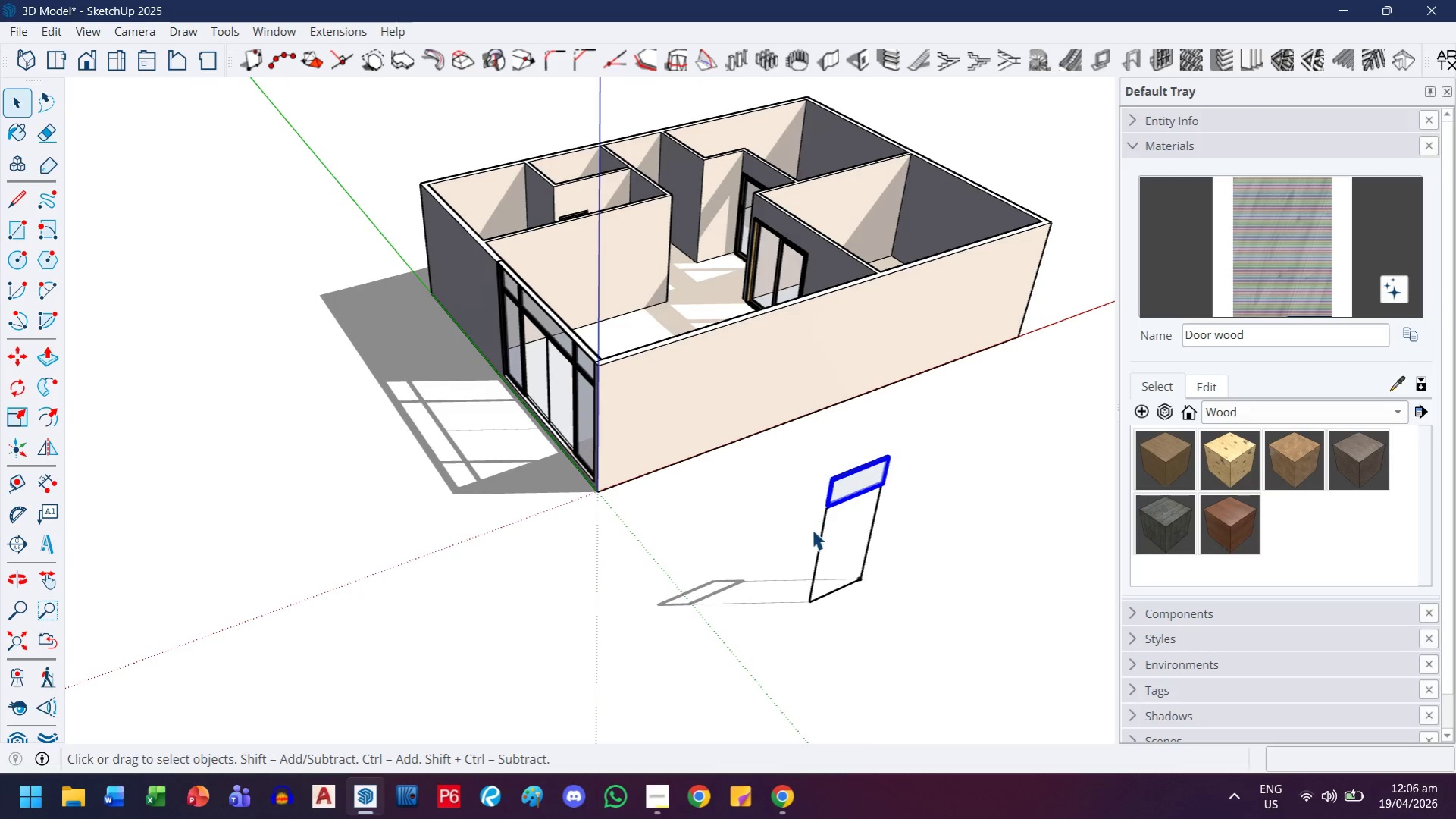 
key(Escape)
 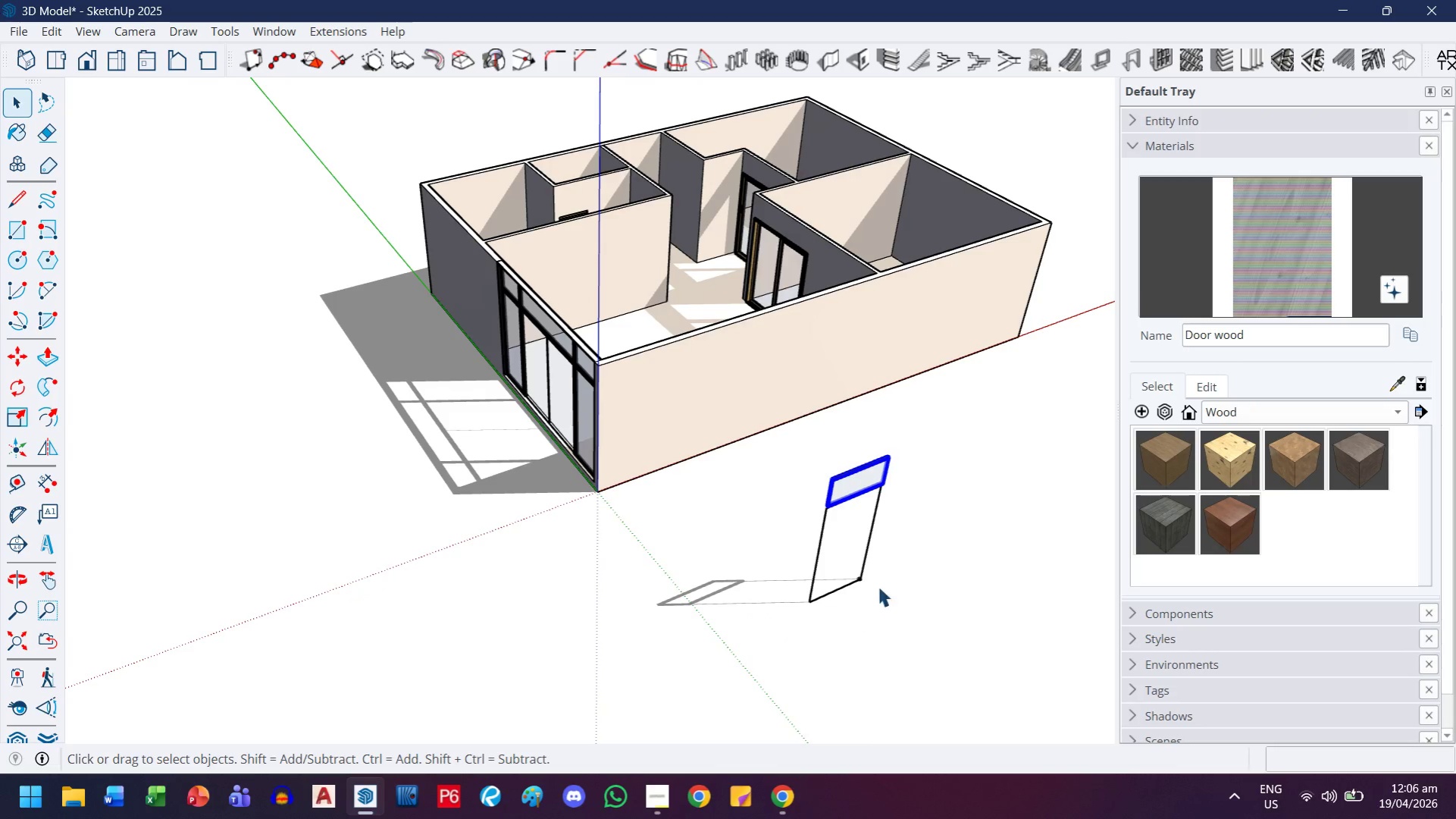 
left_click([928, 557])
 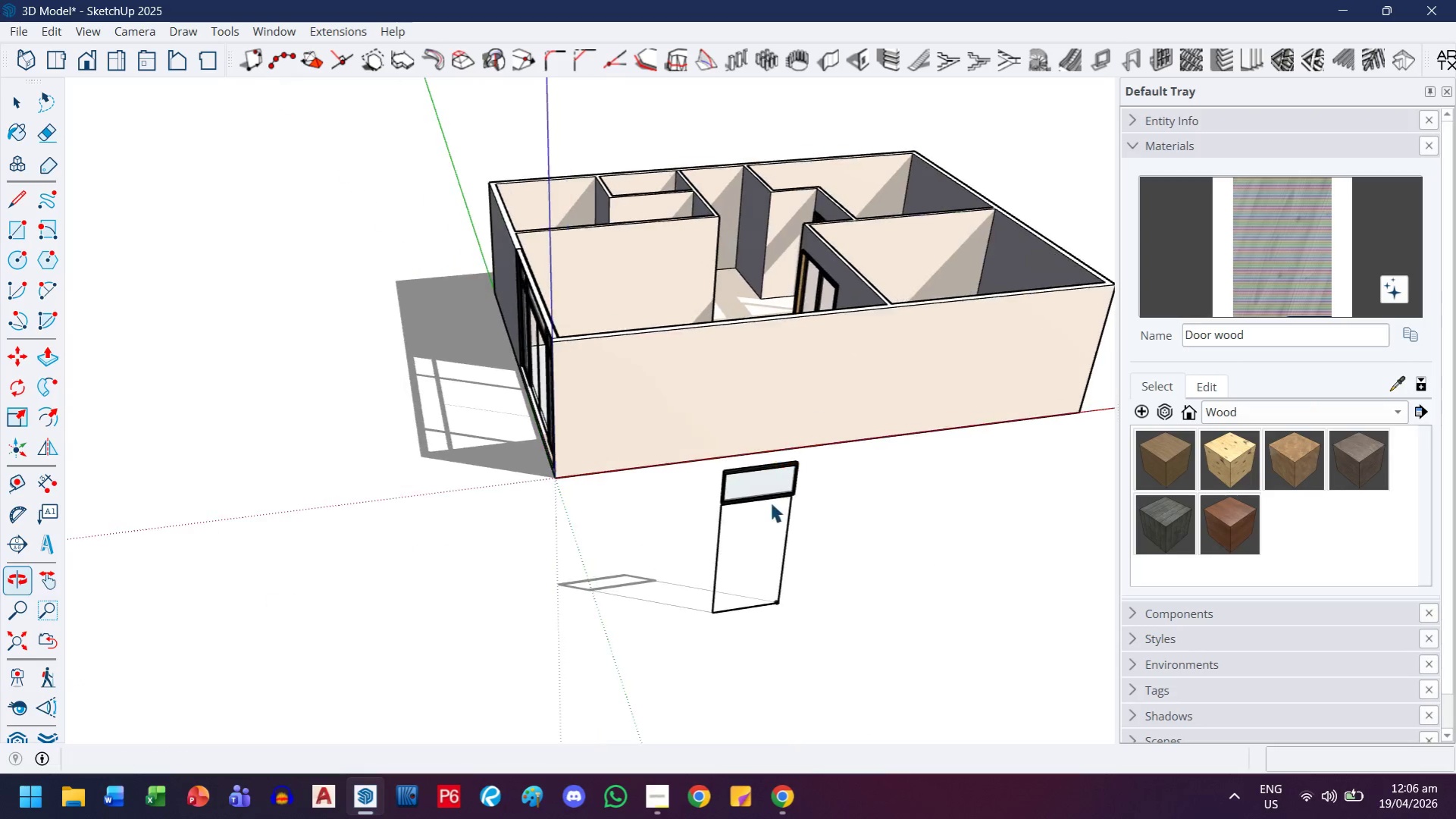 
scroll: coordinate [713, 513], scroll_direction: up, amount: 19.0
 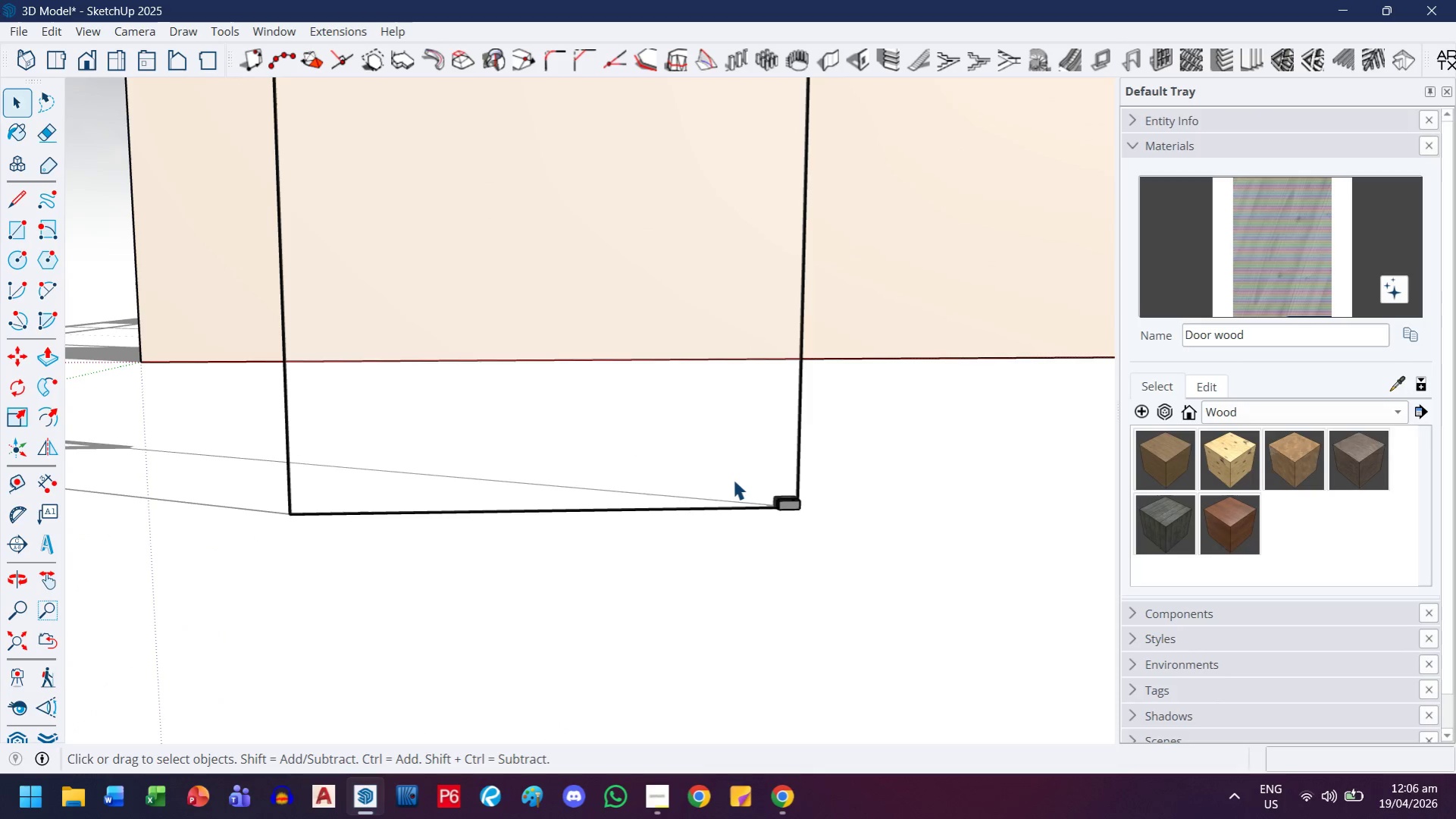 
scroll: coordinate [724, 533], scroll_direction: down, amount: 18.0
 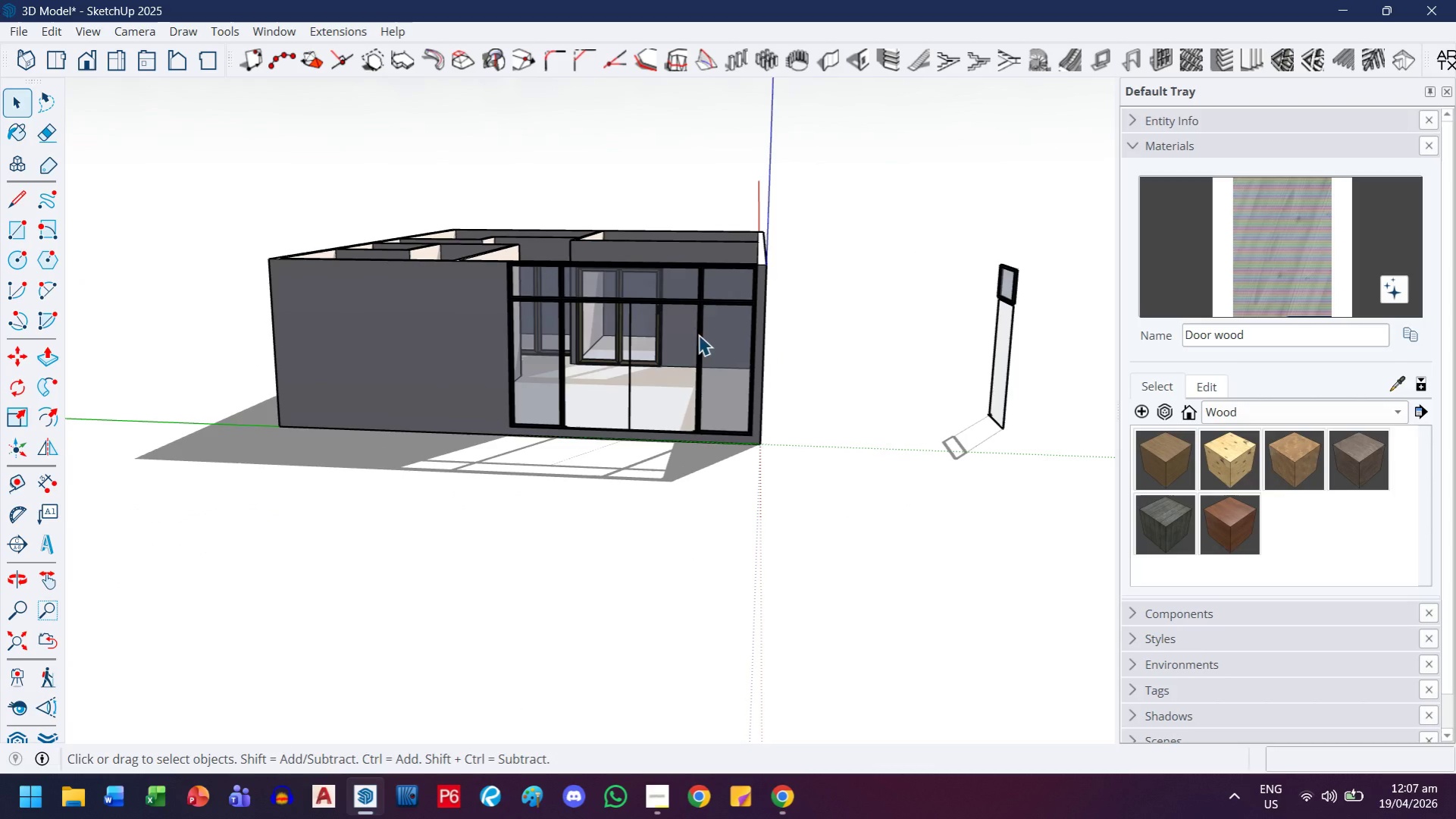 
left_click([725, 290])
 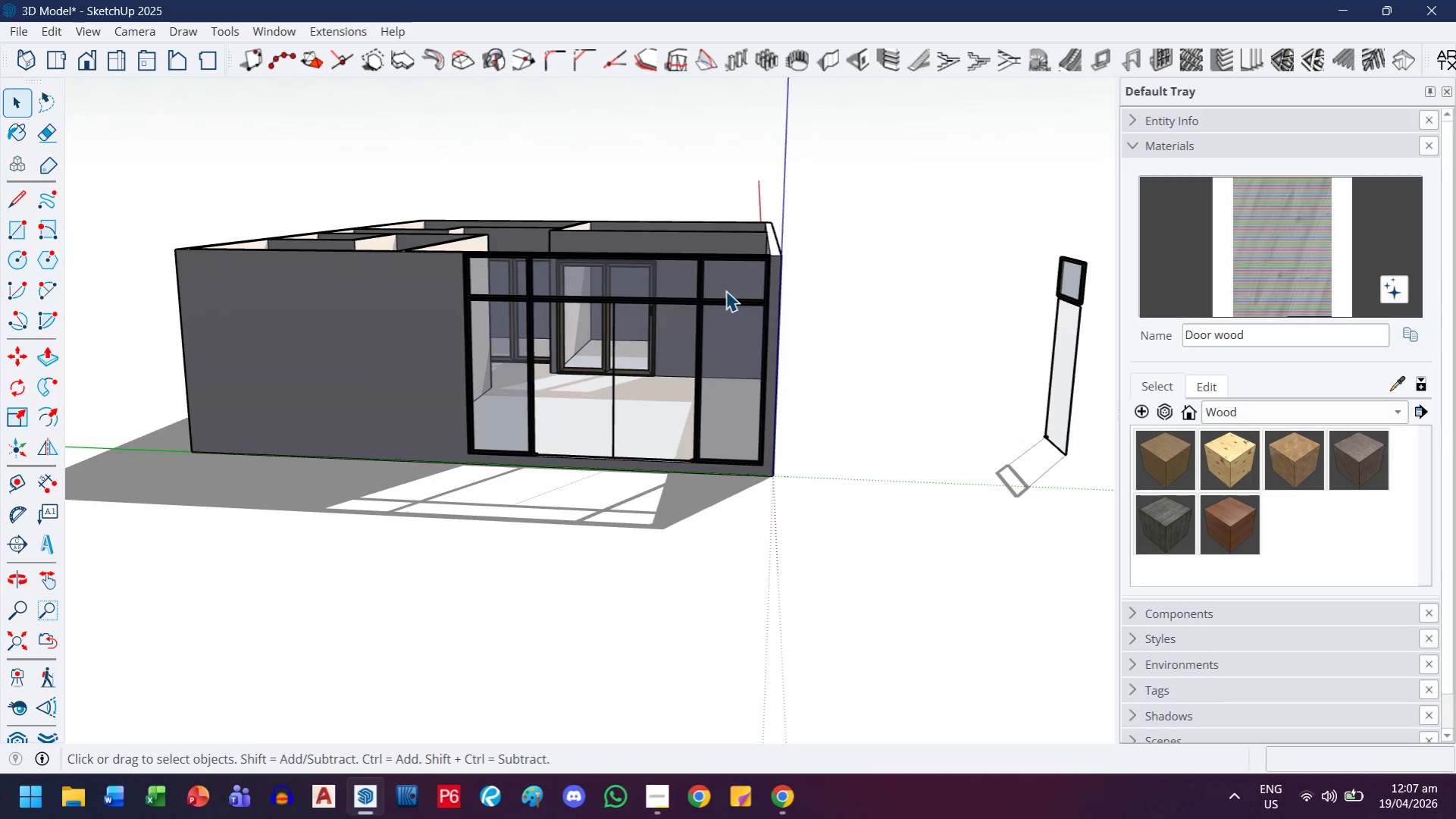 
scroll: coordinate [703, 303], scroll_direction: up, amount: 2.0
 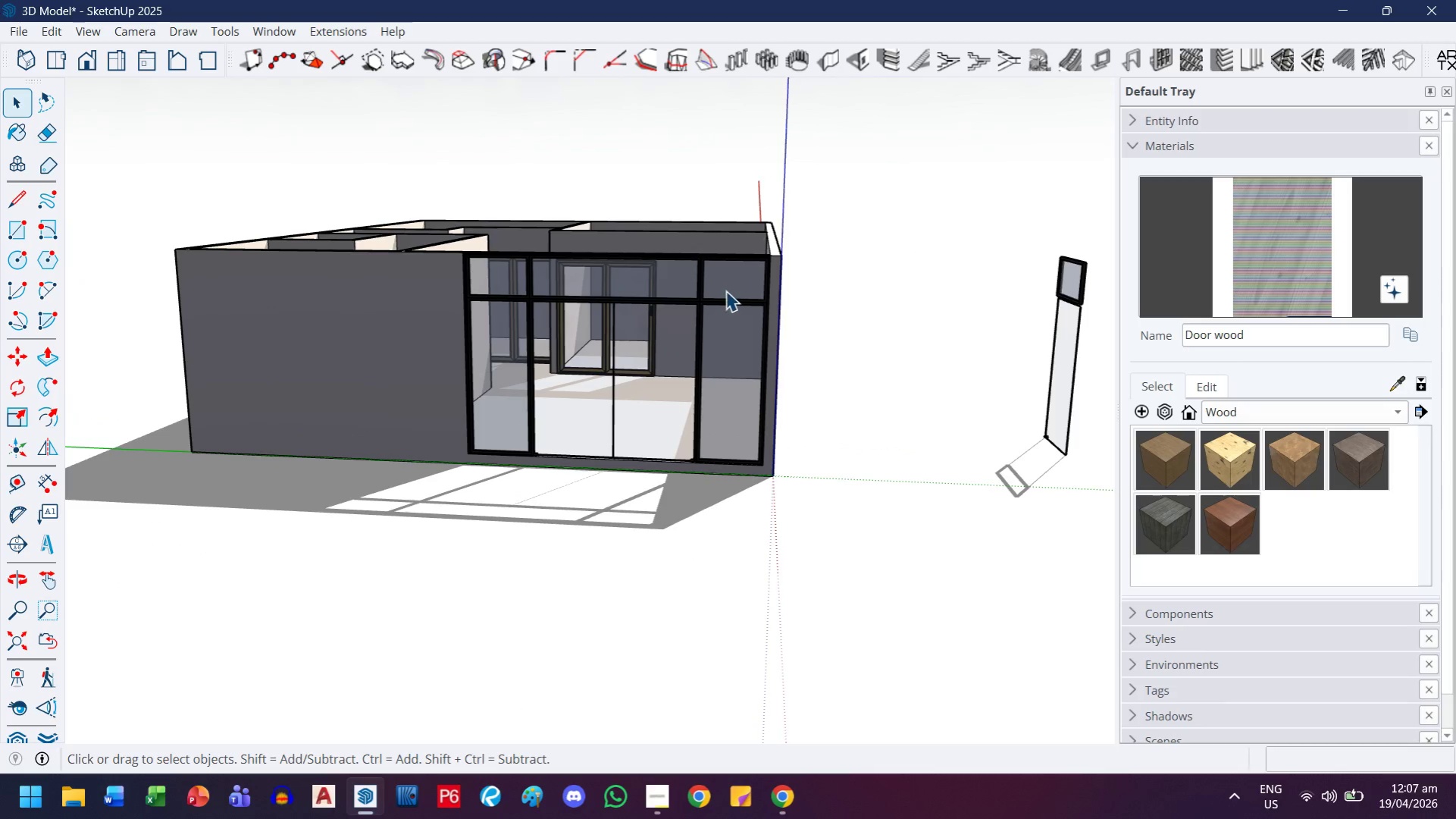 
double_click([725, 290])
 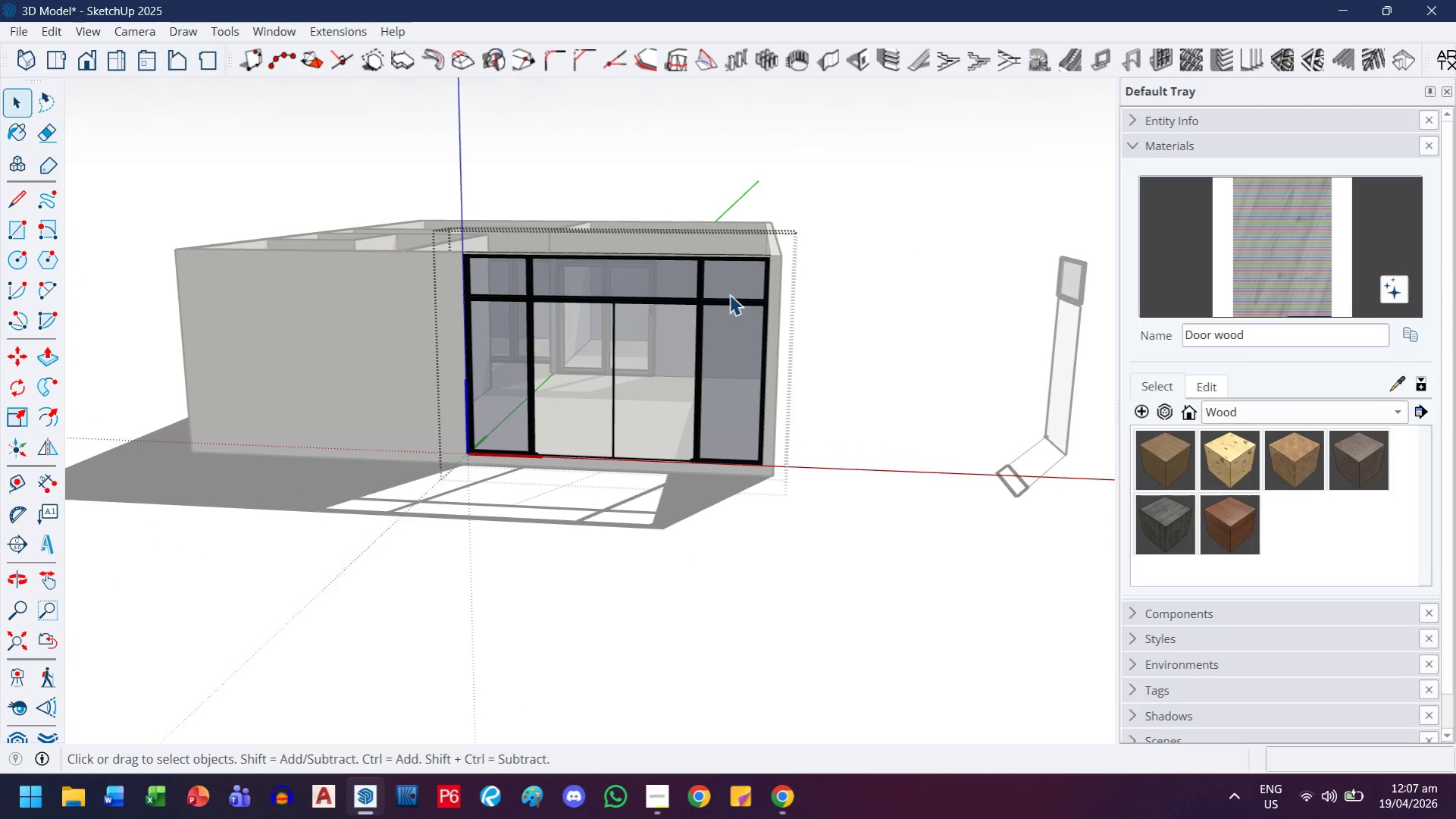 
triple_click([737, 292])
 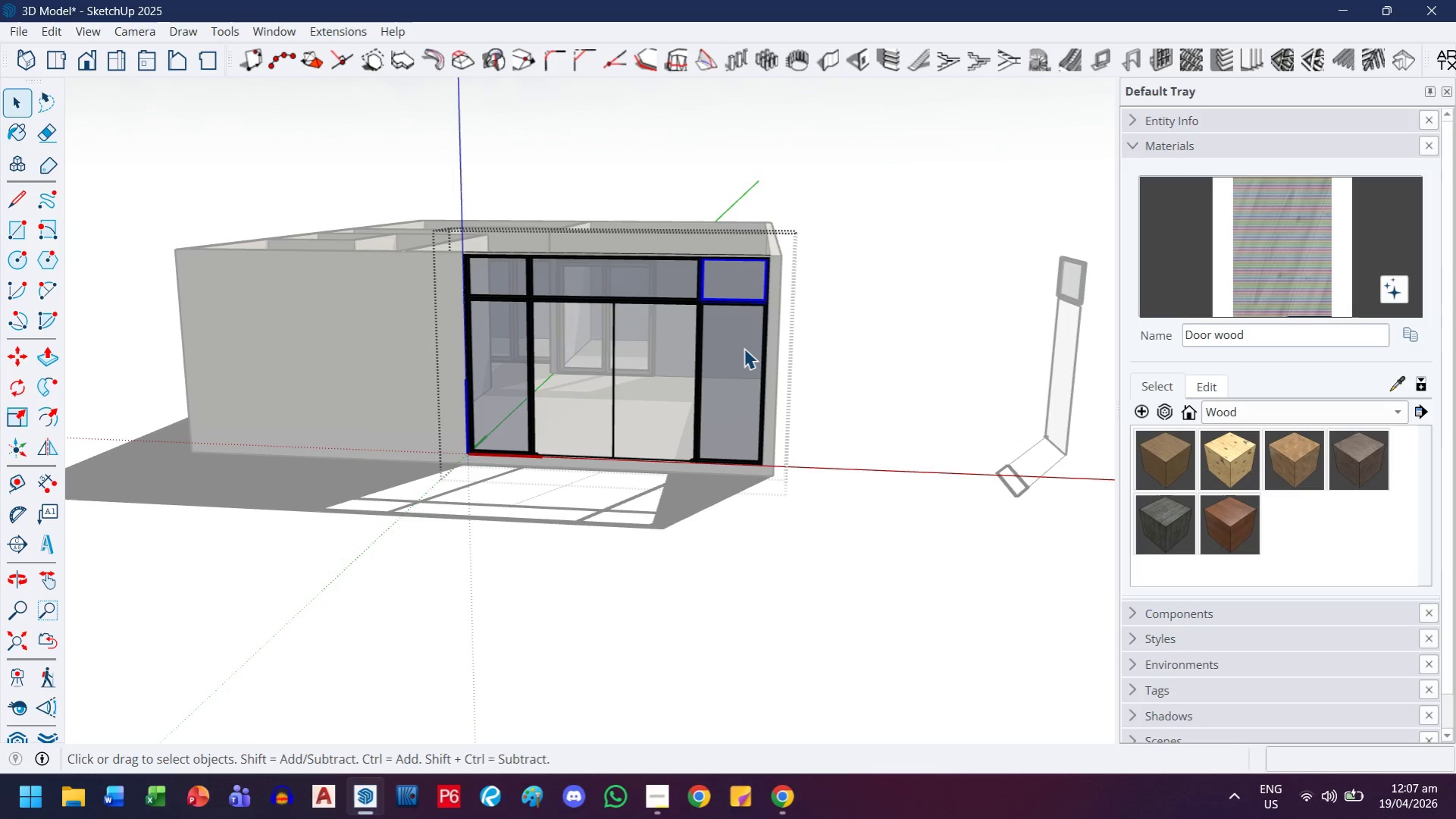 
key(Control+ControlLeft)
 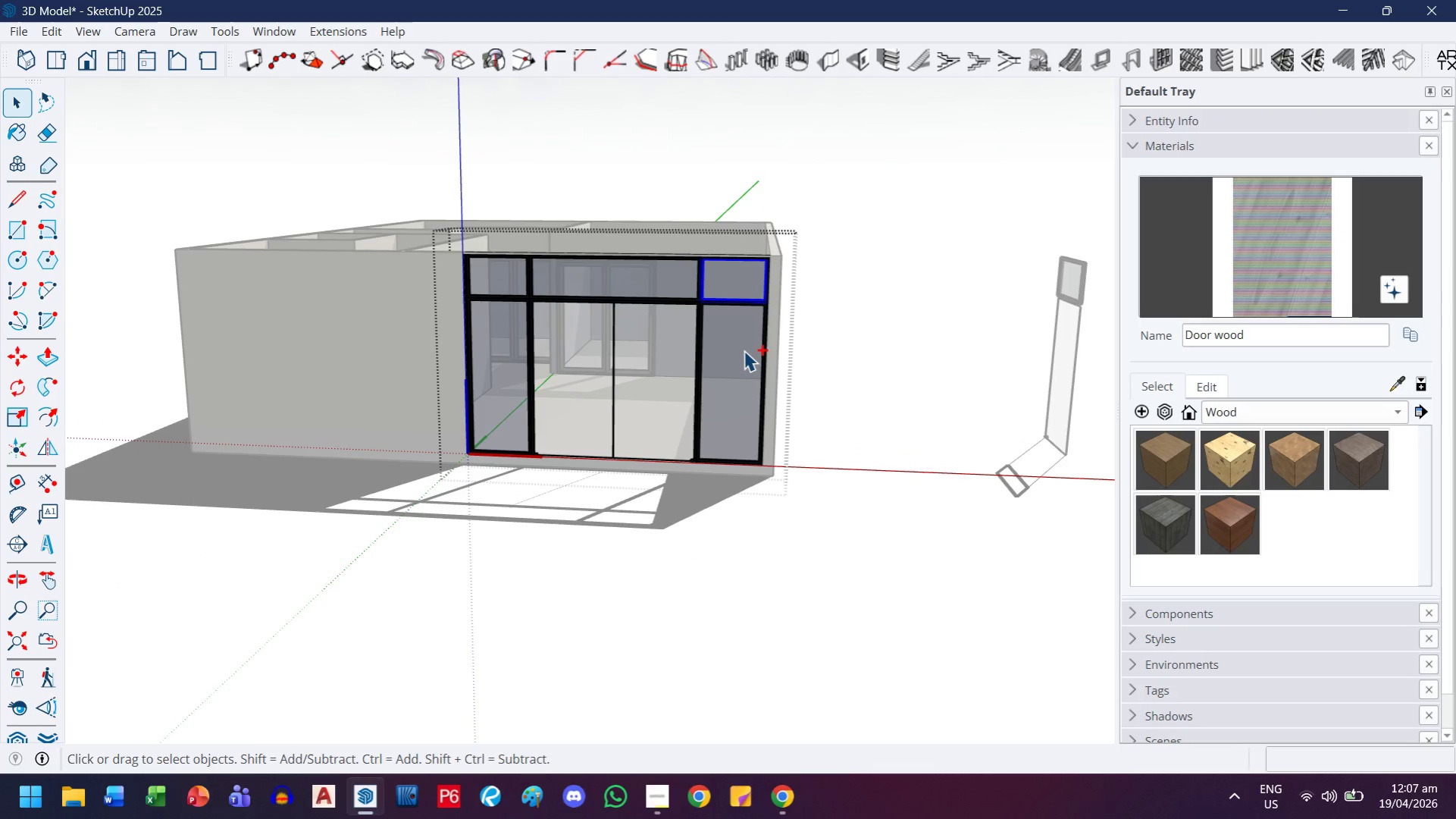 
left_click([744, 350])
 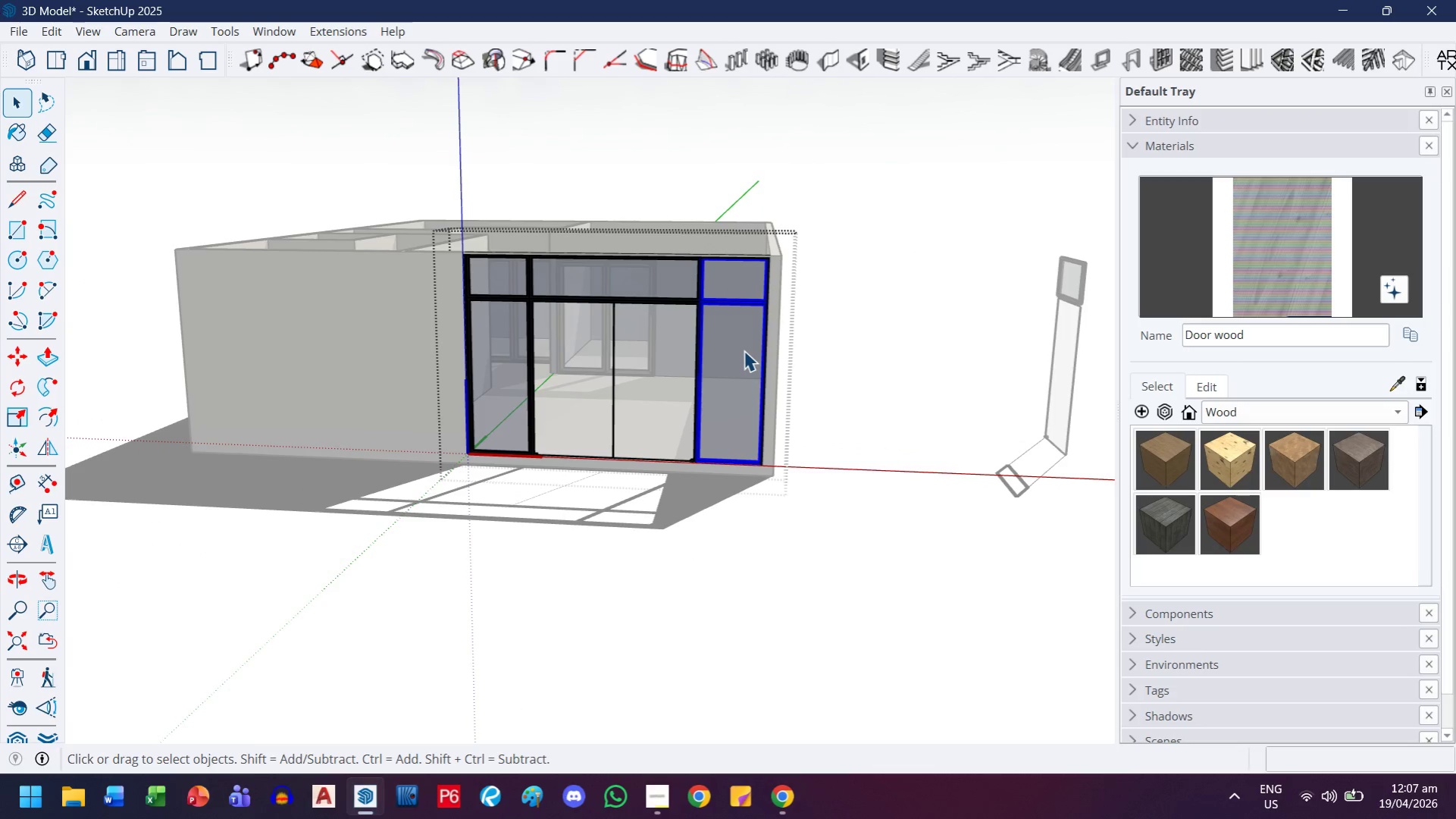 
key(Control+C)
 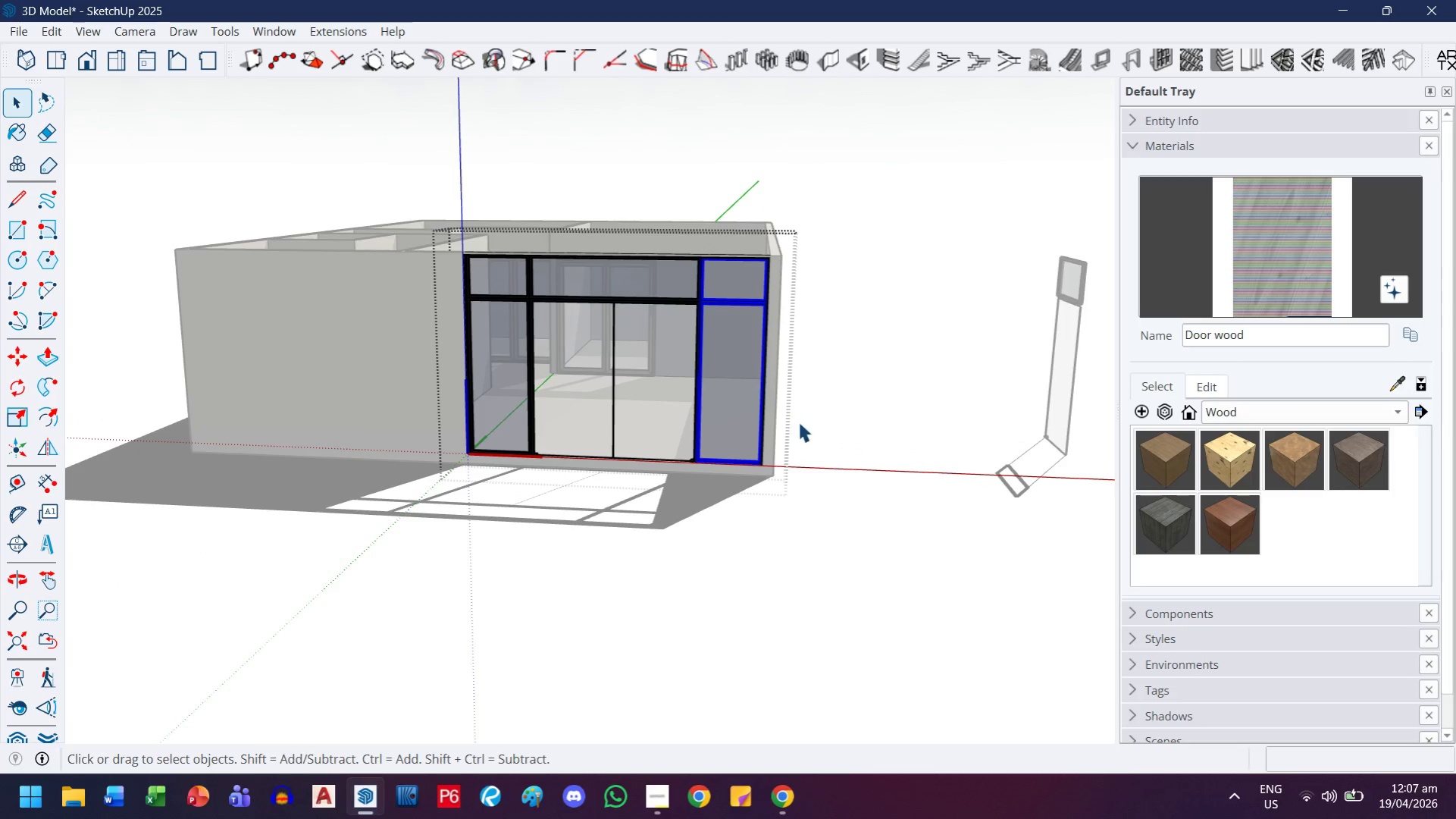 
key(Escape)
 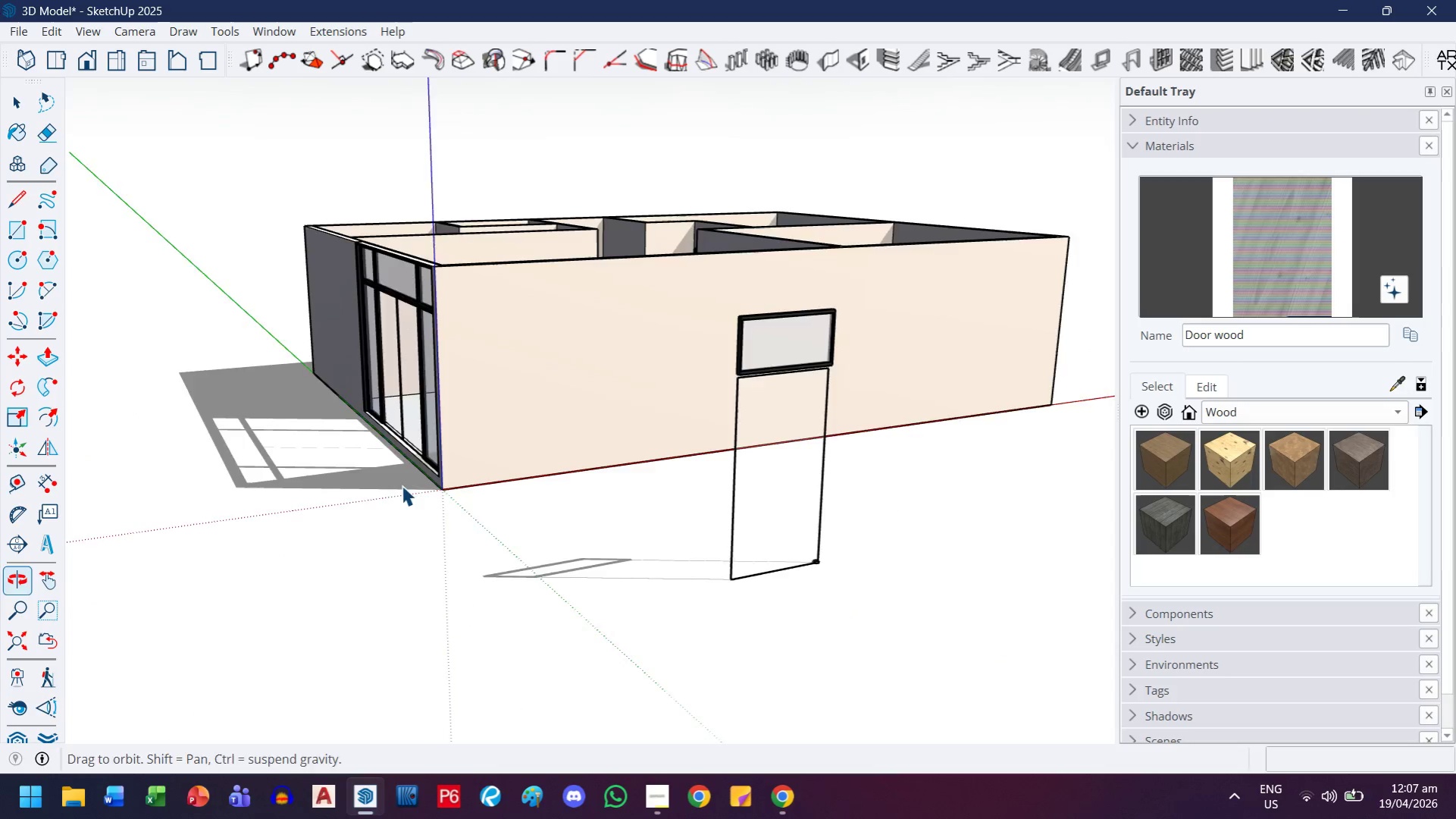 
scroll: coordinate [405, 485], scroll_direction: down, amount: 1.0
 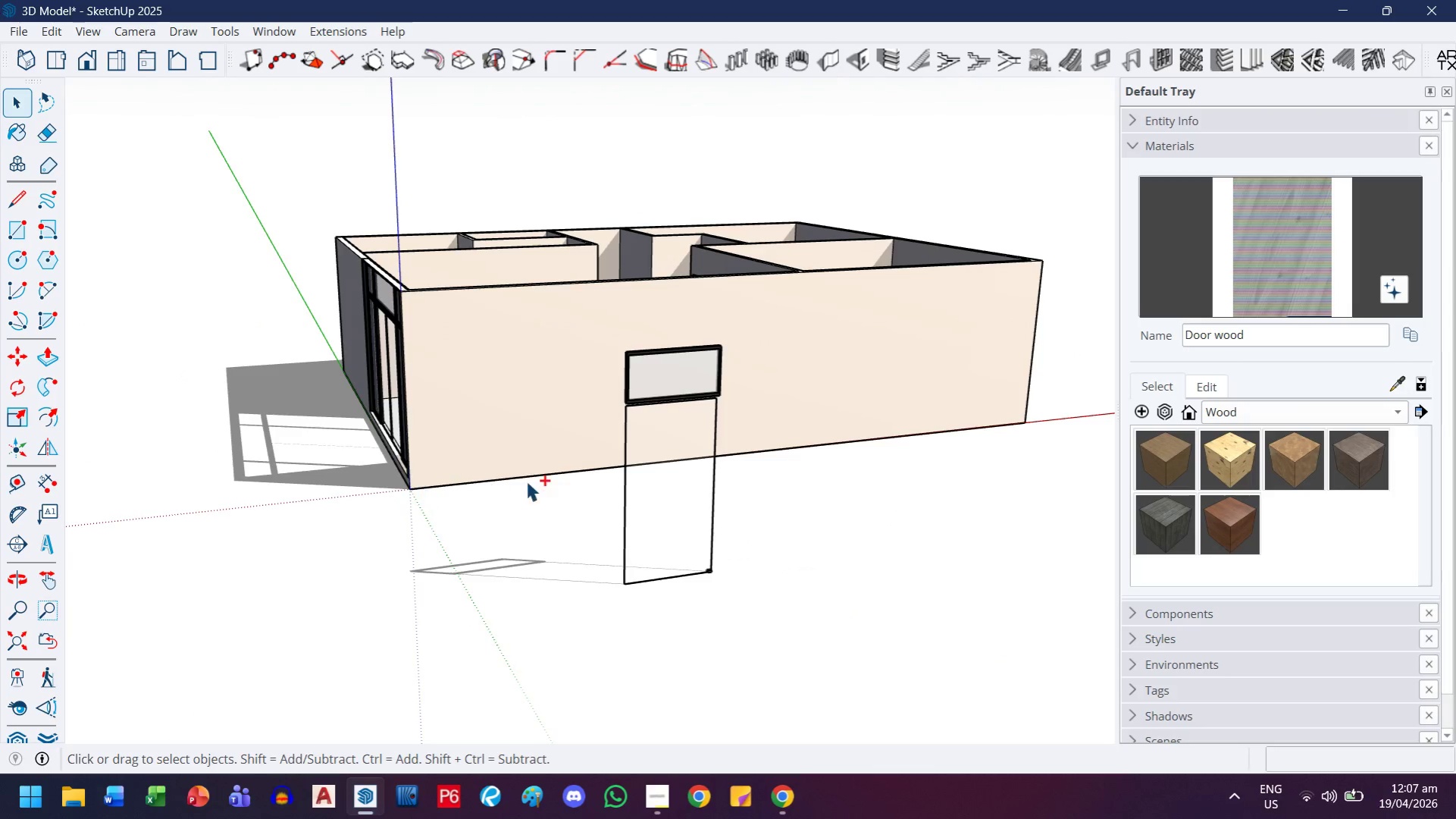 
key(Control+V)
 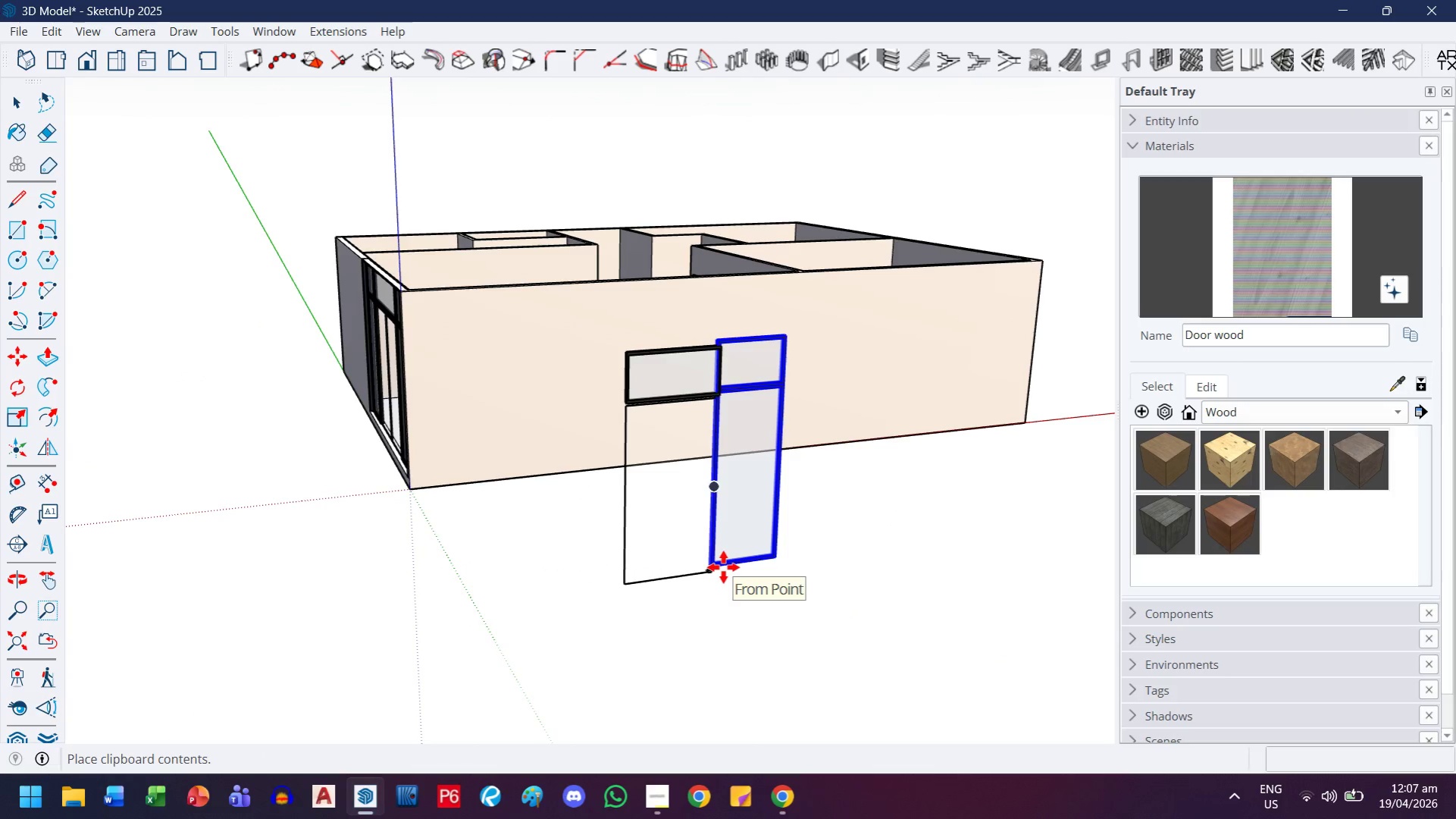 
scroll: coordinate [731, 576], scroll_direction: up, amount: 30.0
 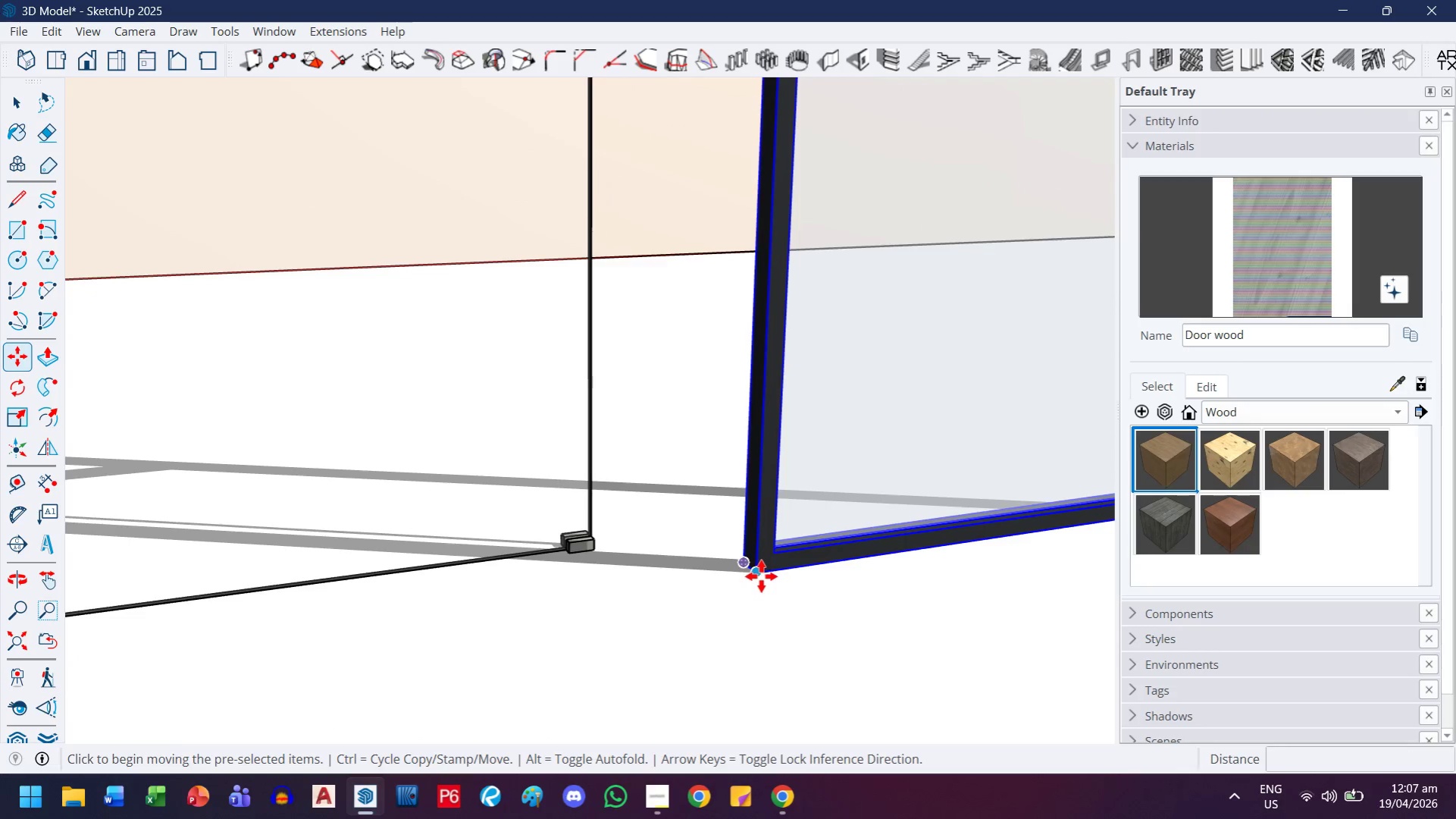 
left_click_drag(start_coordinate=[761, 575], to_coordinate=[750, 569])
 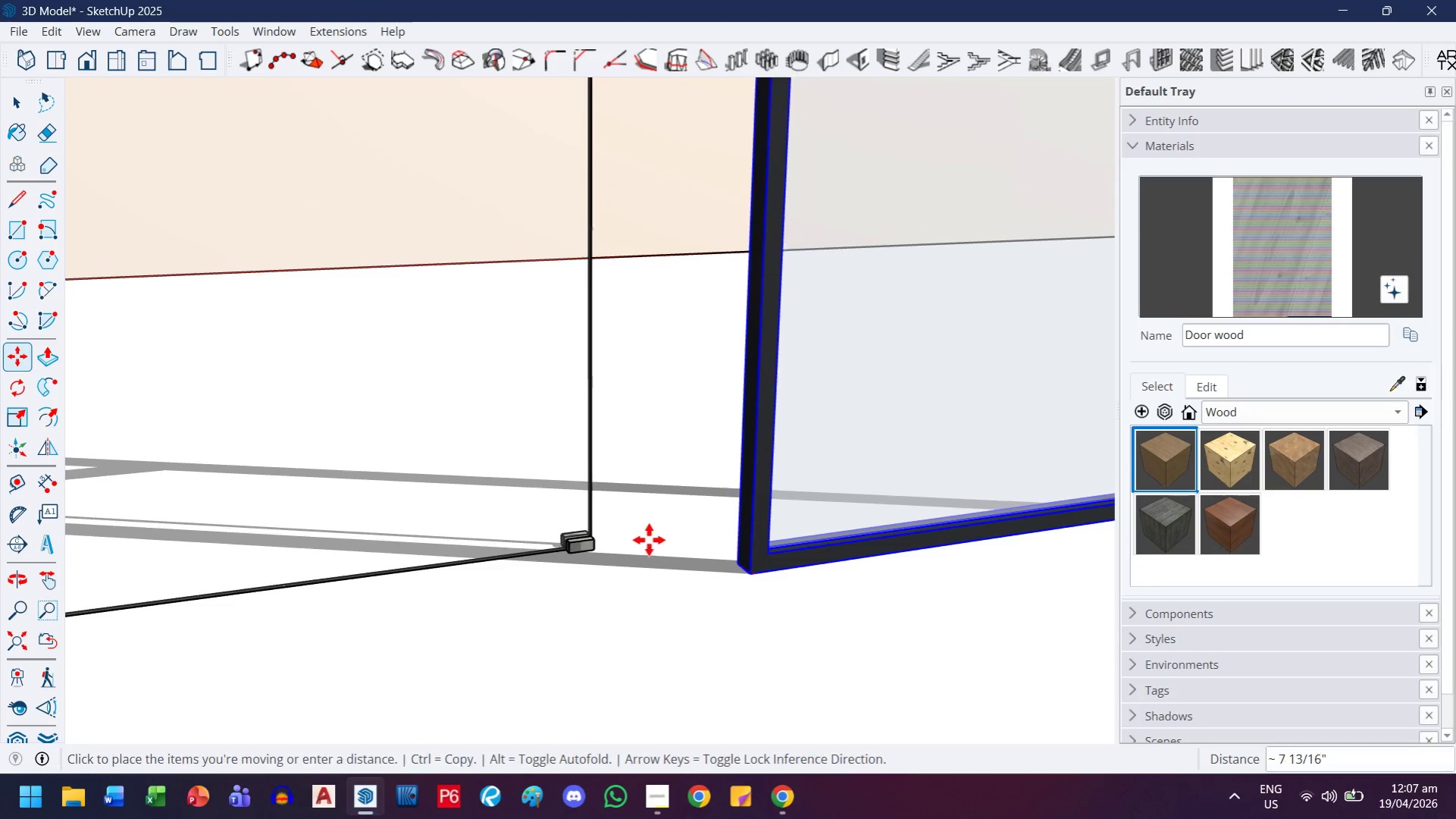 
scroll: coordinate [595, 543], scroll_direction: up, amount: 11.0
 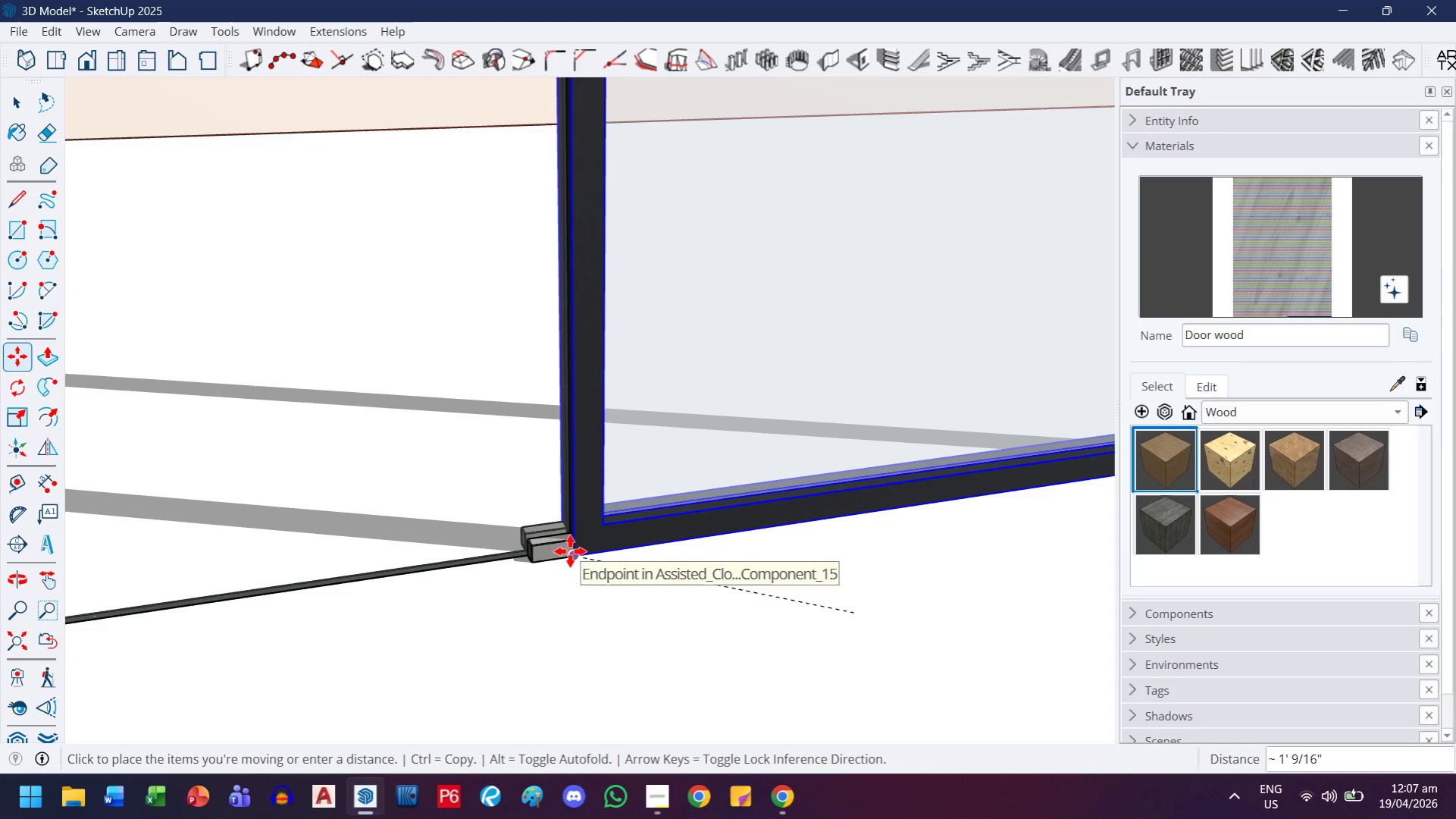 
left_click([566, 551])
 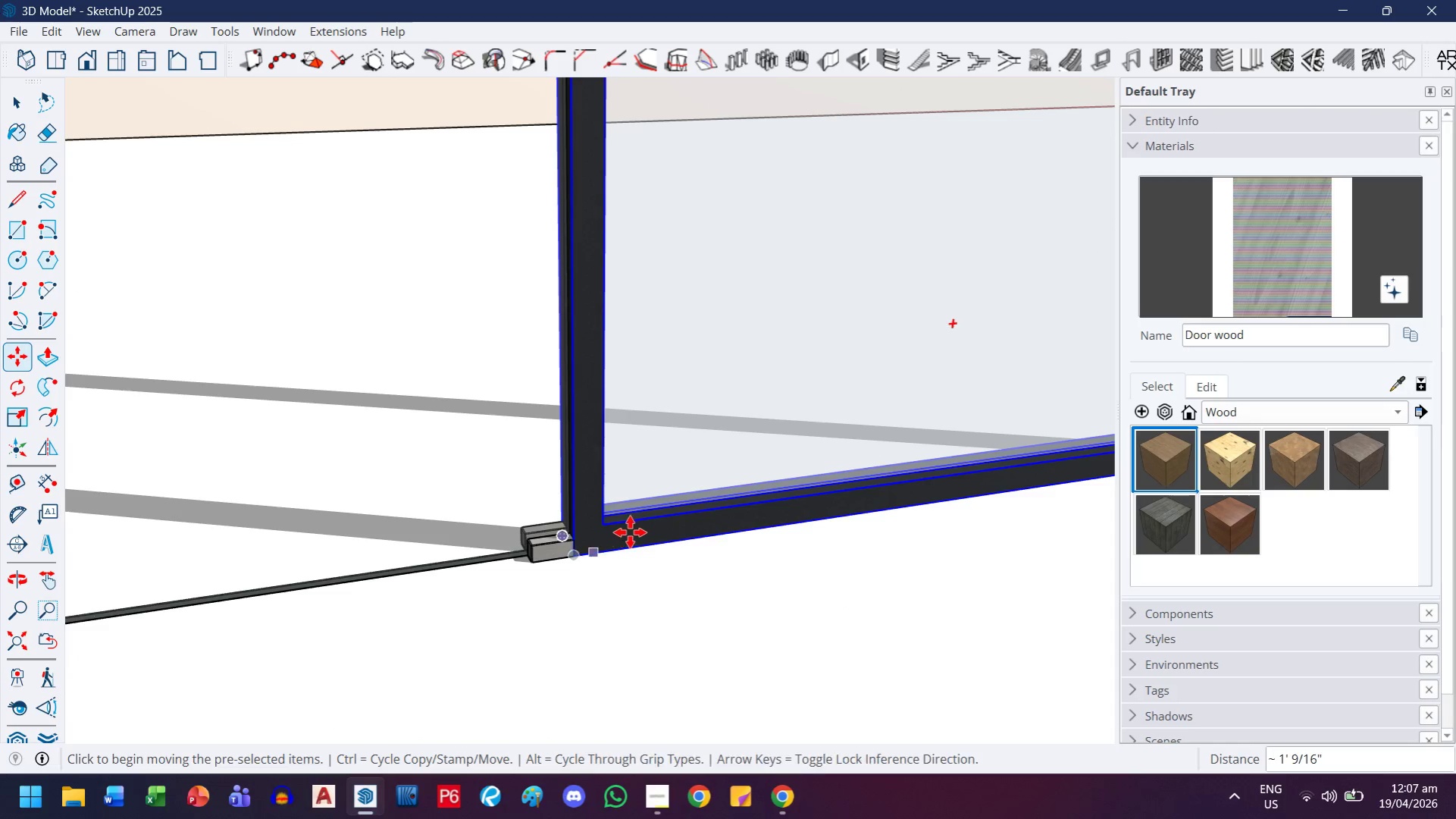 
scroll: coordinate [722, 484], scroll_direction: down, amount: 49.0
 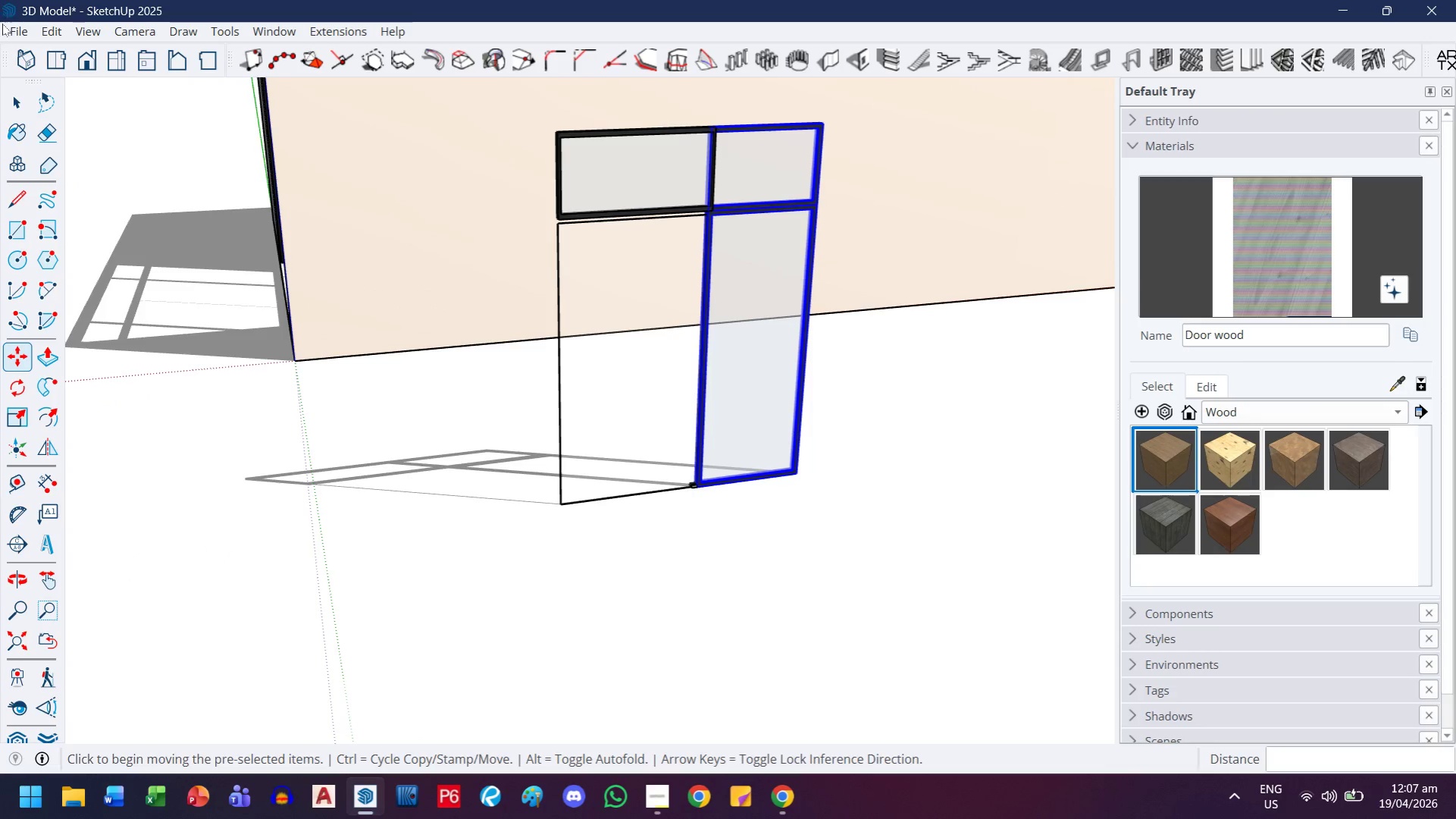 
left_click([17, 99])
 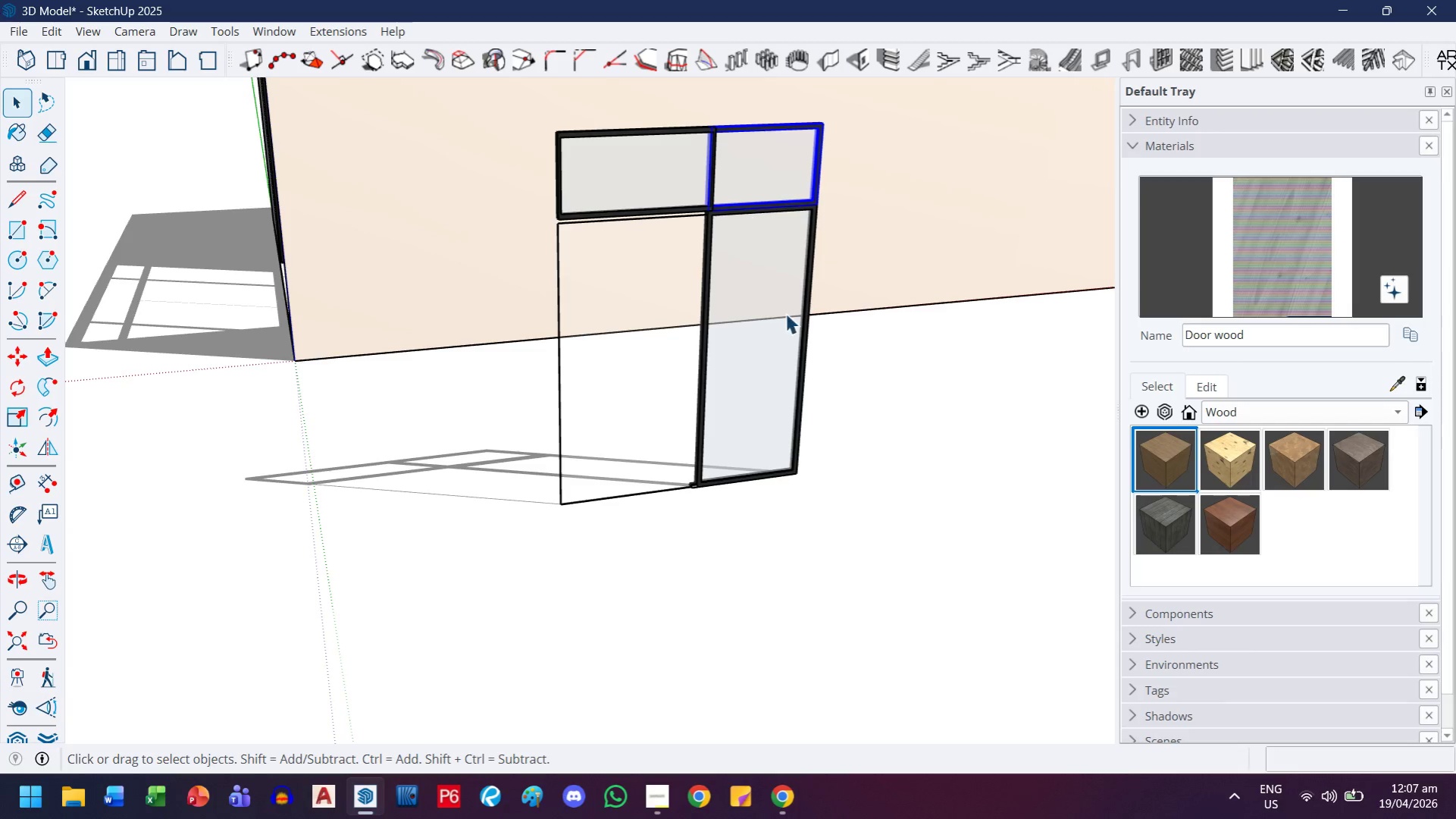 
hold_key(key=ControlLeft, duration=0.34)
left_click([783, 363])
 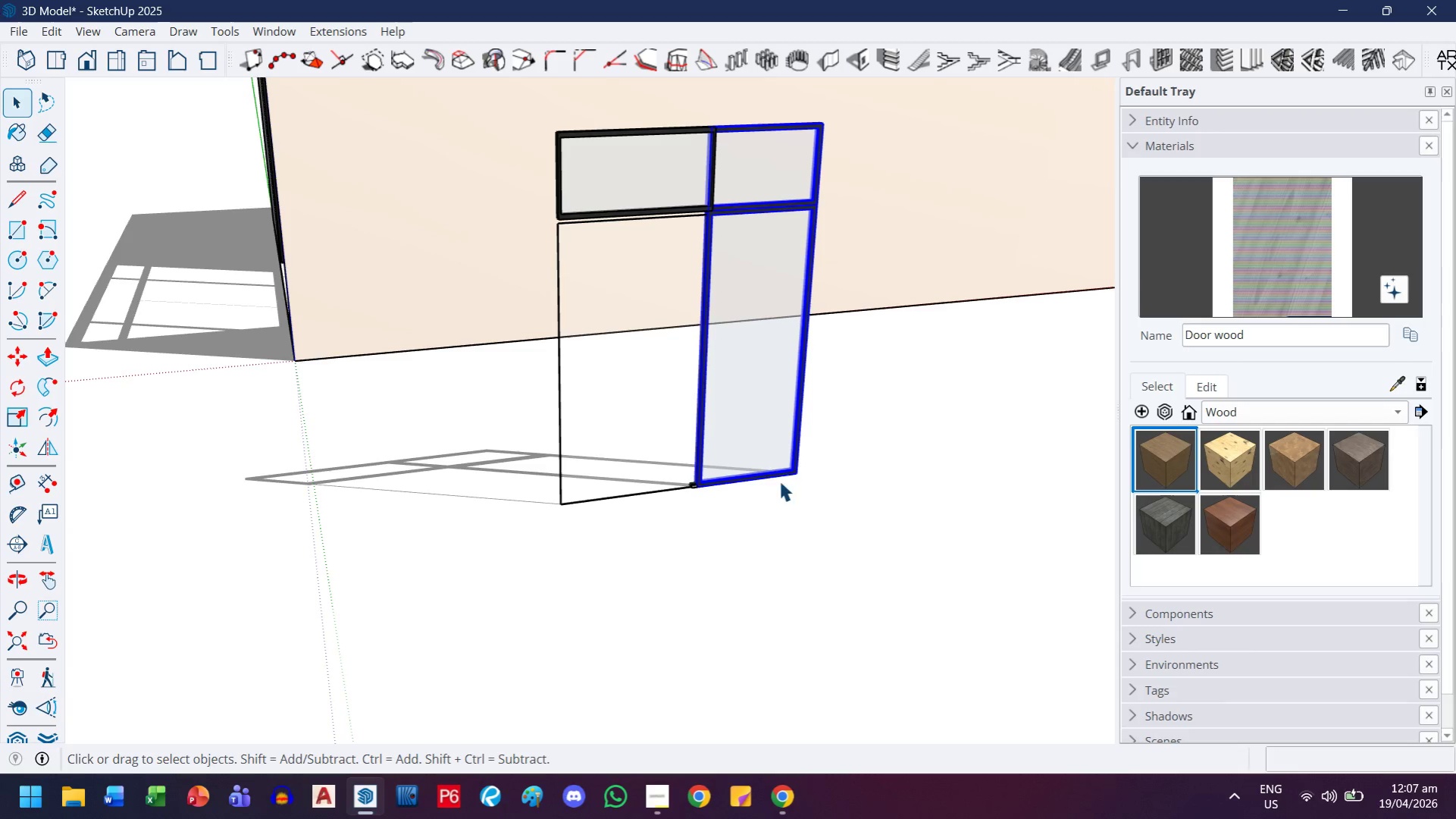 
scroll: coordinate [772, 447], scroll_direction: down, amount: 5.0
 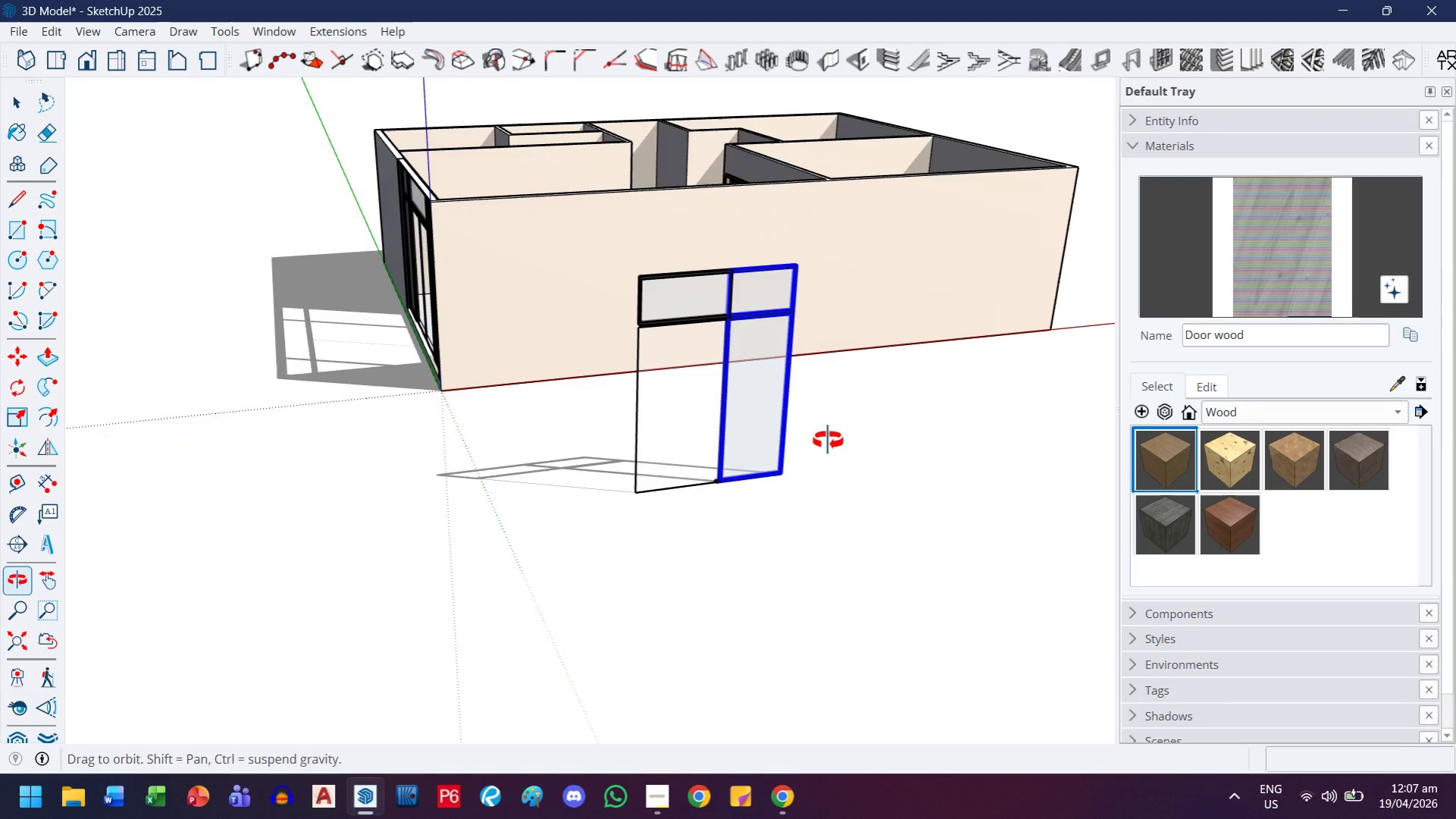 
key(M)
 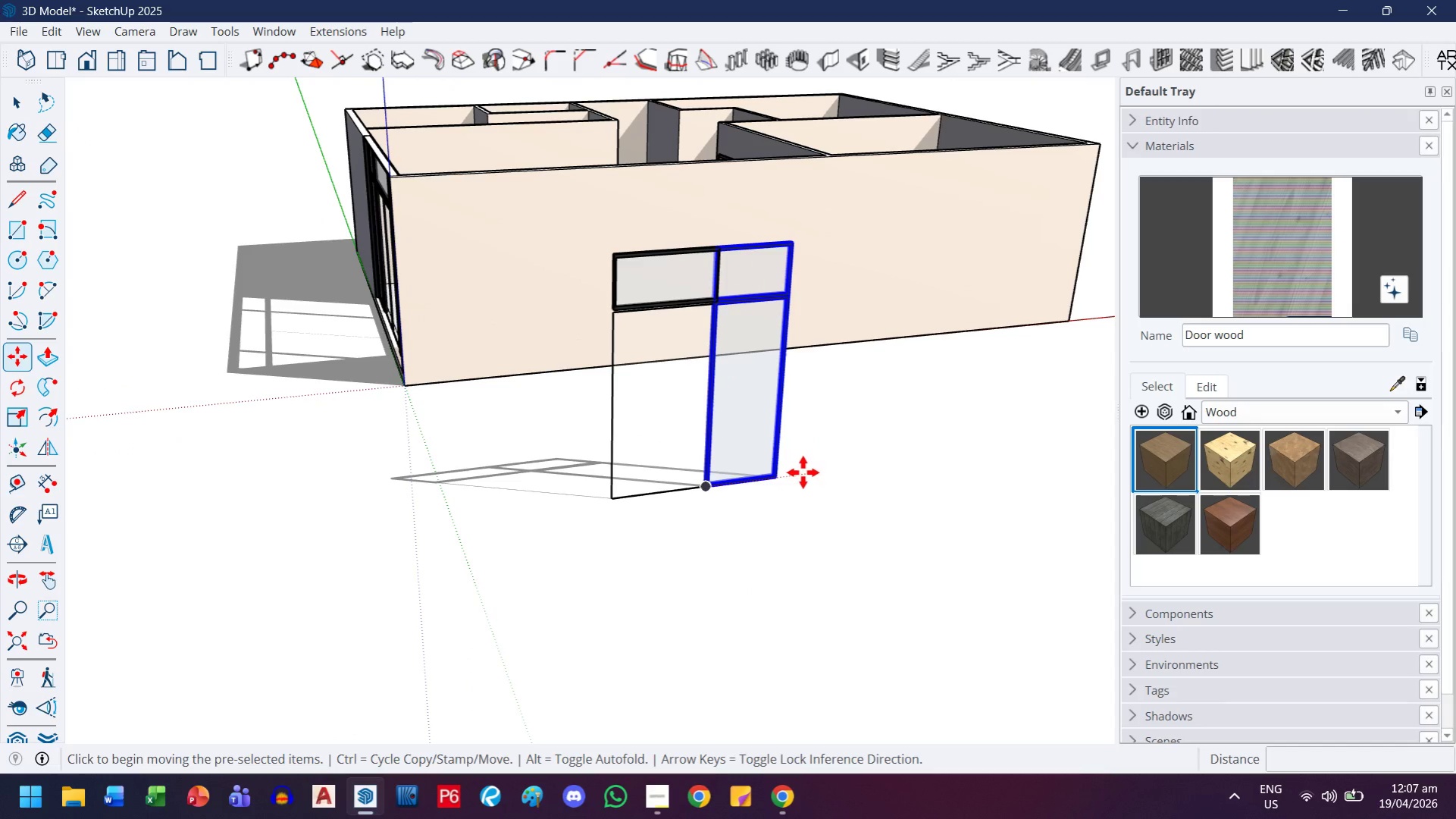 
scroll: coordinate [826, 443], scroll_direction: up, amount: 1.0
 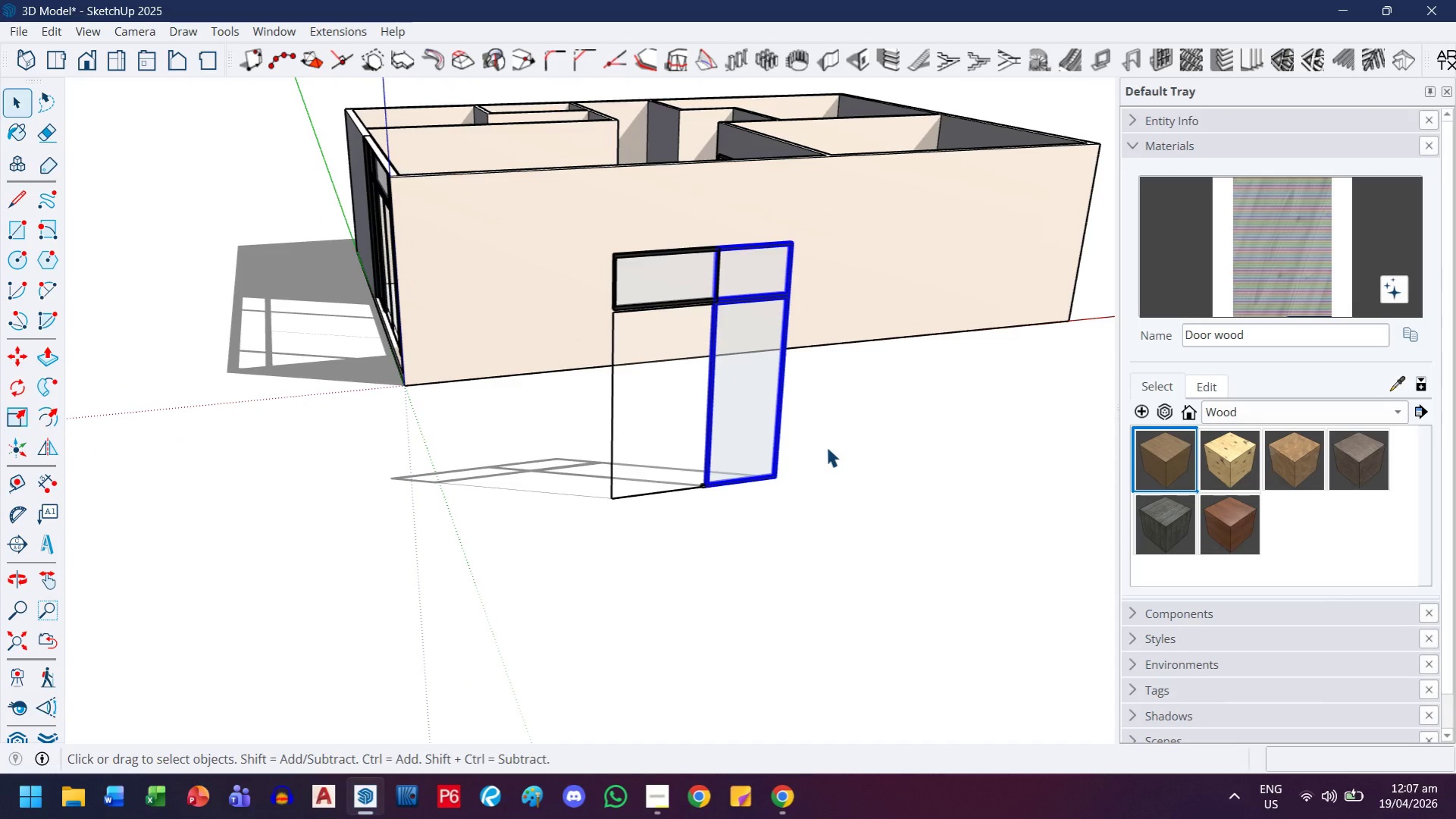 
key(Control+ControlLeft)
 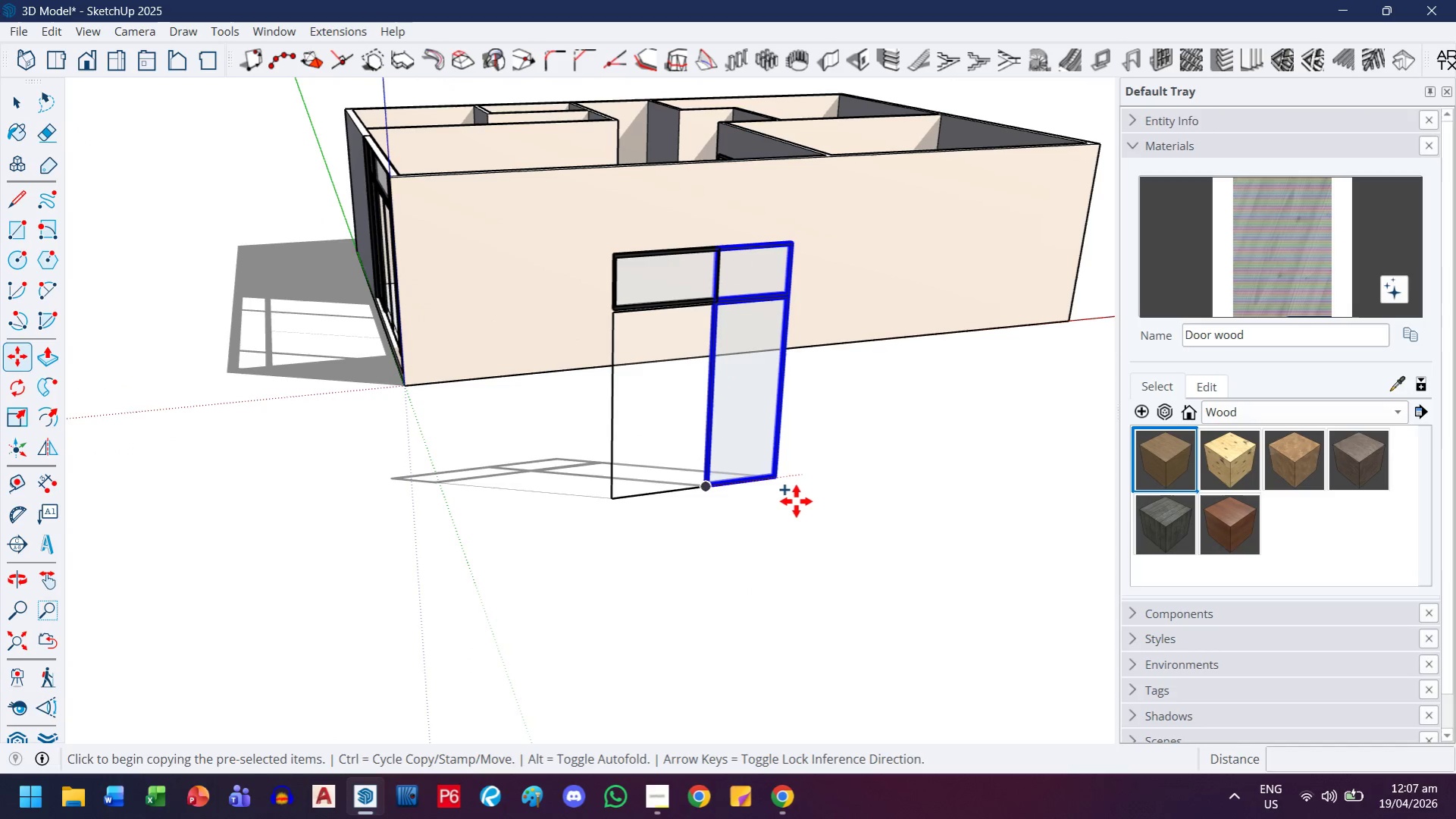 
scroll: coordinate [762, 457], scroll_direction: up, amount: 25.0
 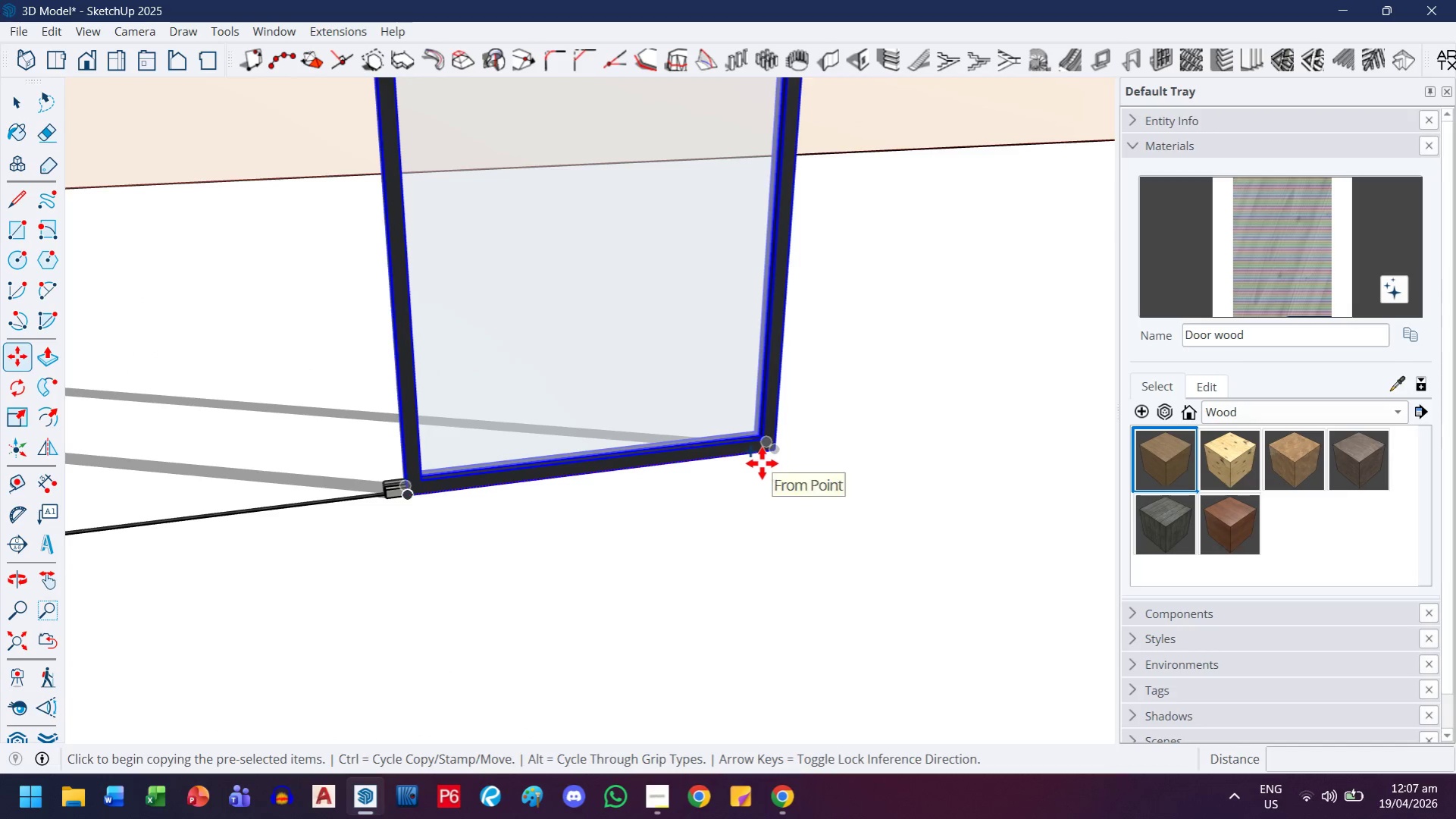 
scroll: coordinate [761, 452], scroll_direction: down, amount: 12.0
 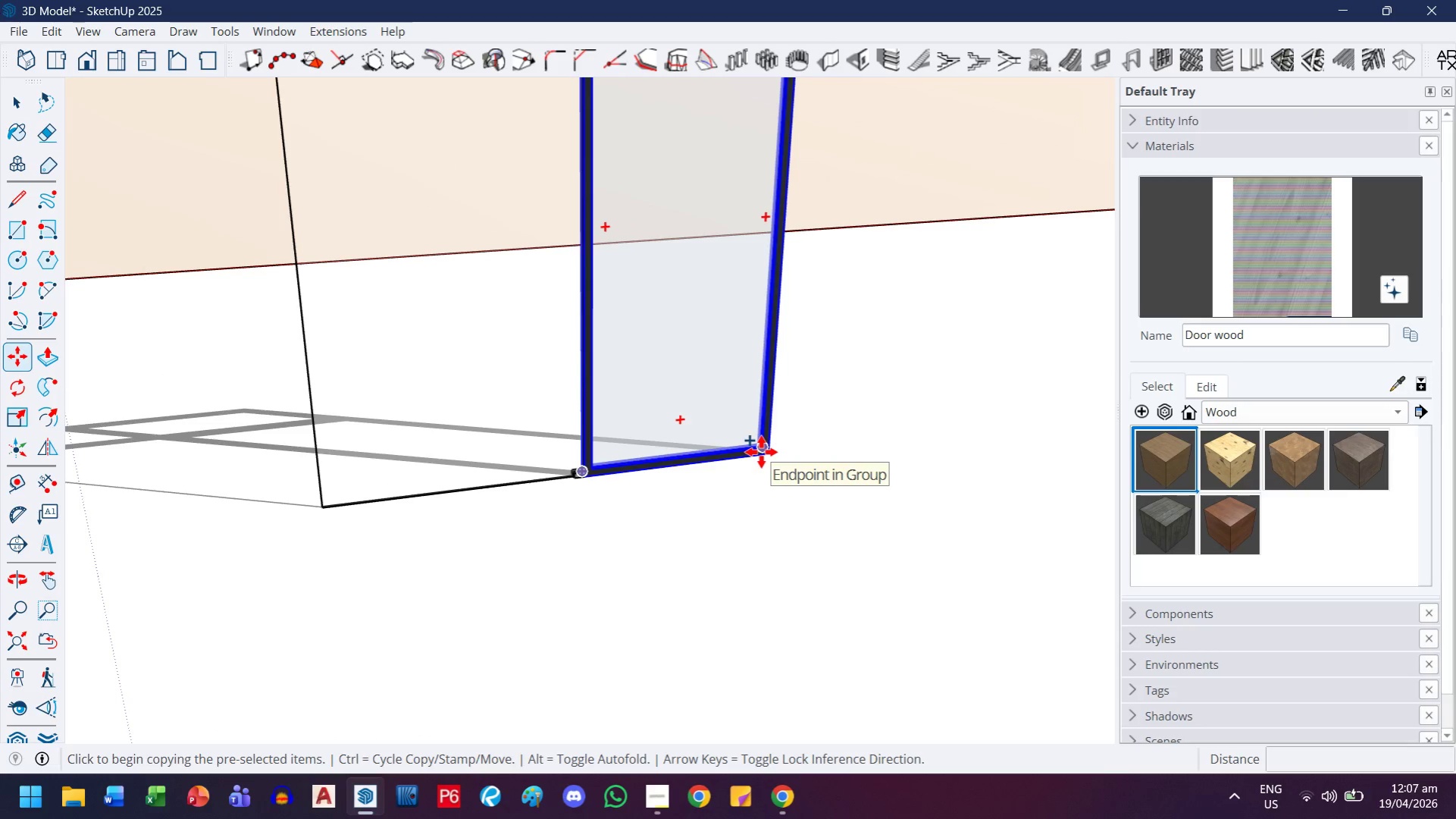 
scroll: coordinate [759, 487], scroll_direction: up, amount: 18.0
 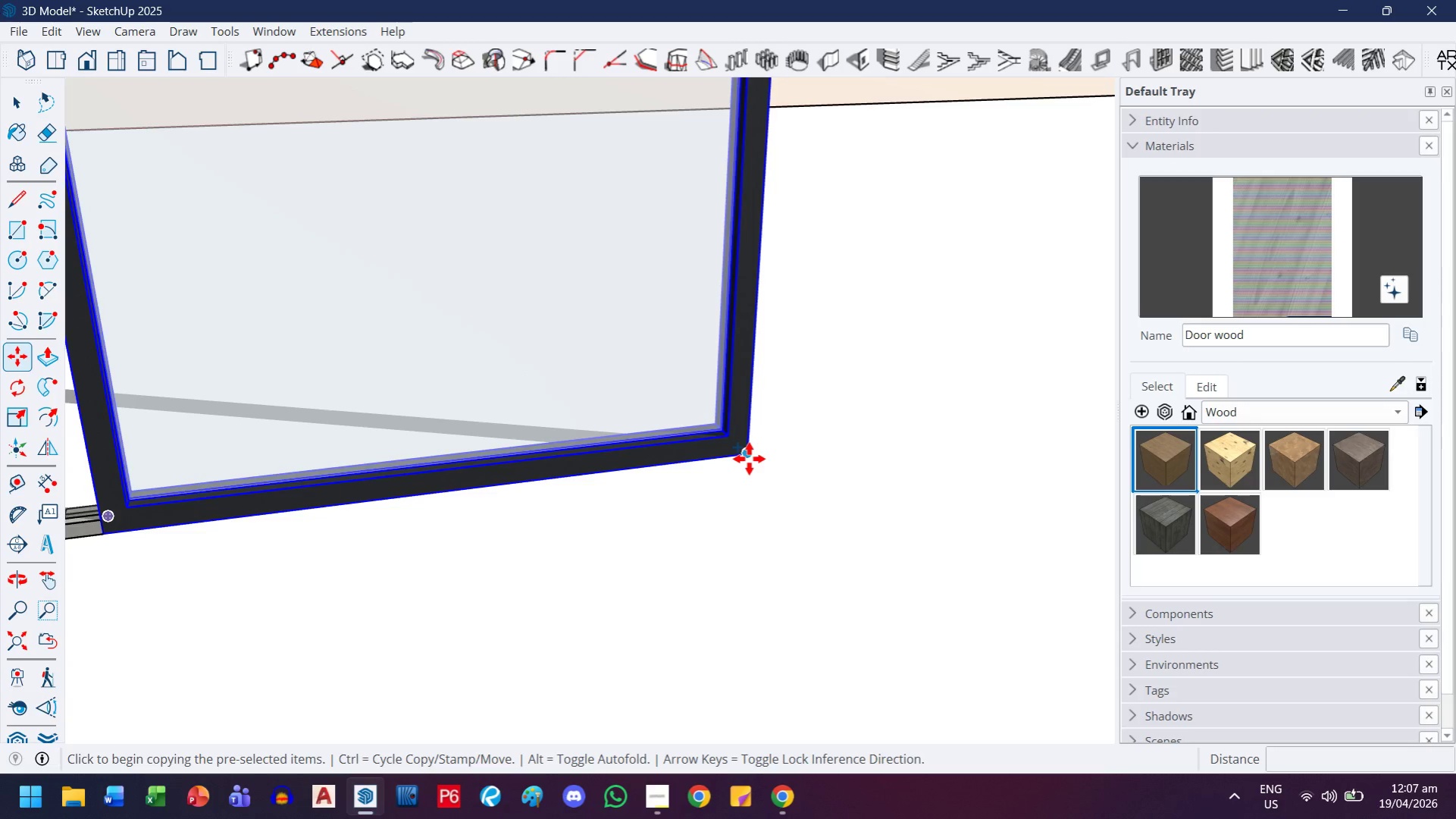 
left_click([748, 459])
 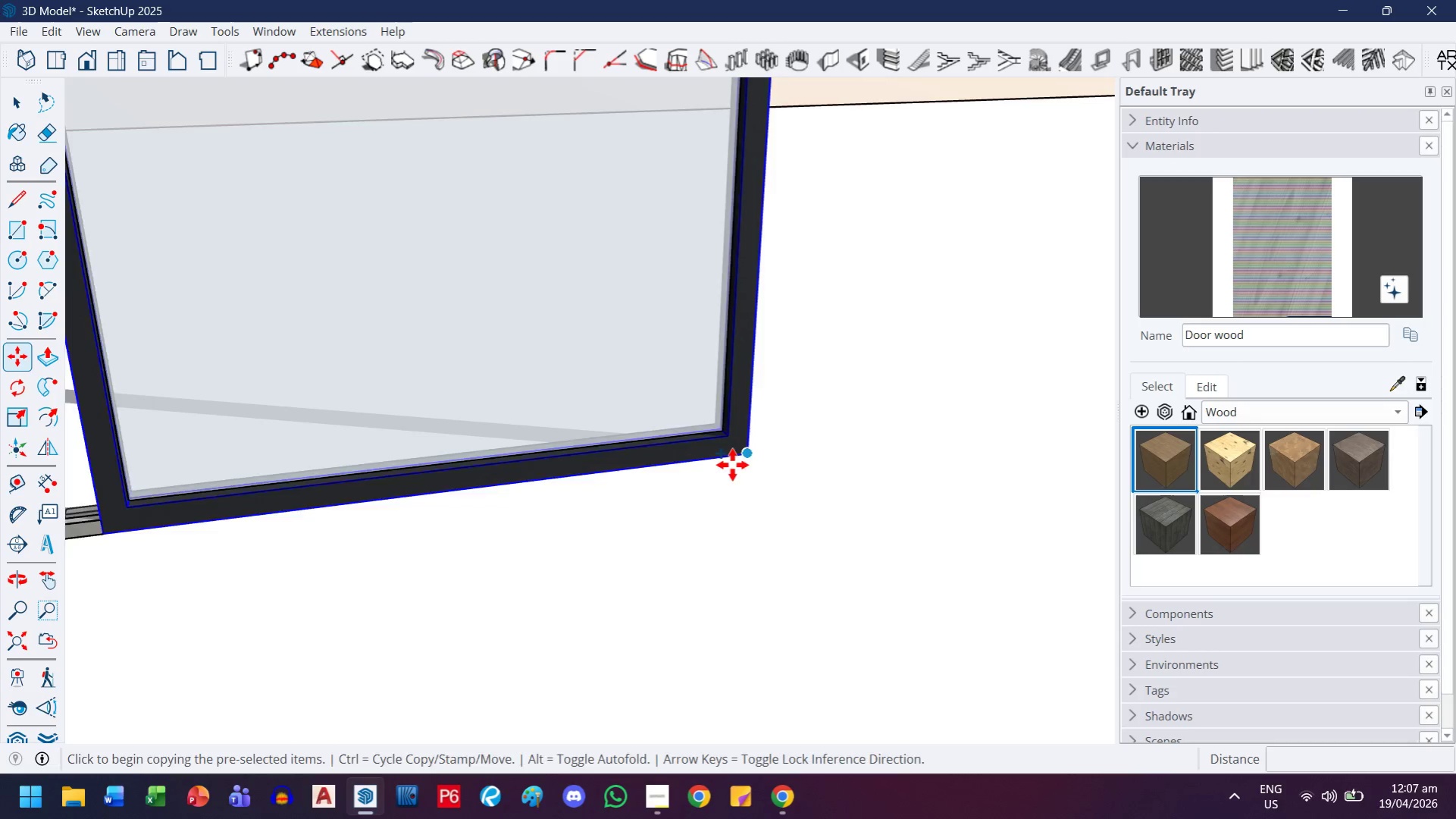 
key(H)
 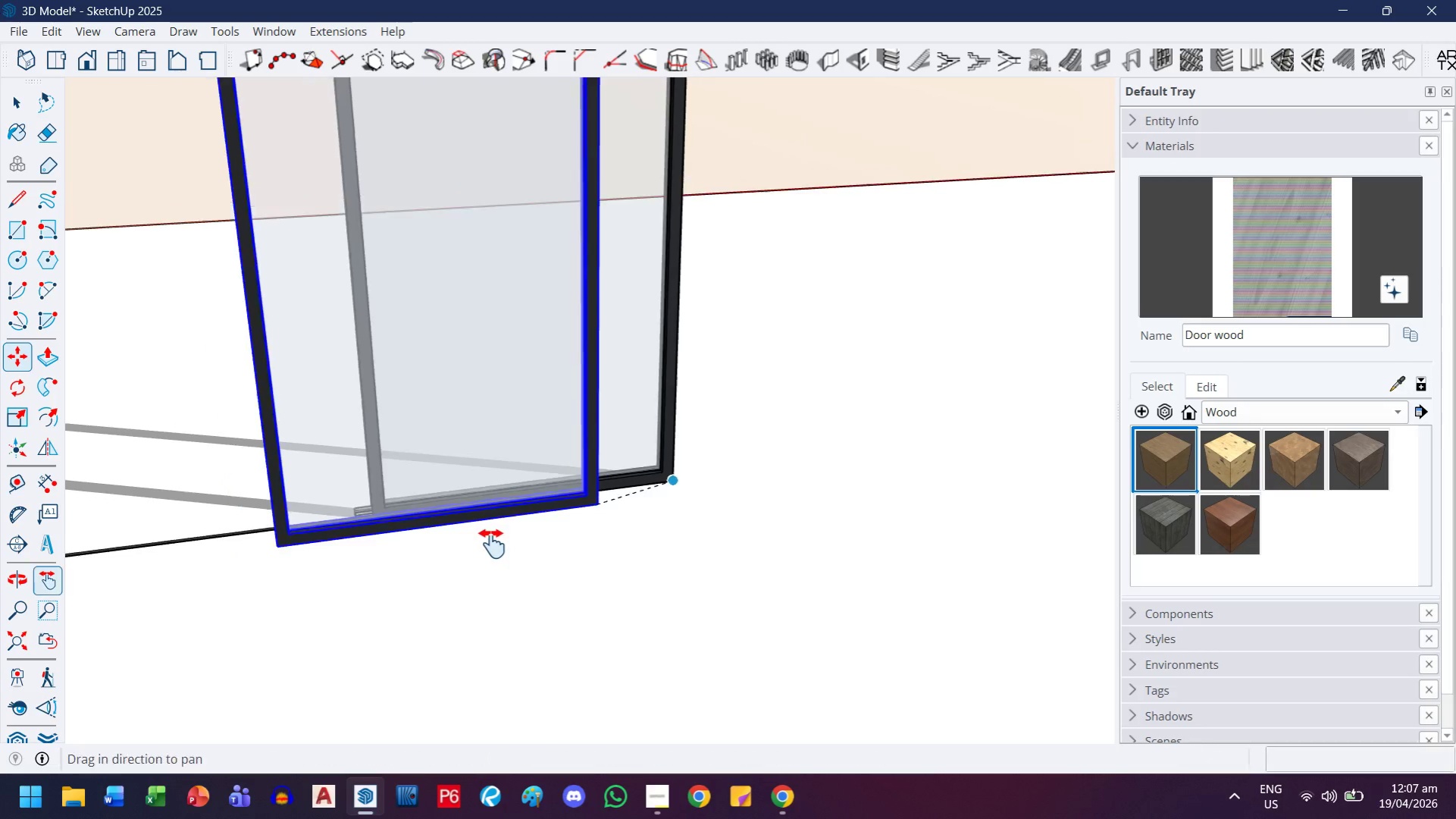 
left_click_drag(start_coordinate=[492, 544], to_coordinate=[655, 515])
 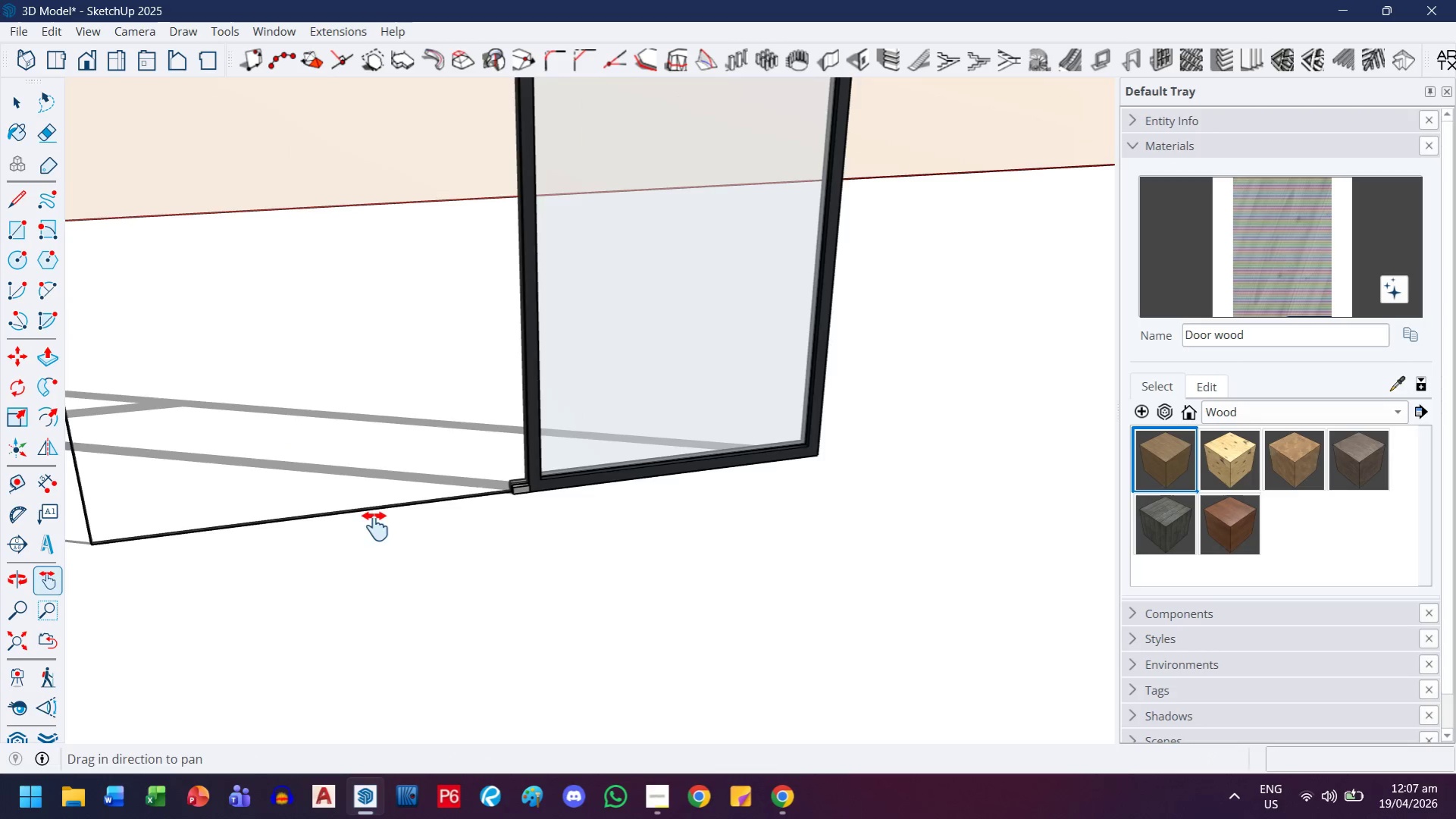 
scroll: coordinate [598, 504], scroll_direction: down, amount: 16.0
 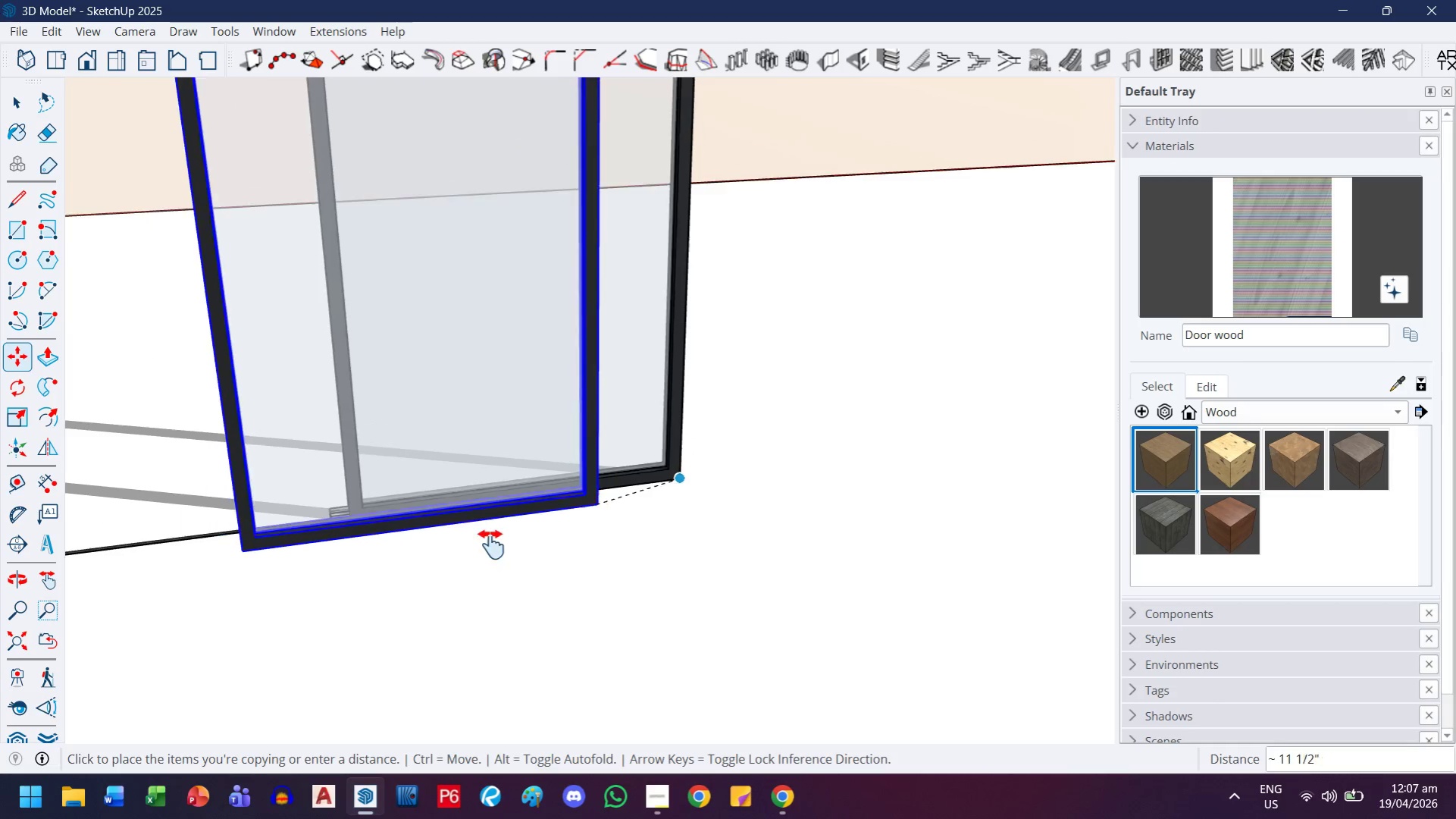 
left_click_drag(start_coordinate=[362, 525], to_coordinate=[838, 549])
 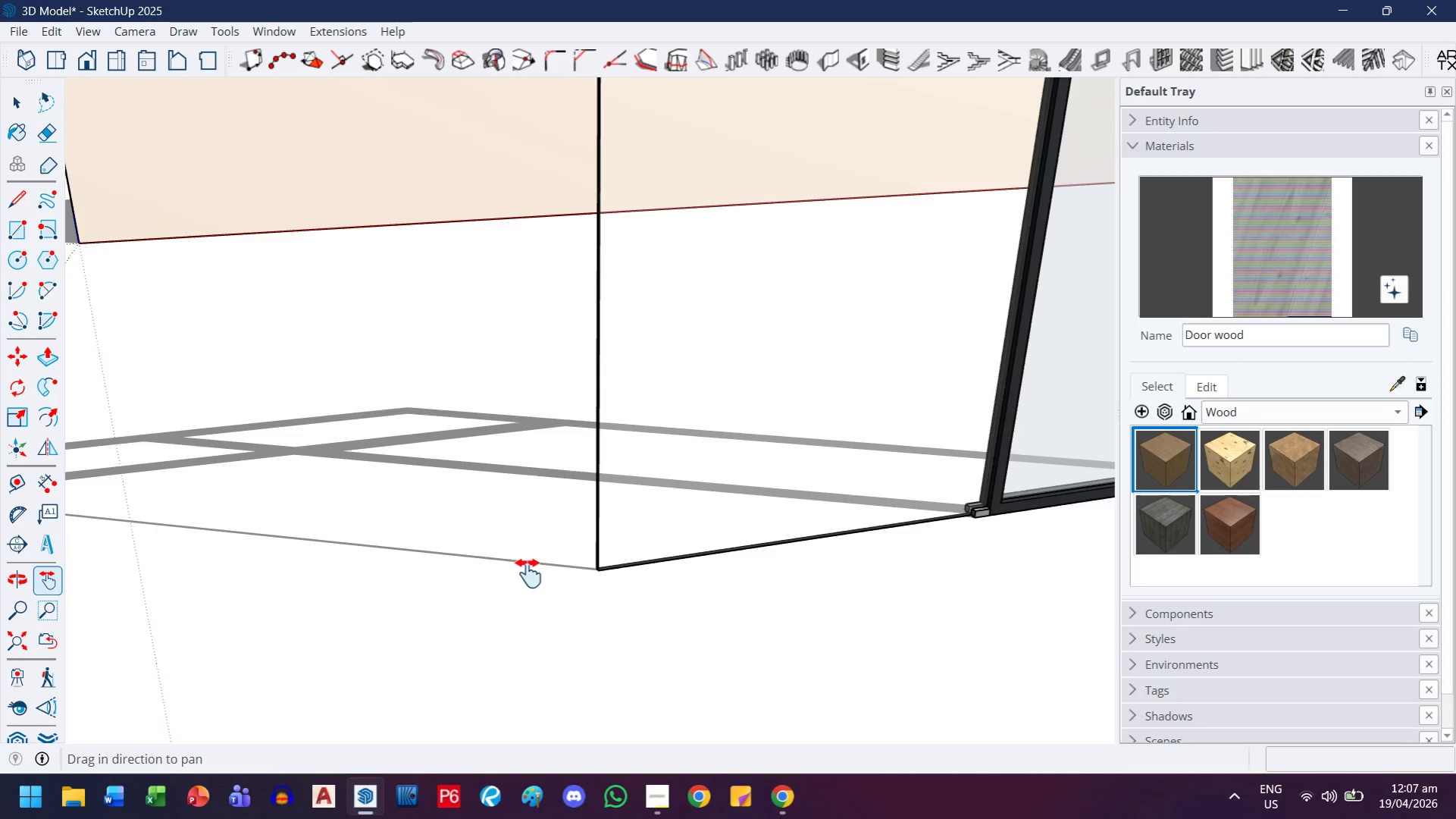 
key(Escape)
 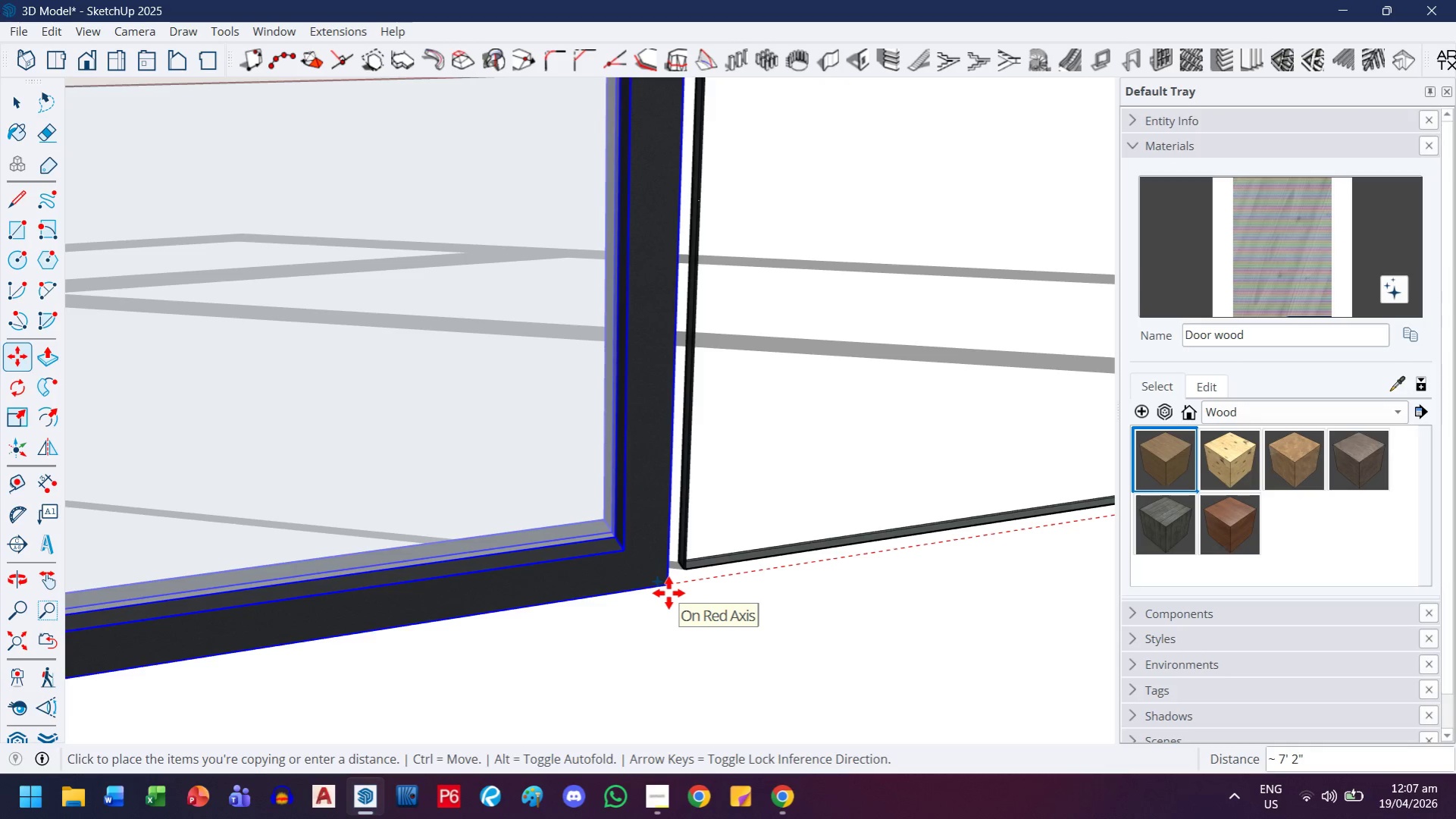 
scroll: coordinate [632, 571], scroll_direction: up, amount: 12.0
 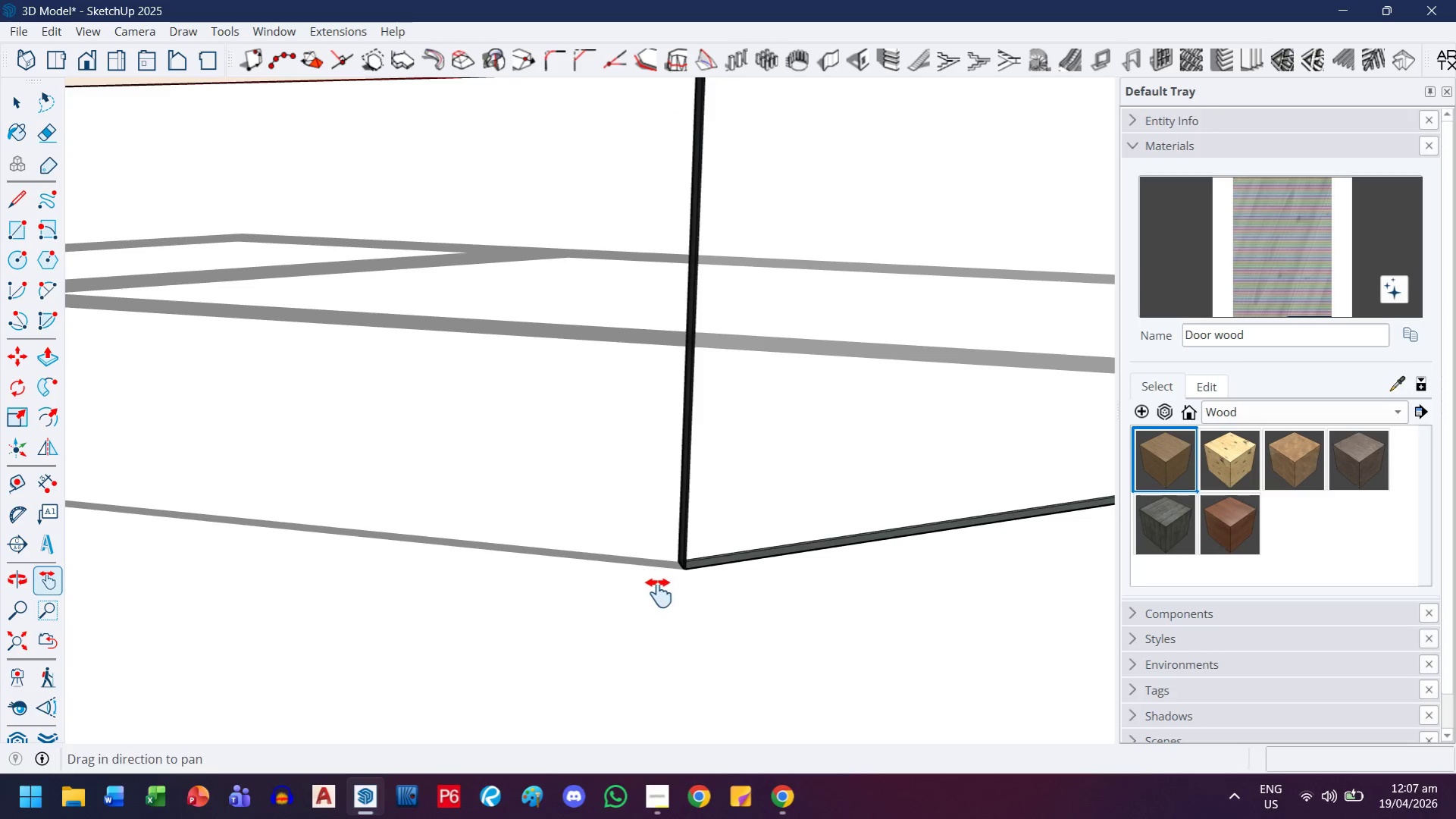 
key(ArrowLeft)
 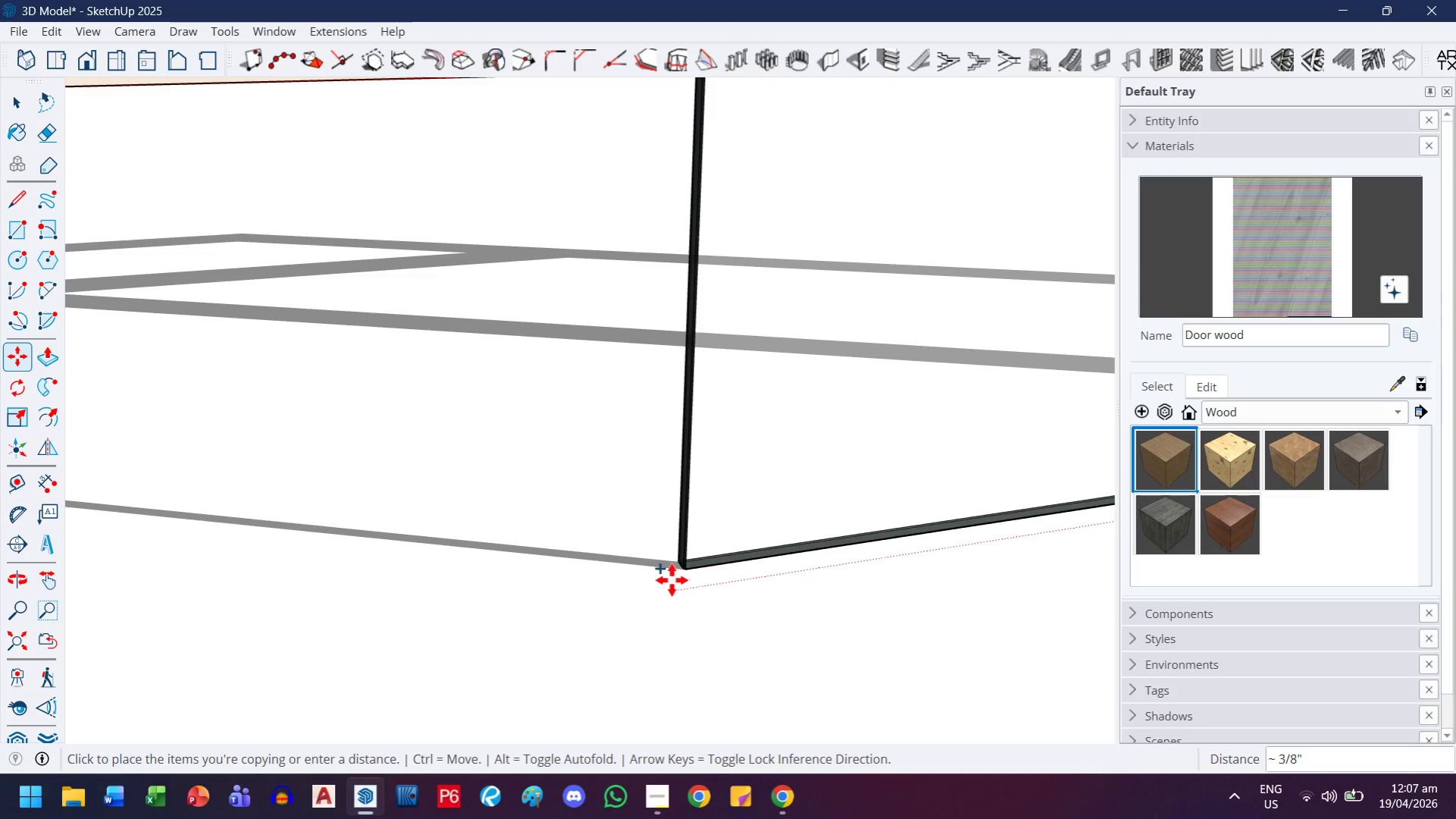 
key(ArrowRight)
 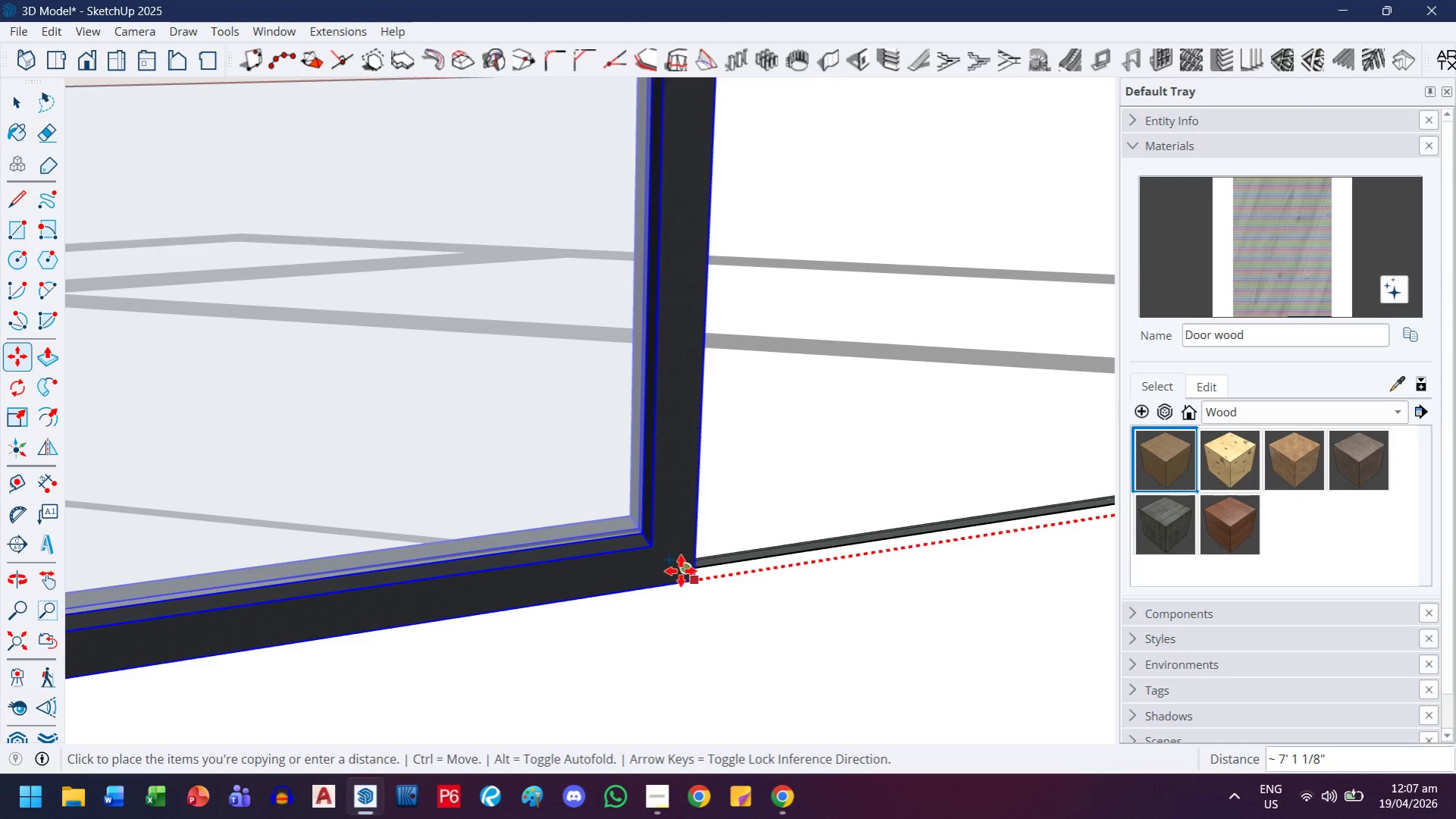 
left_click([681, 571])
 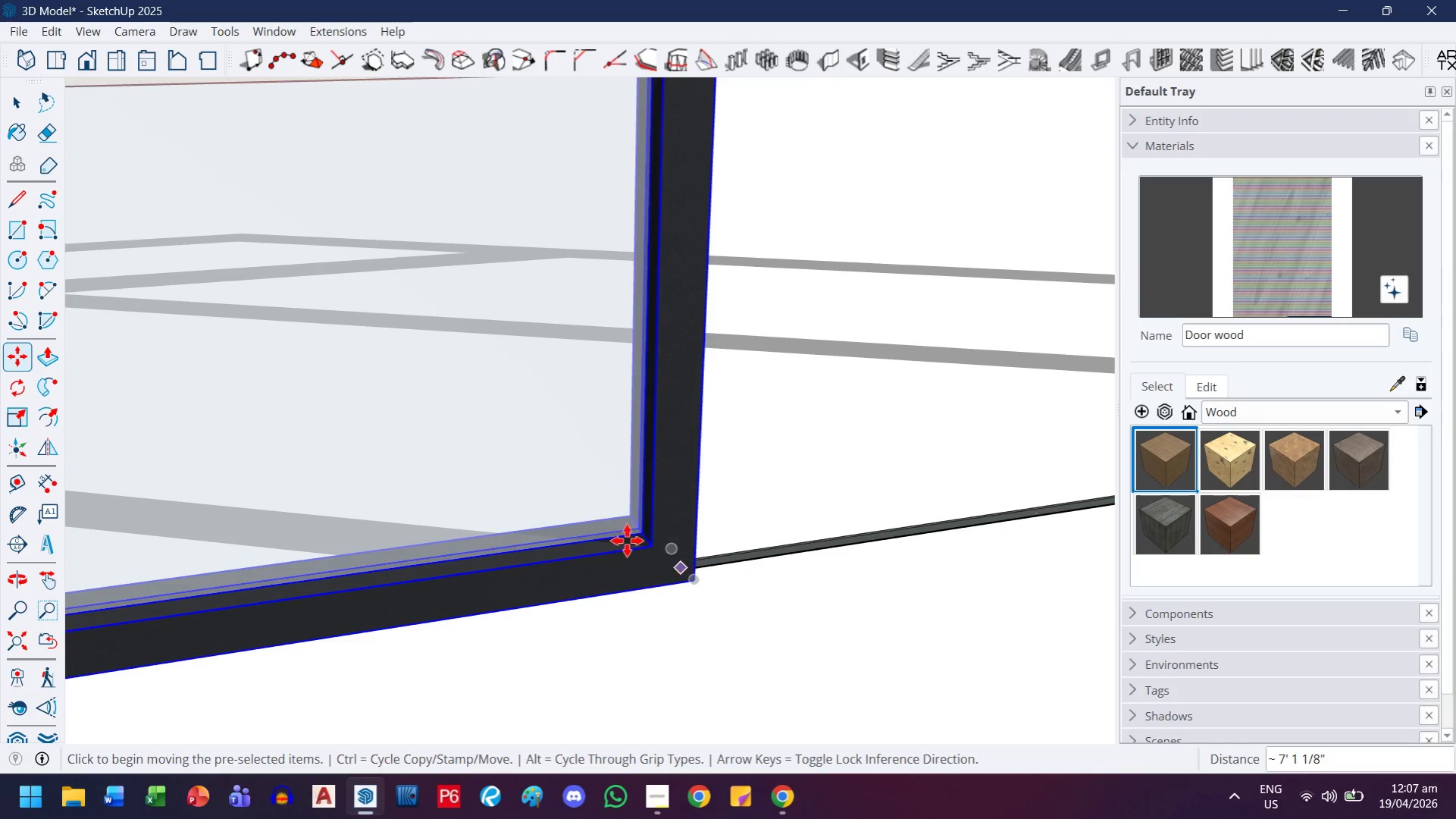 
scroll: coordinate [615, 535], scroll_direction: down, amount: 4.0
 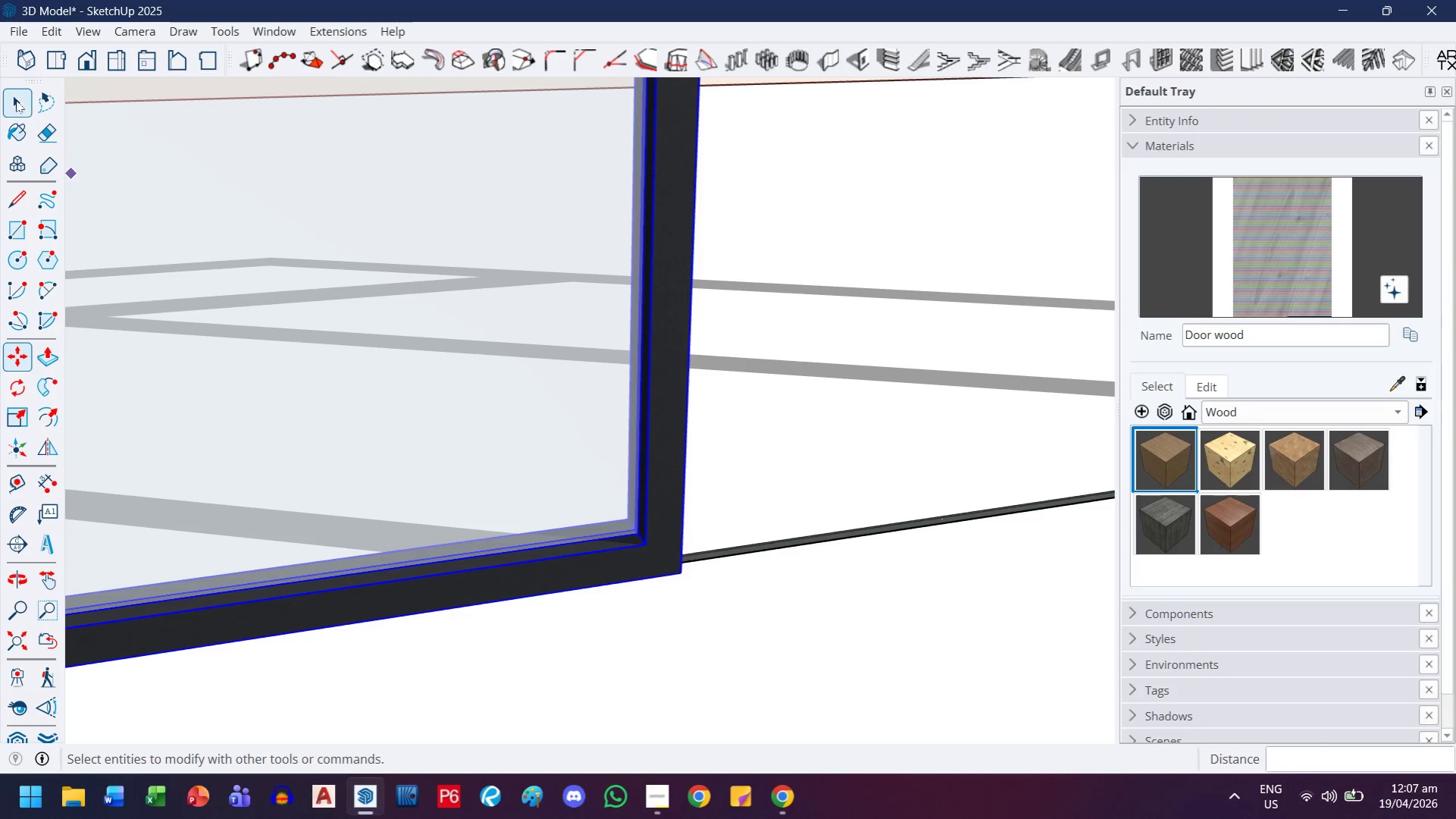 
key(Escape)
 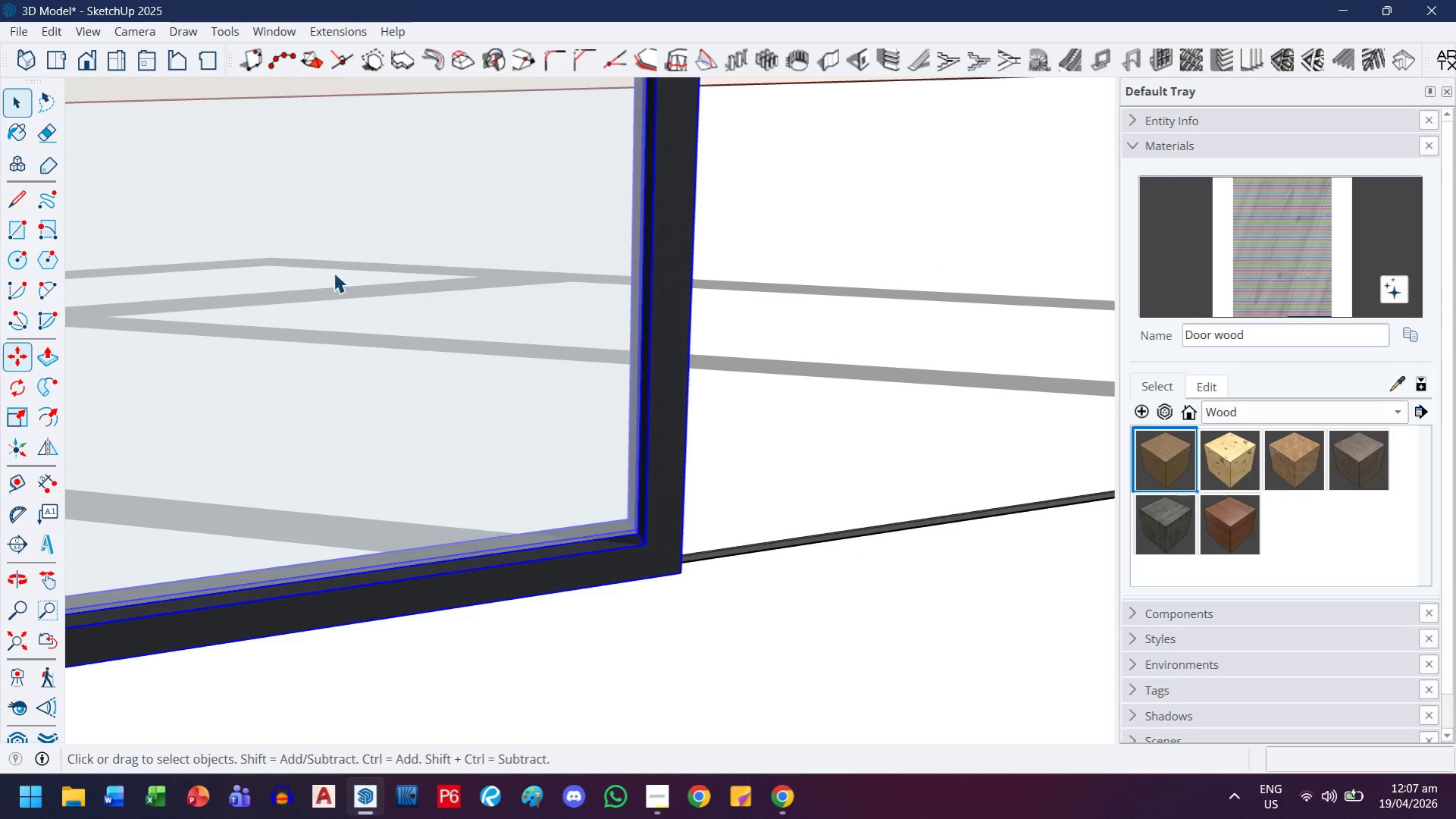 
key(Escape)
 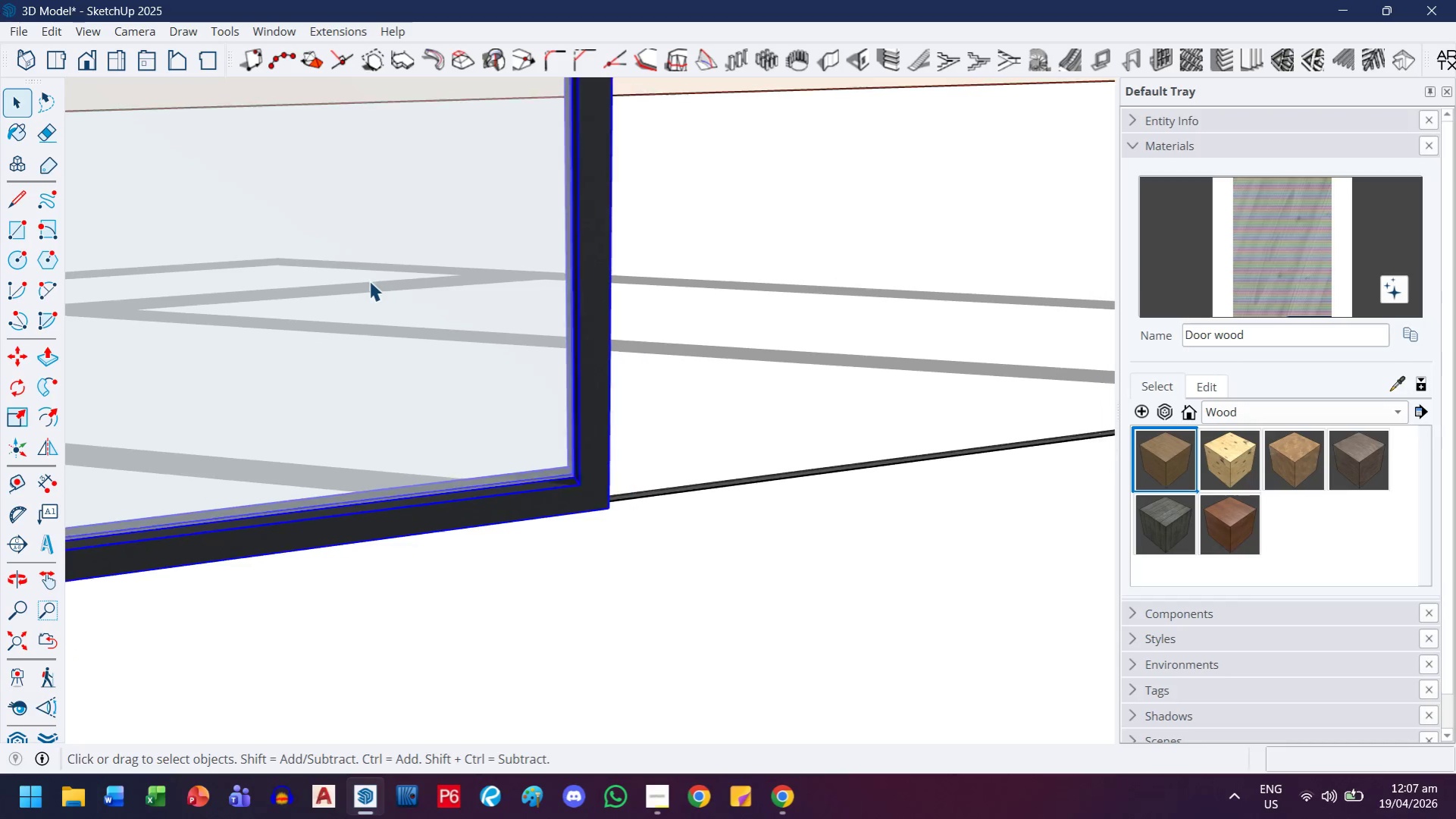 
key(Escape)
 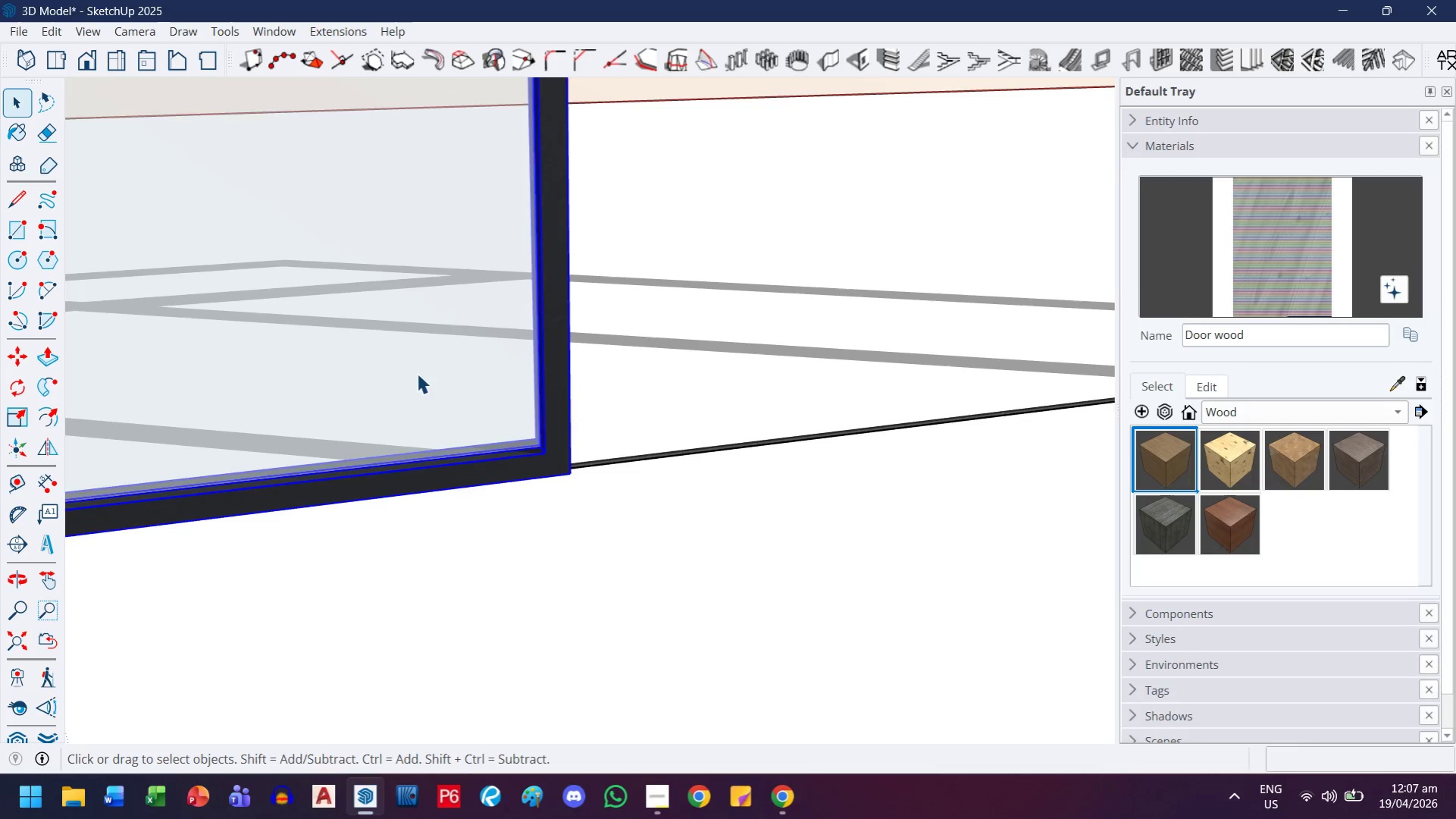 
key(Escape)
 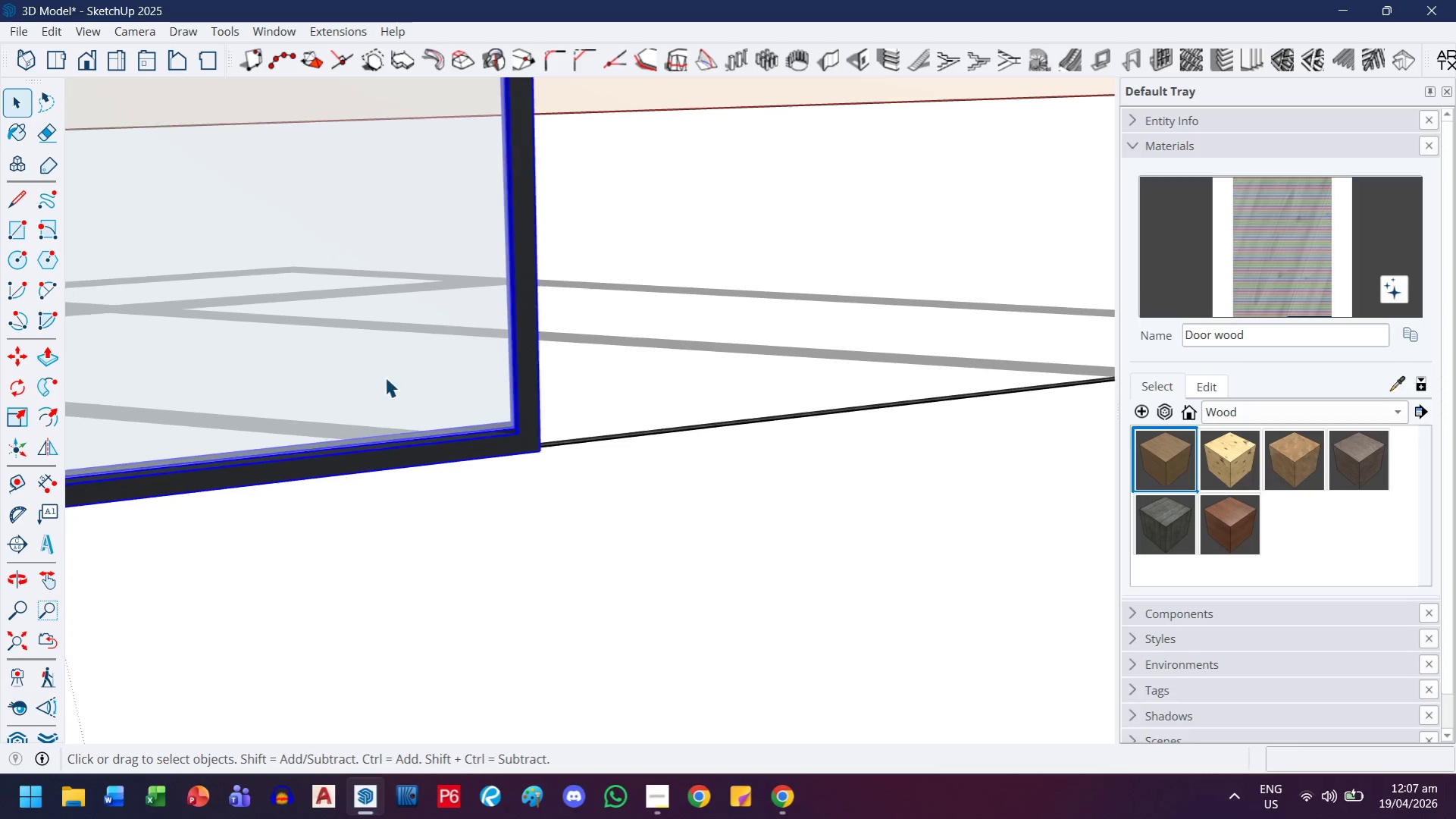 
key(Escape)
 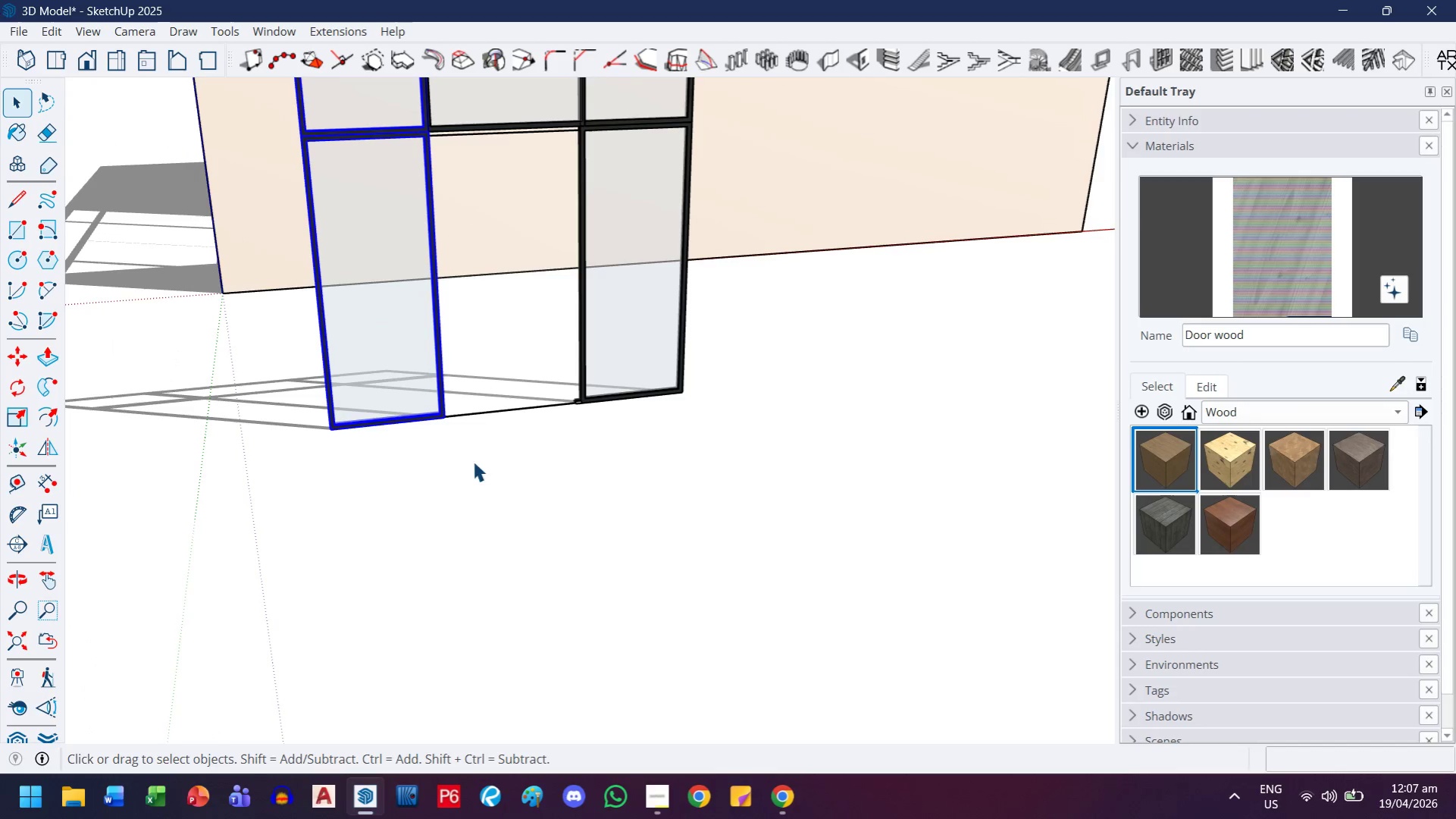 
scroll: coordinate [442, 410], scroll_direction: down, amount: 30.0
 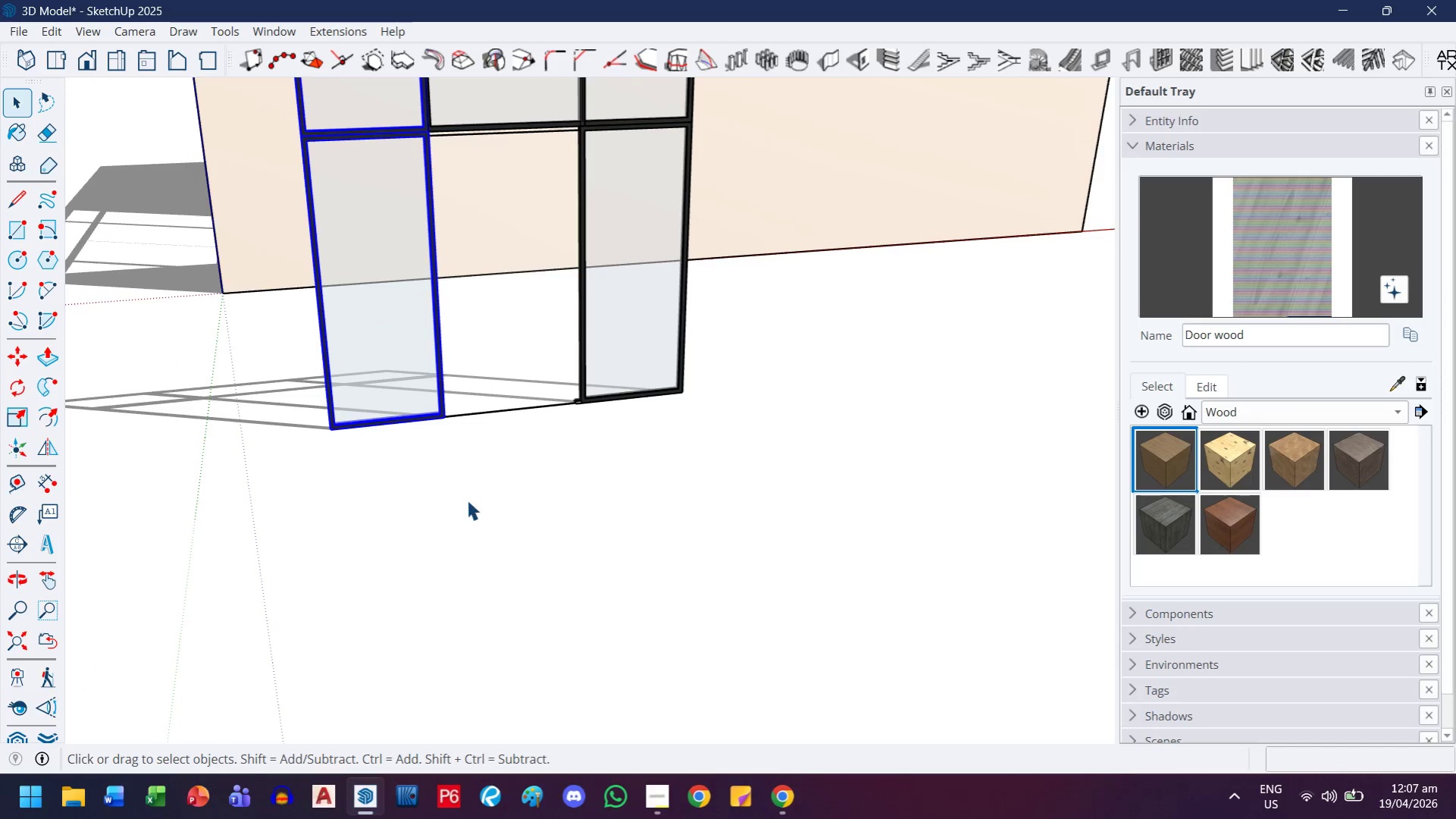 
key(T)
 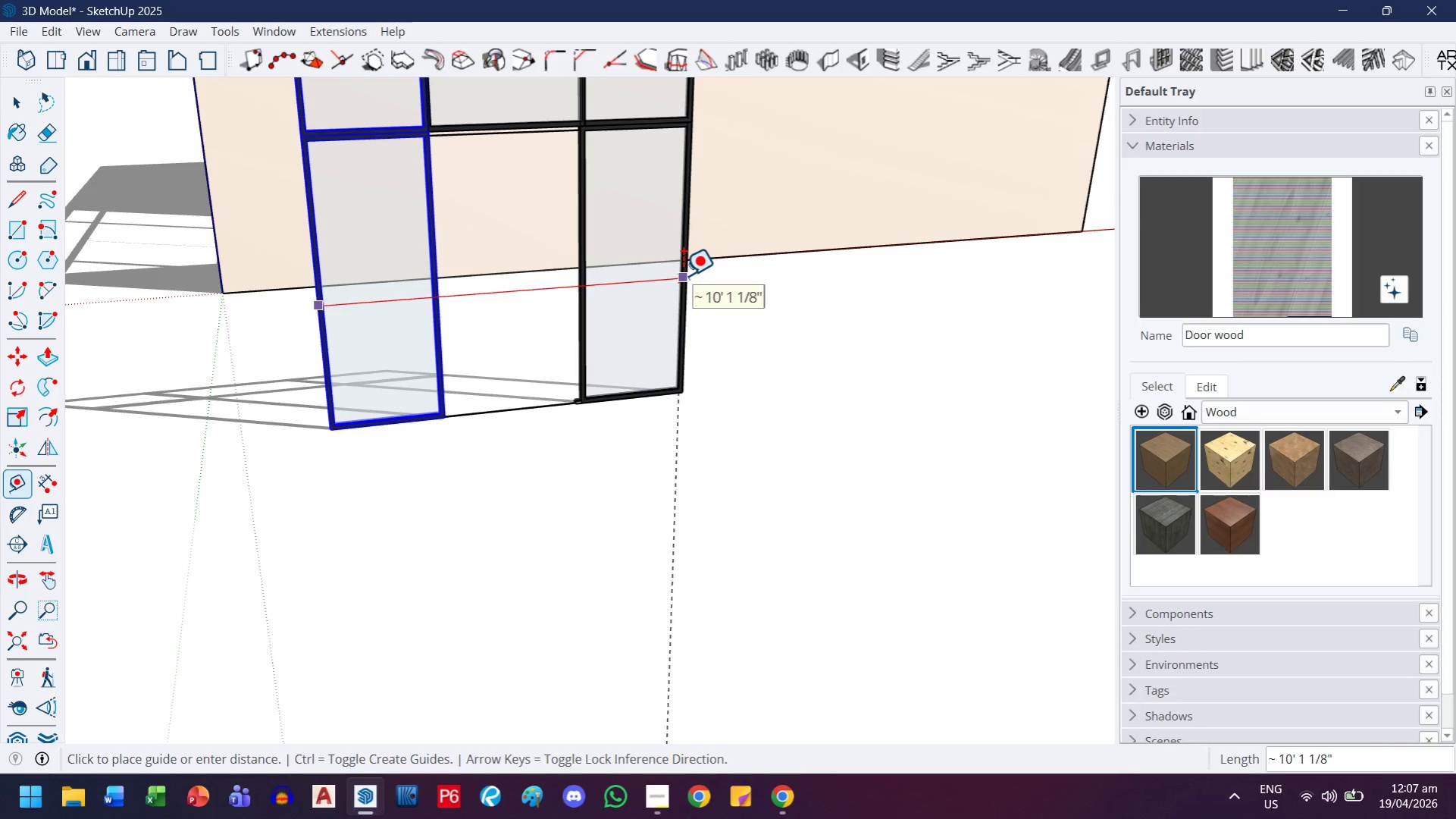 
key(H)
 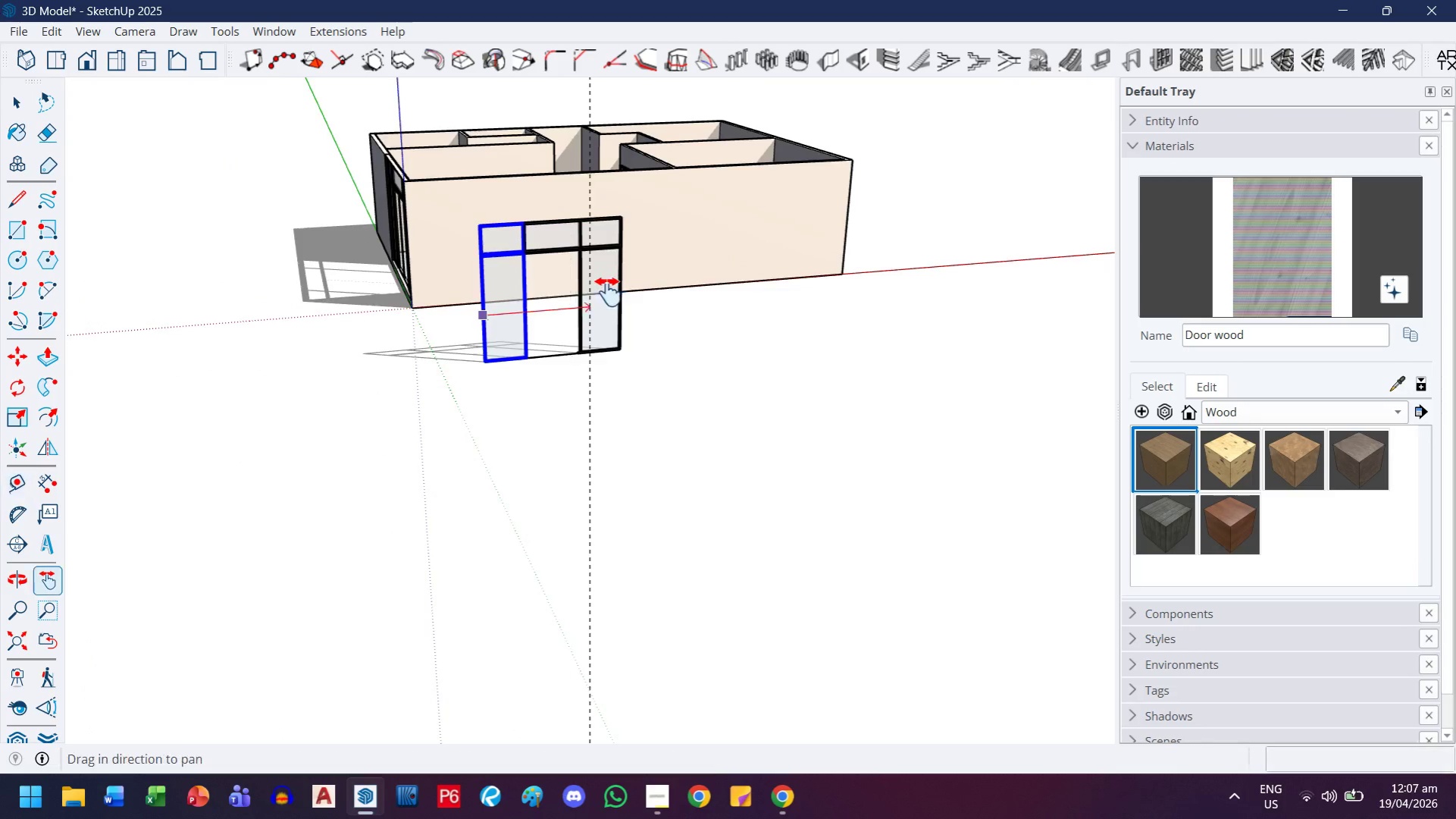 
left_click_drag(start_coordinate=[611, 285], to_coordinate=[452, 604])
 